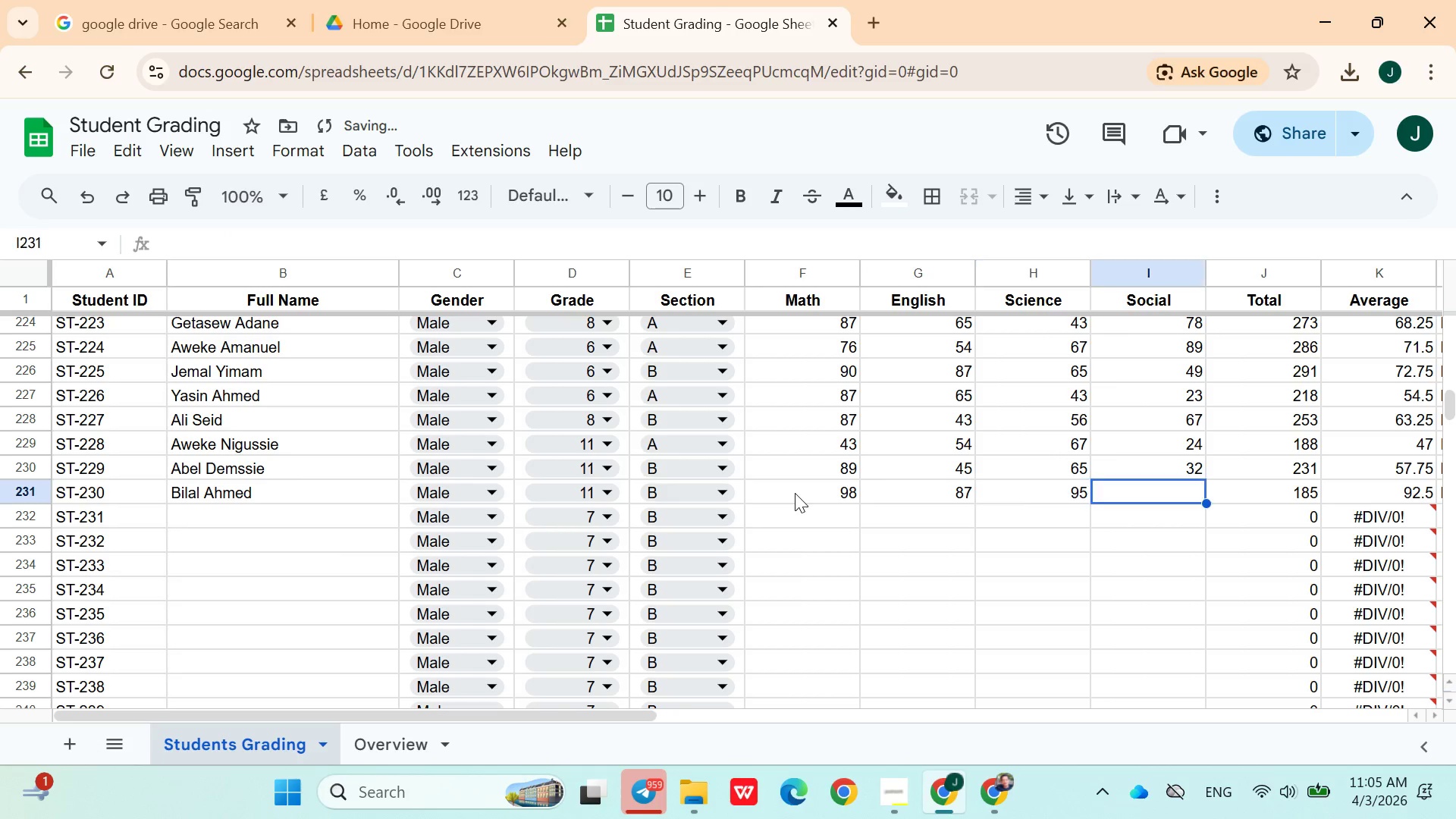 
key(ArrowRight)
 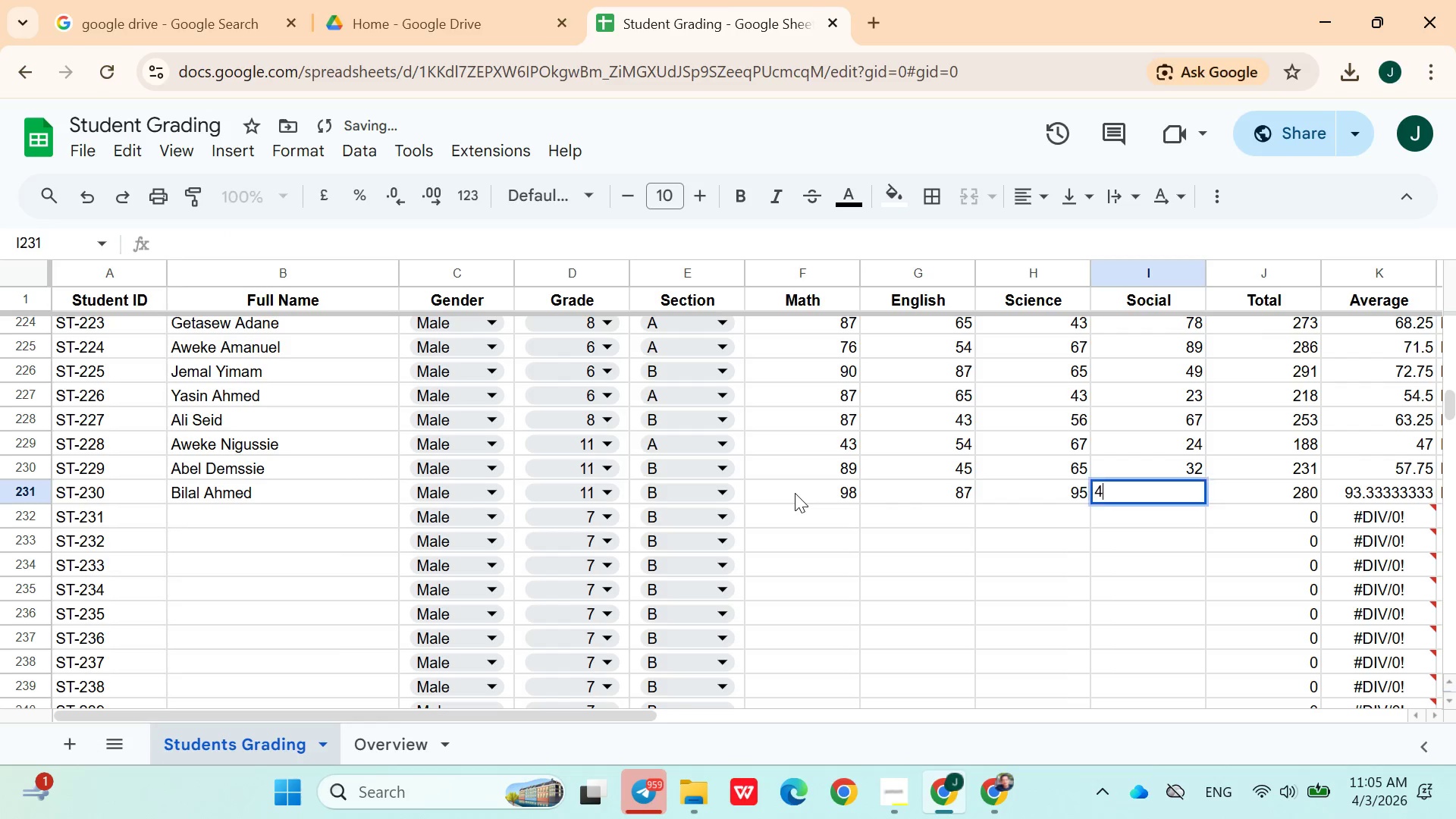 
type(43)
 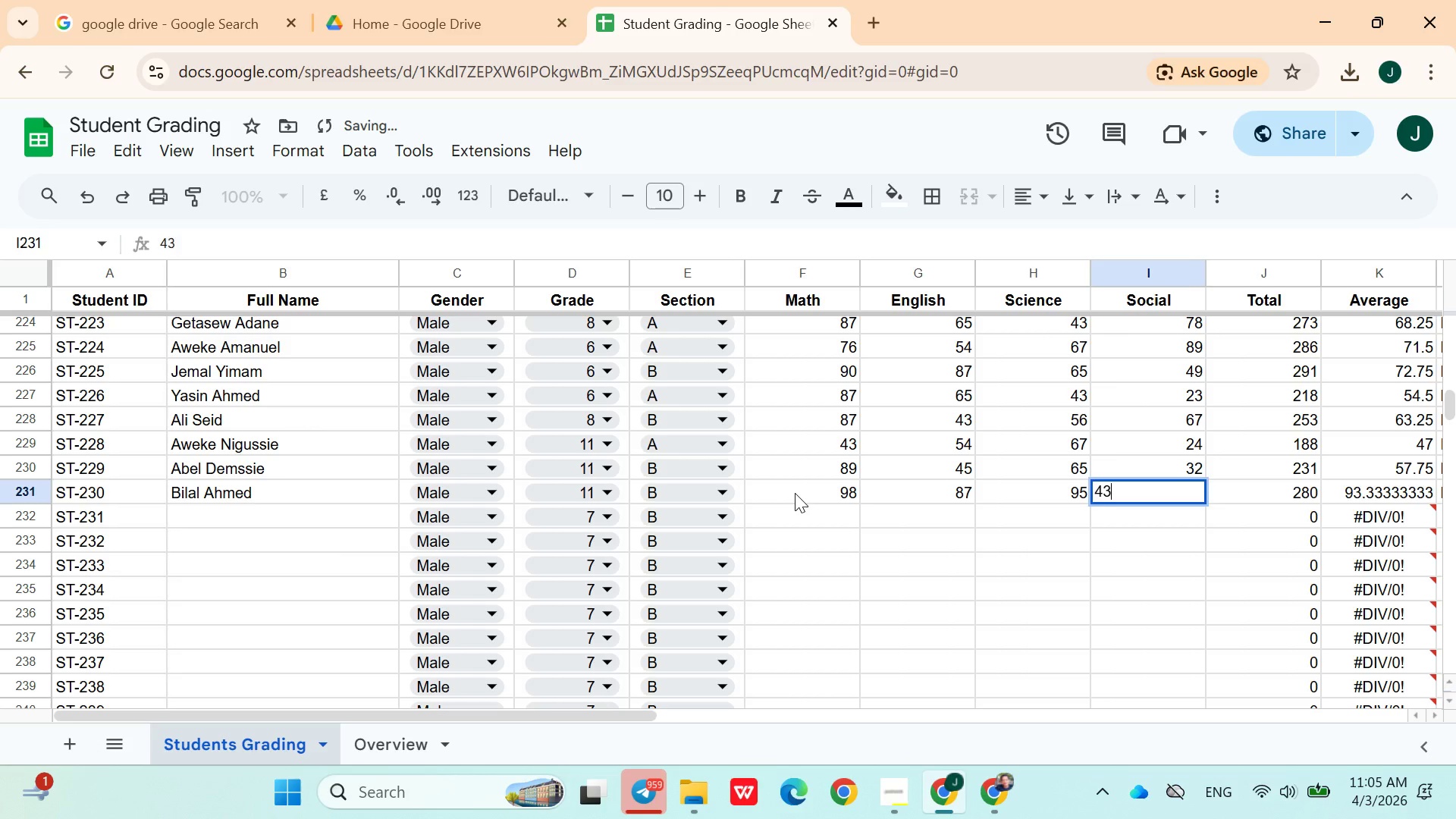 
key(ArrowRight)
 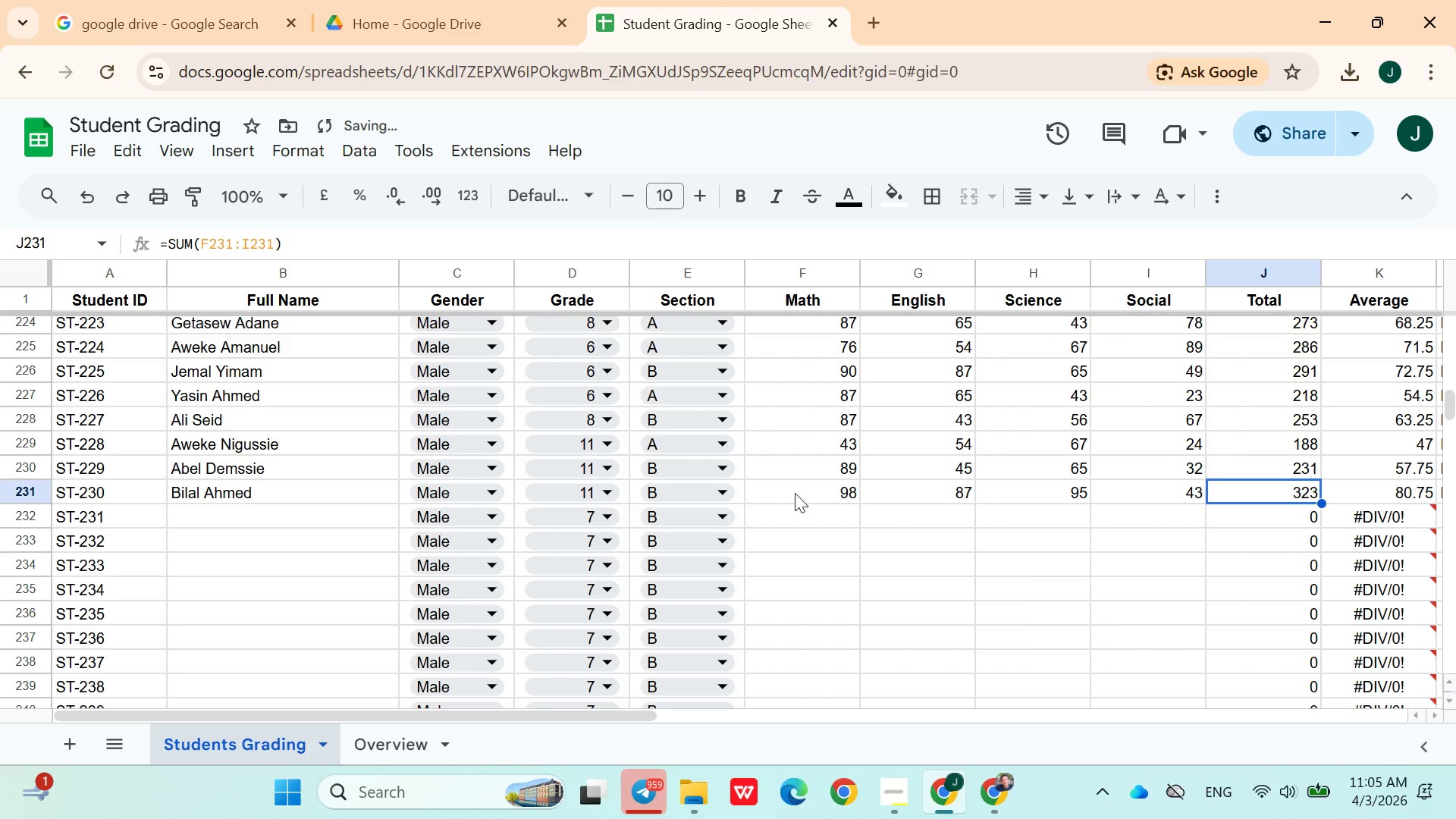 
key(ArrowDown)
 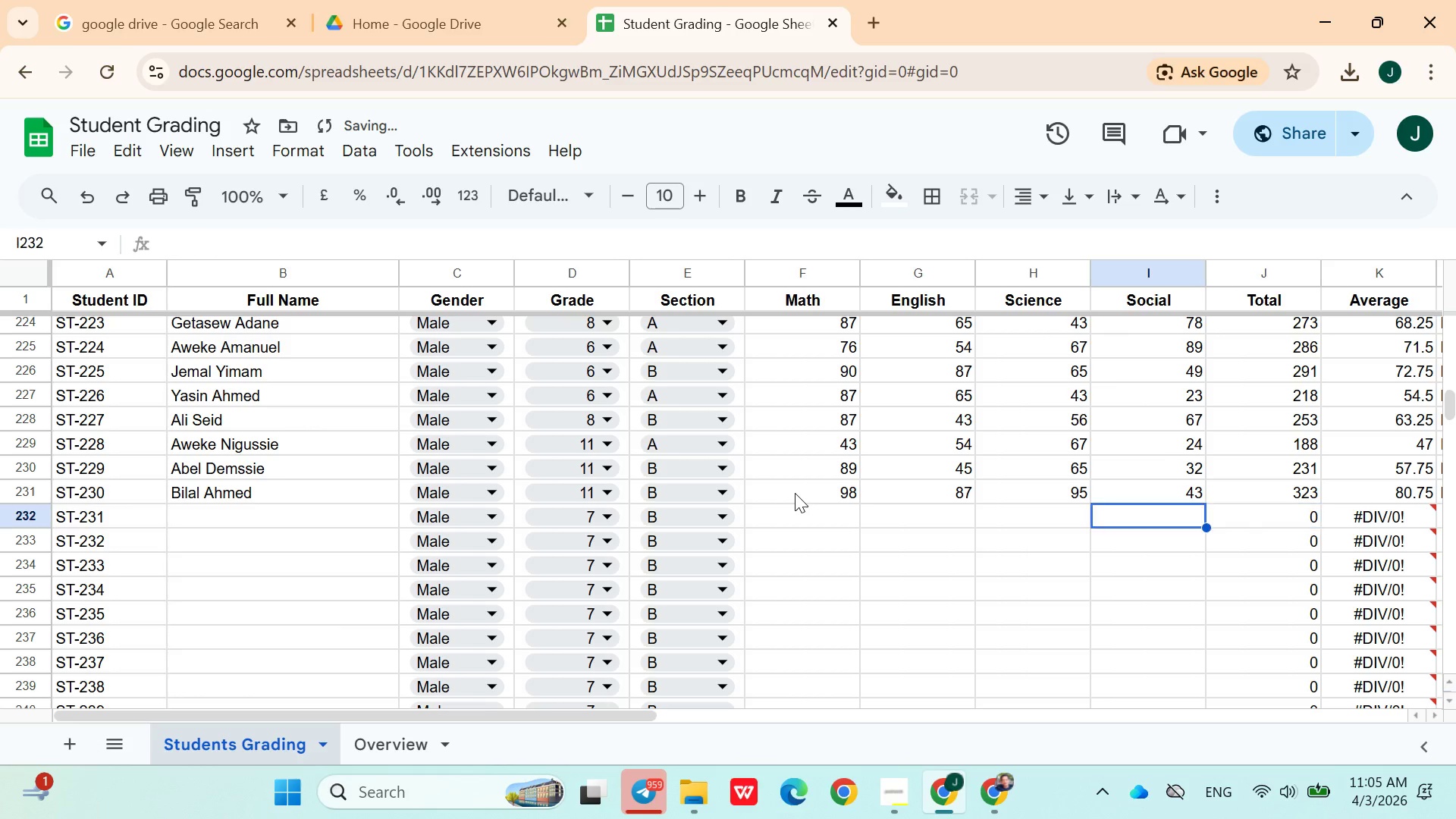 
hold_key(key=ArrowLeft, duration=1.02)
 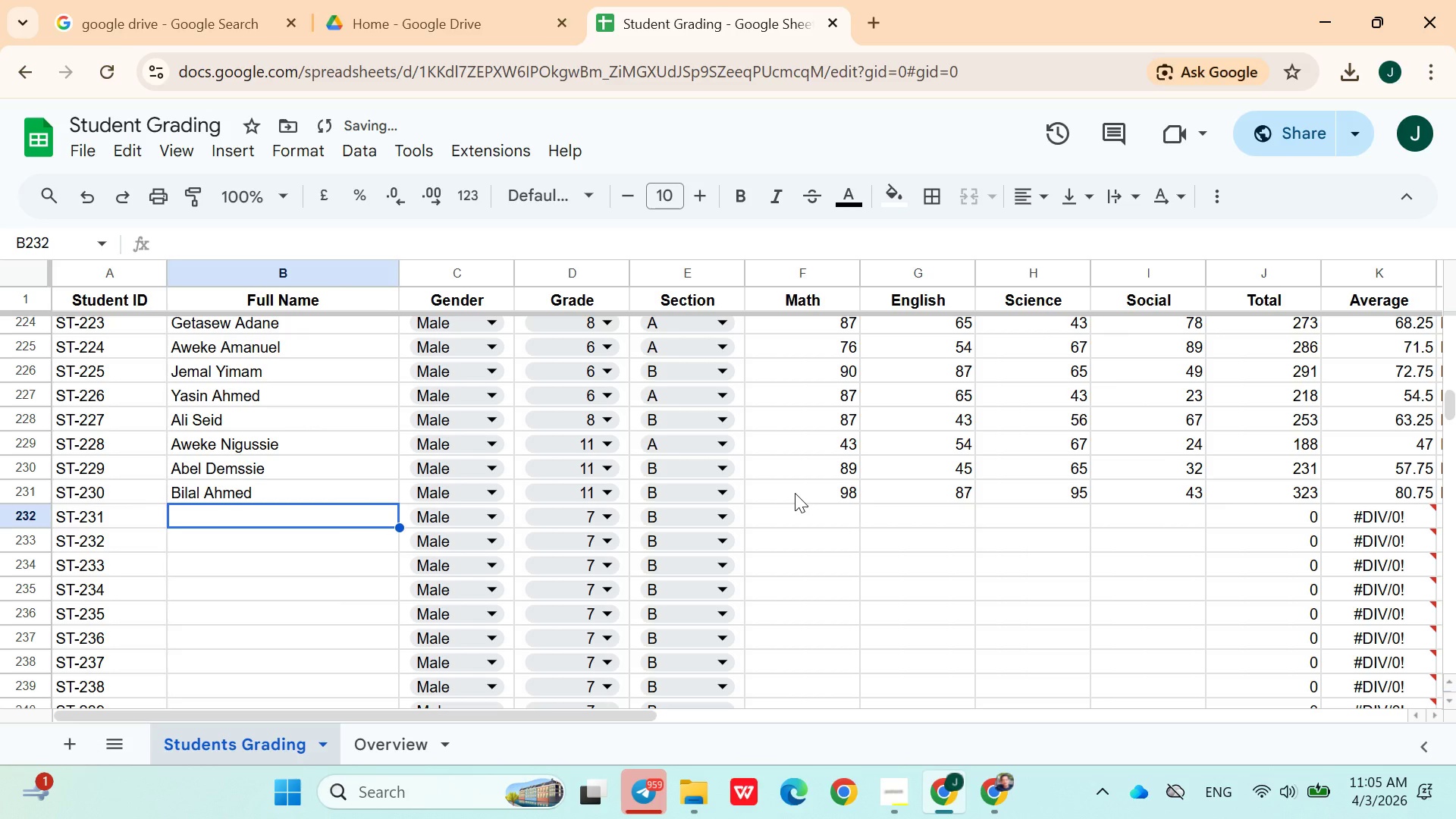 
key(ArrowRight)
 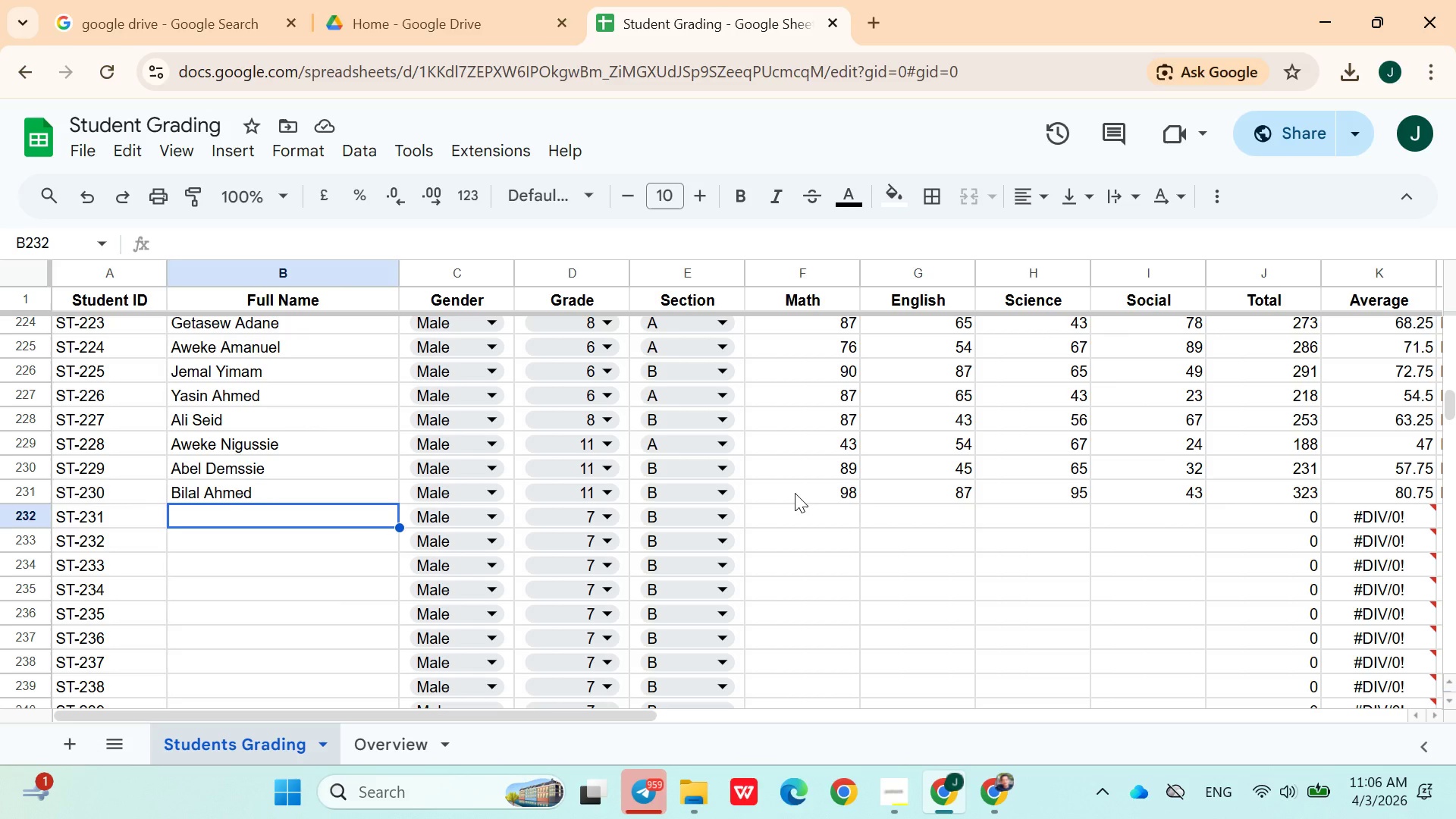 
wait(21.66)
 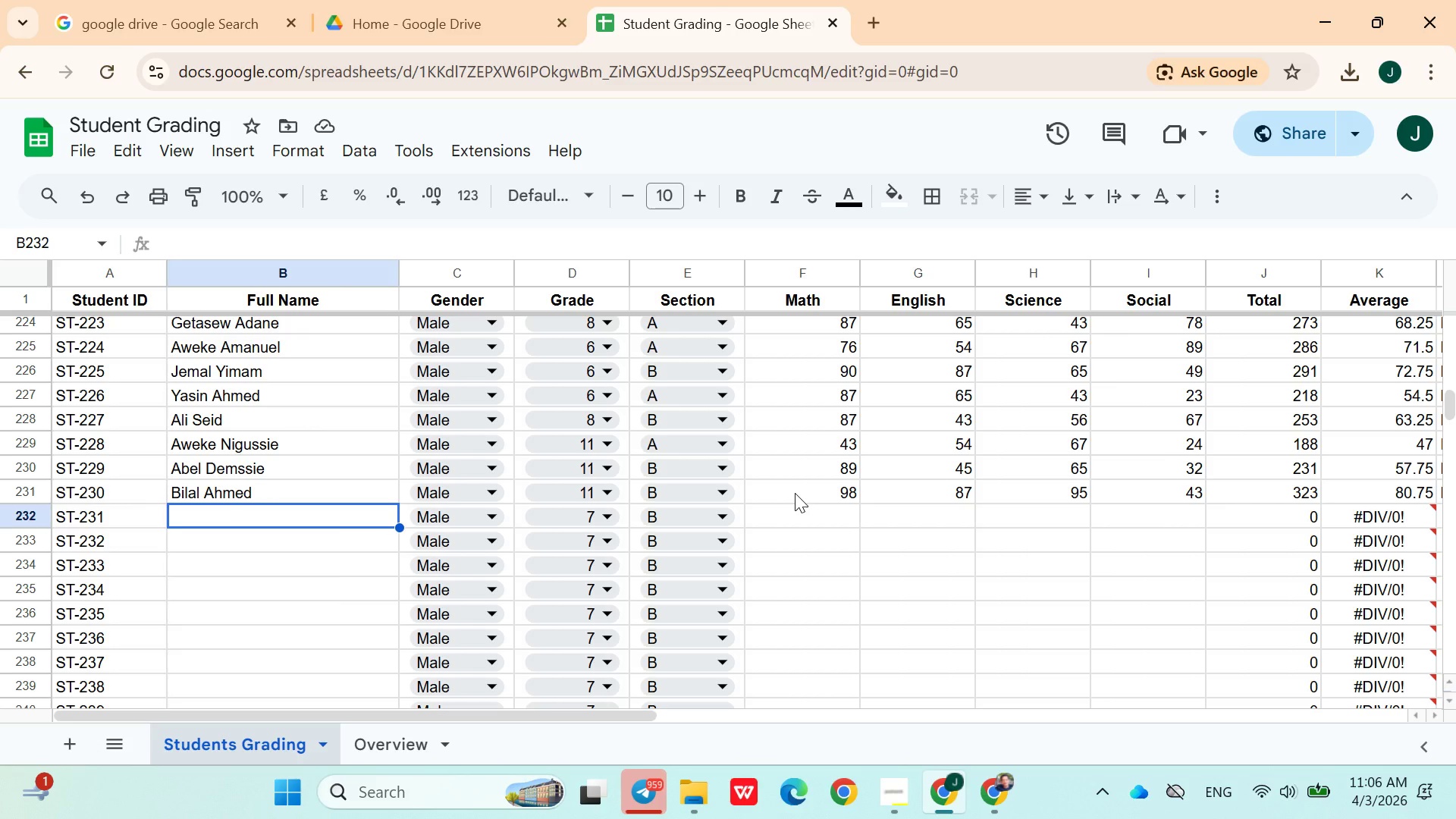 
type(Ismael Tekle)
 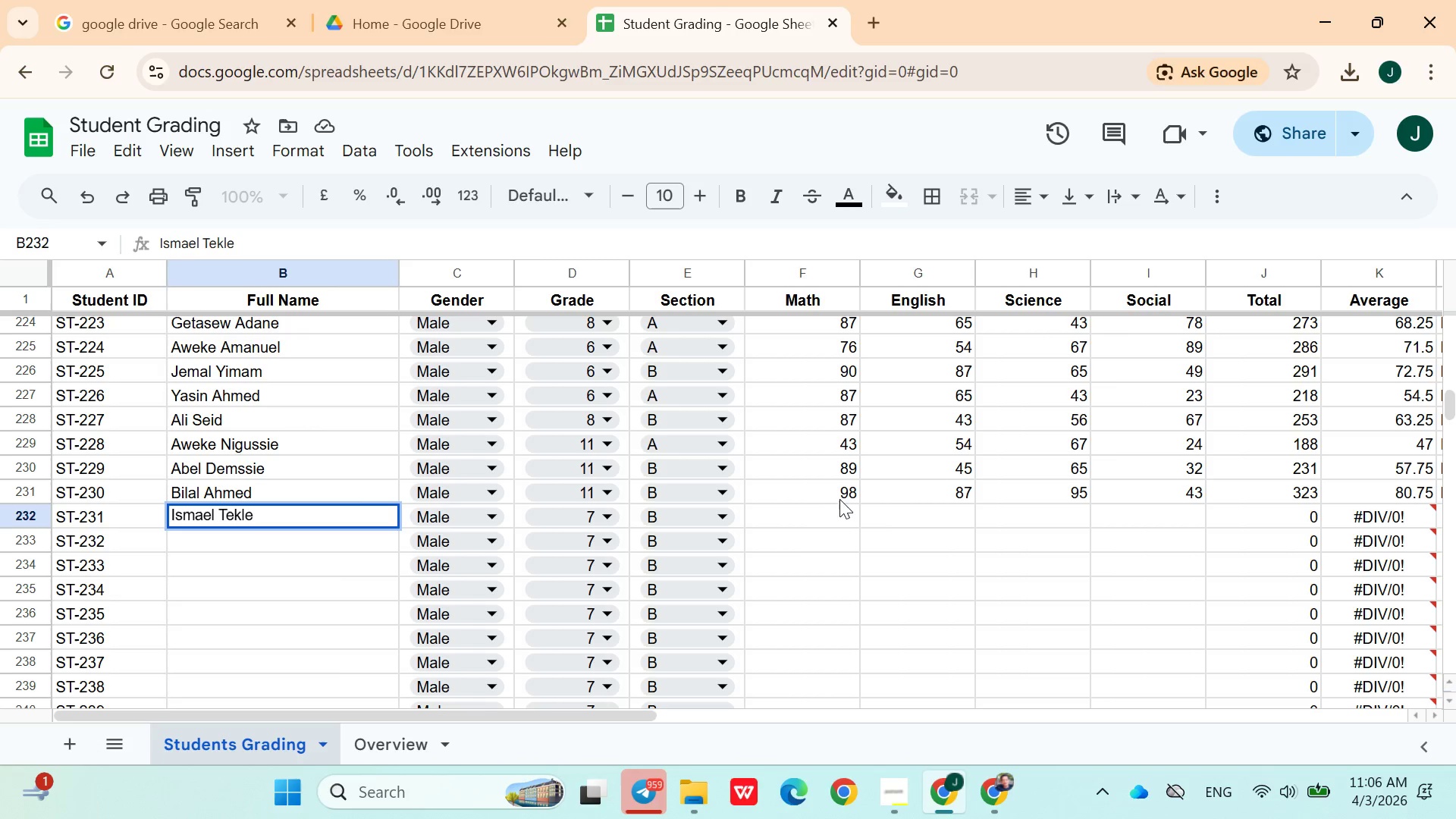 
left_click([617, 526])
 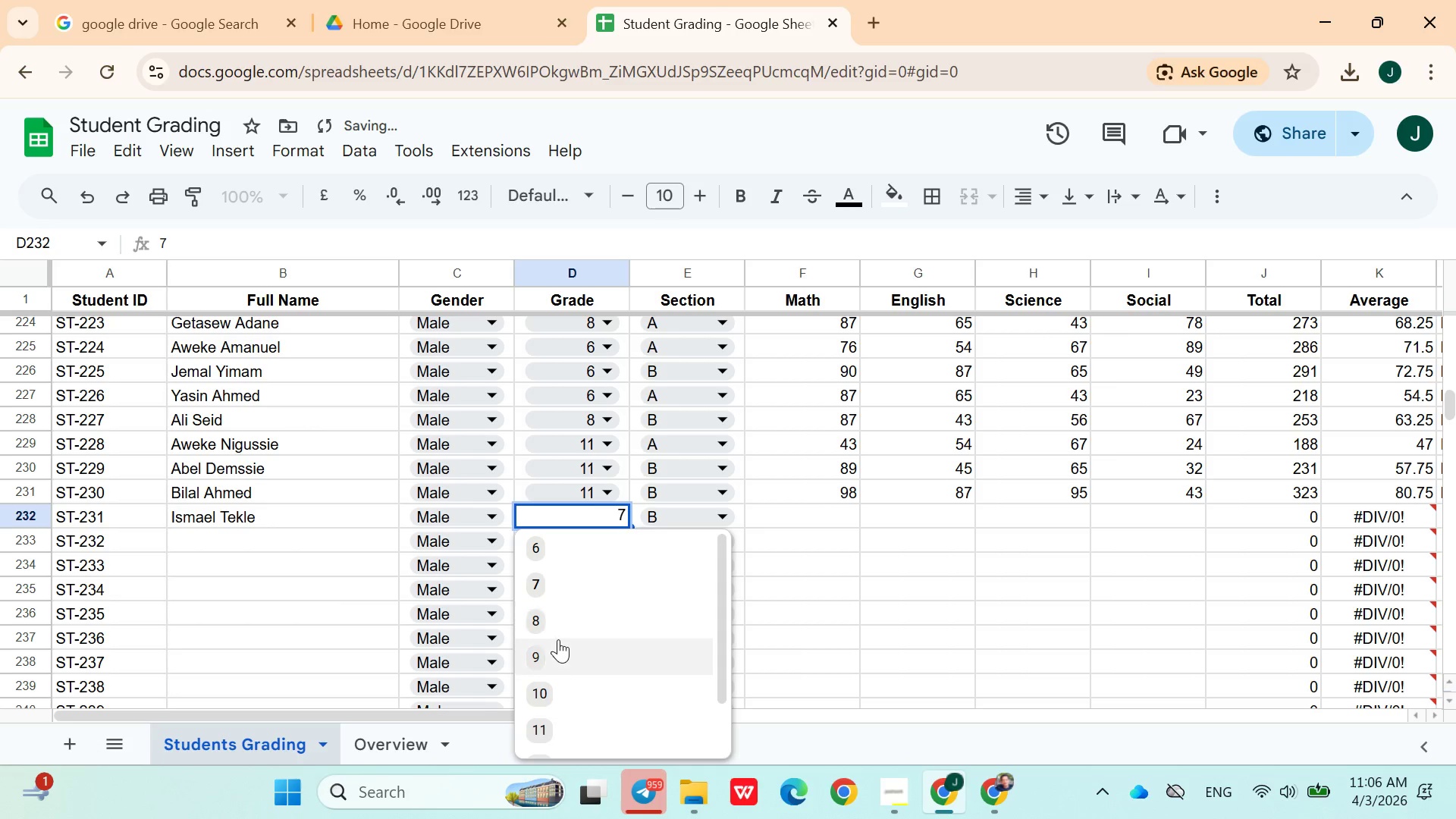 
left_click([558, 642])
 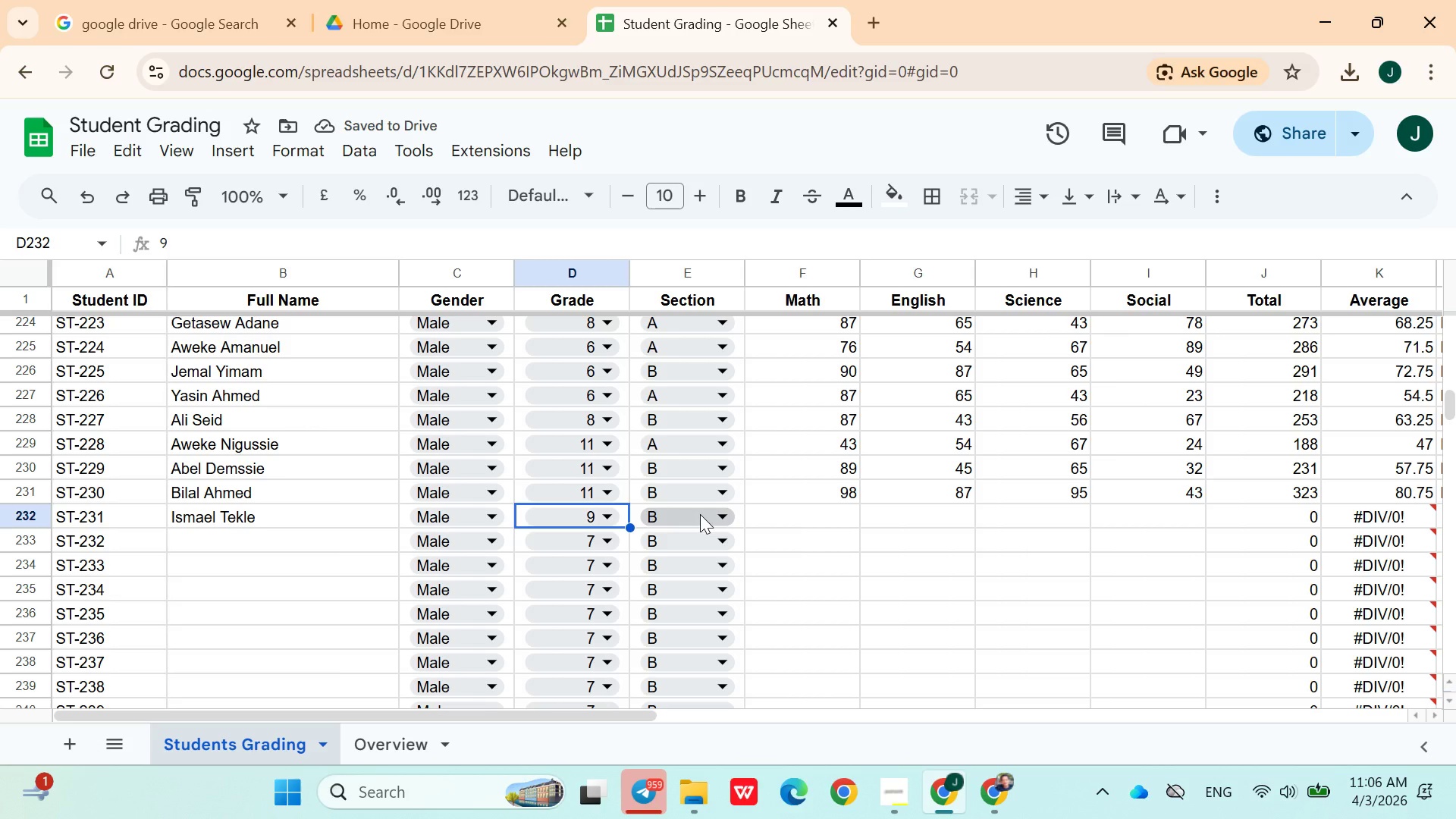 
left_click([700, 514])
 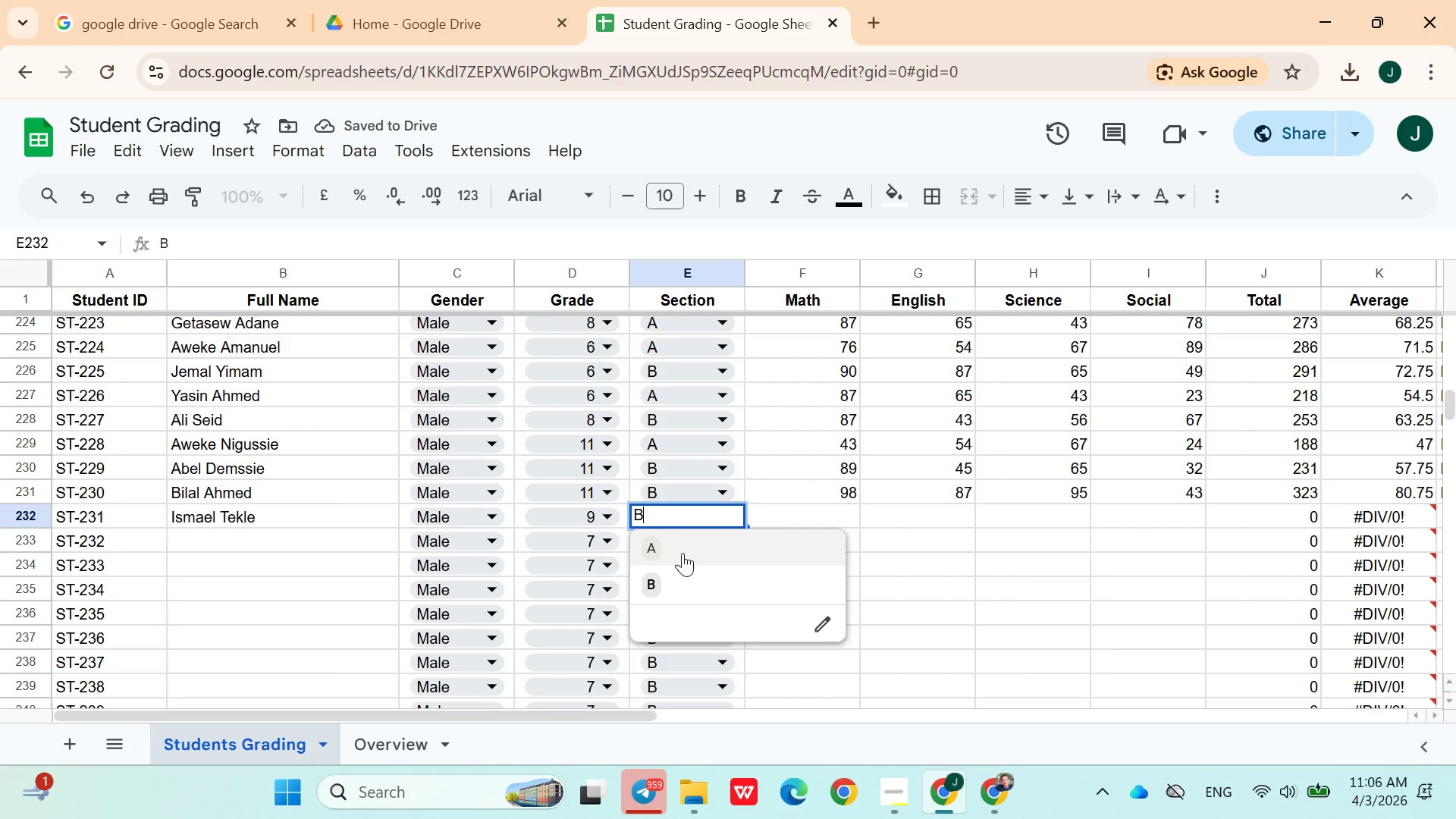 
left_click([682, 553])
 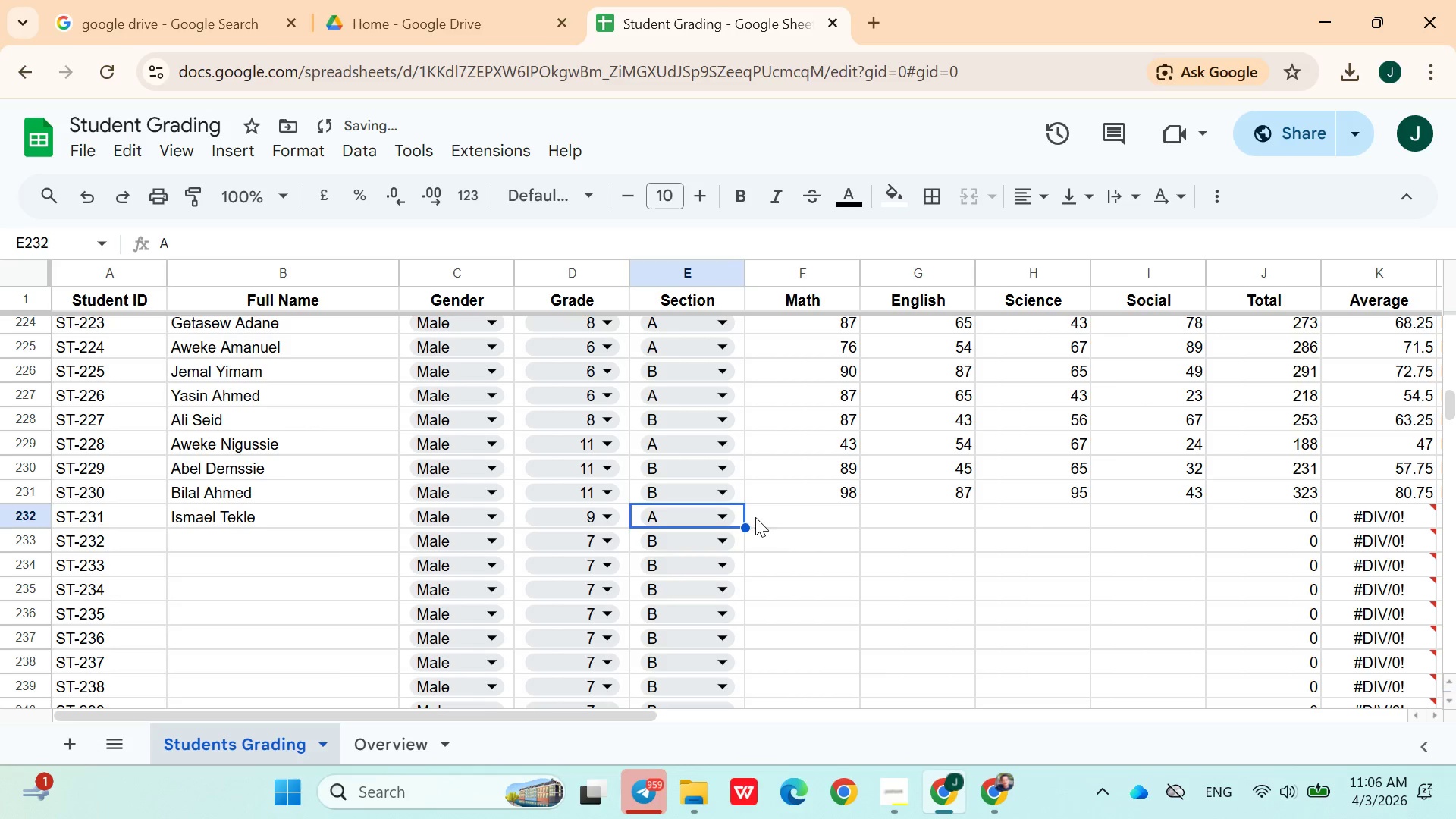 
left_click([776, 513])
 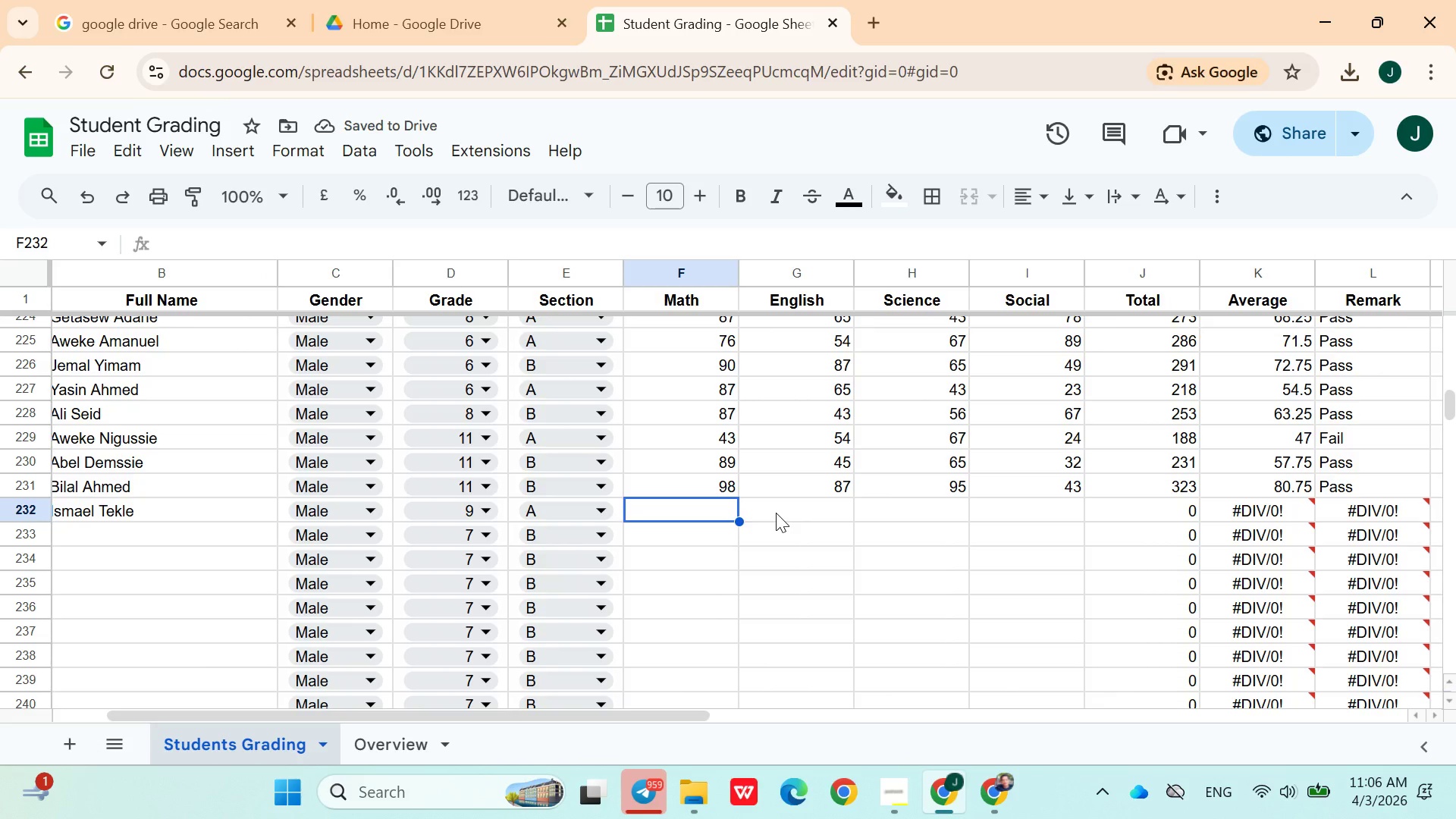 
type(76)
 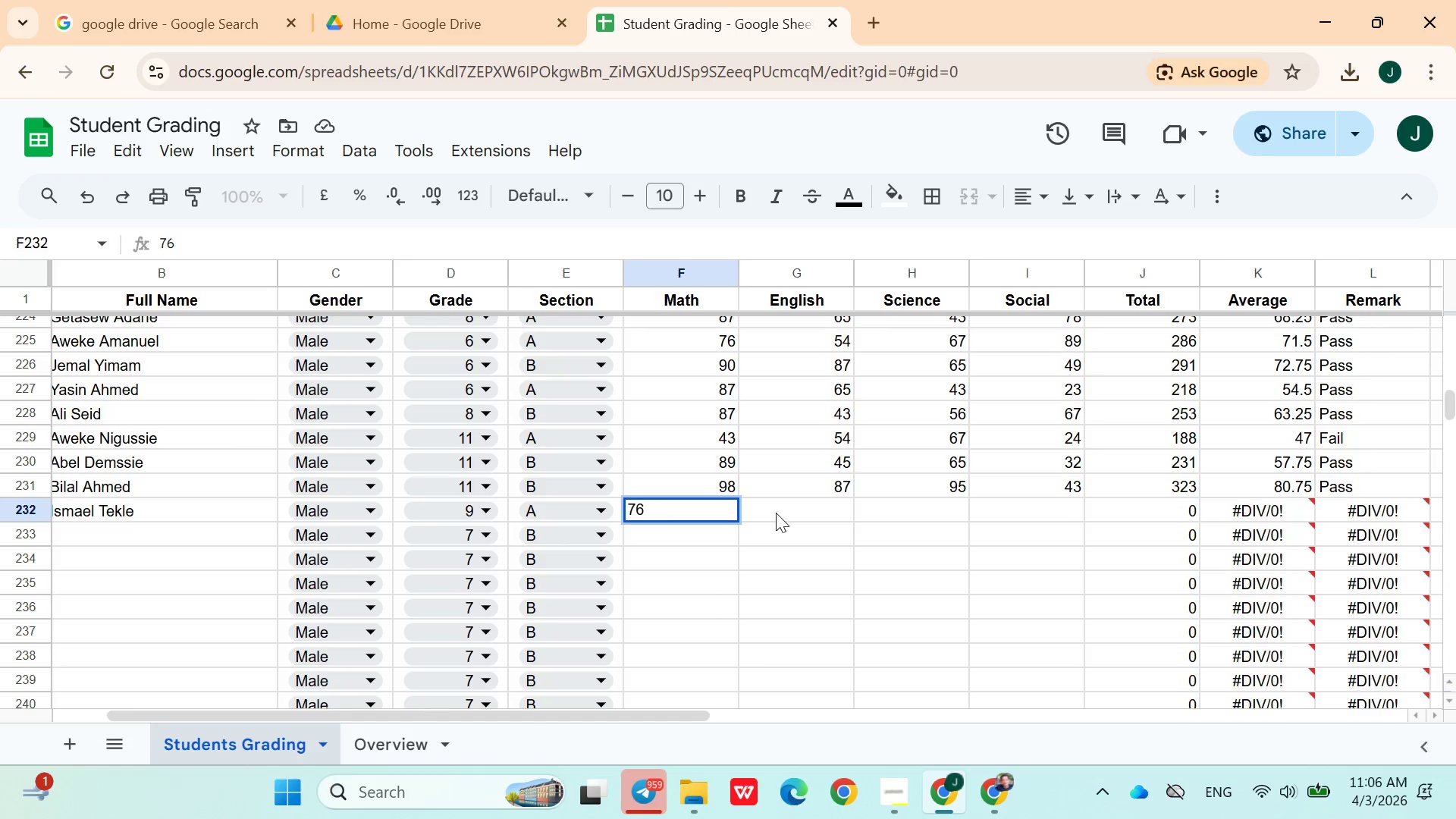 
key(ArrowRight)
 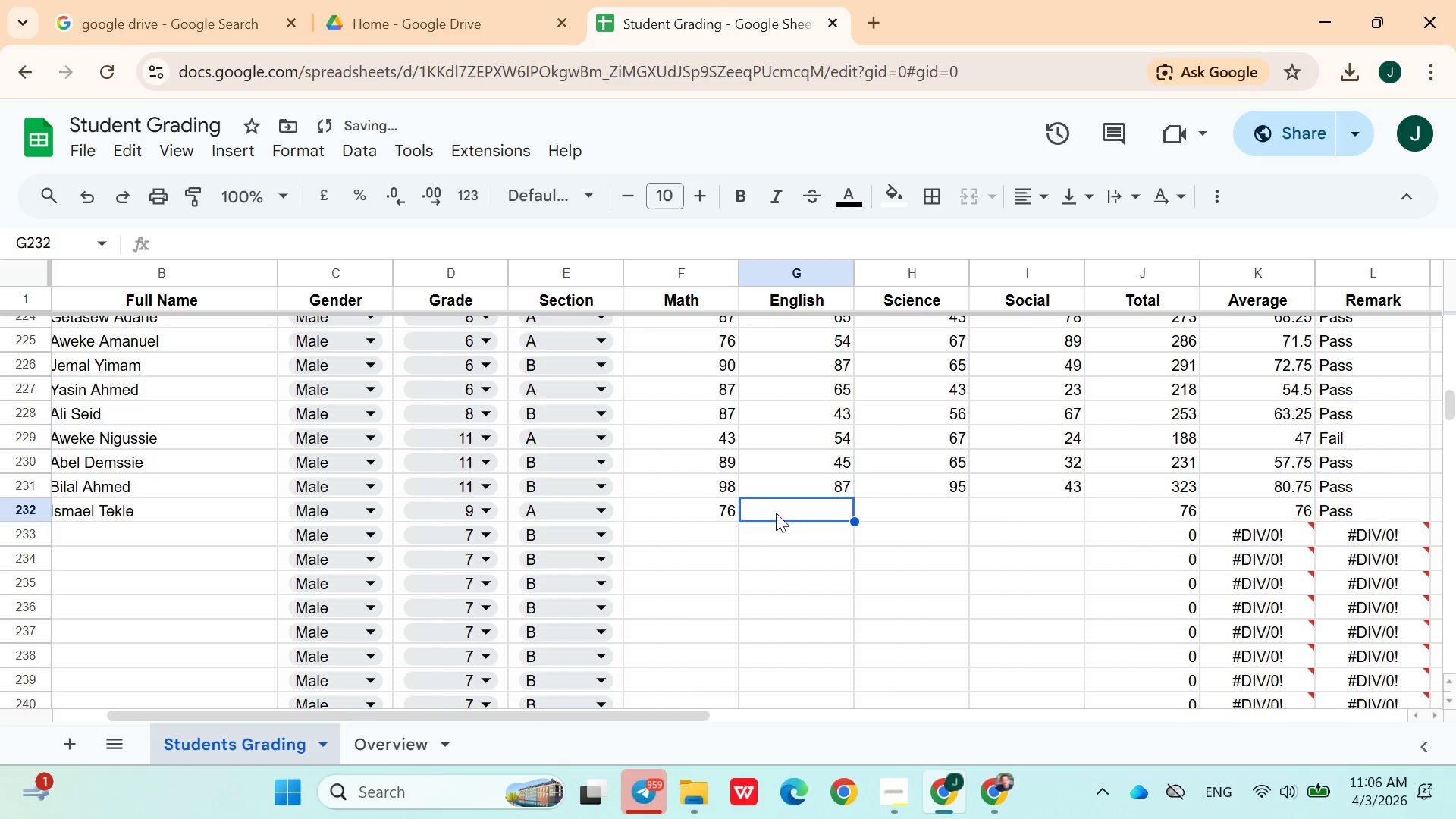 
type(65)
 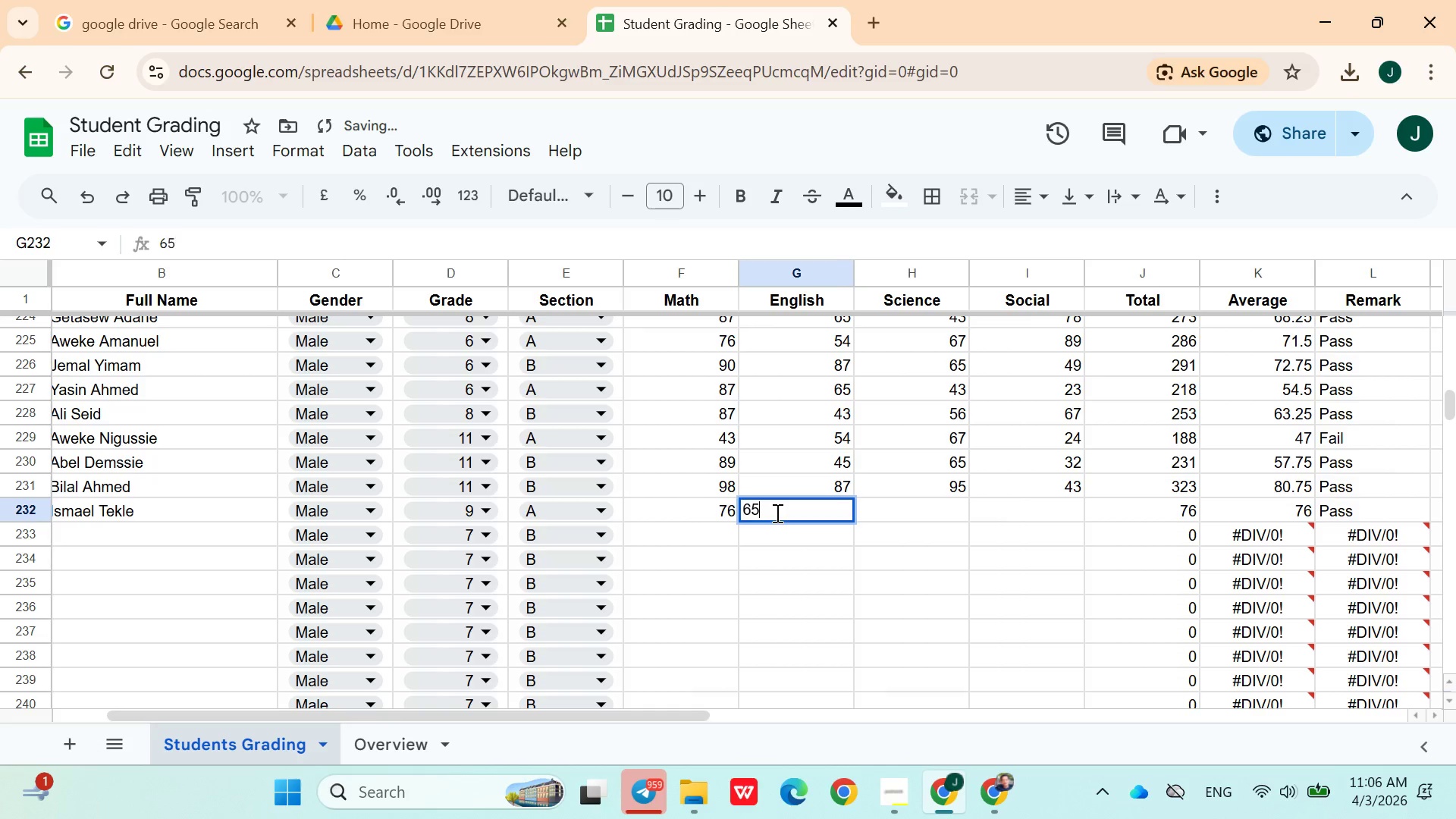 
key(ArrowRight)
 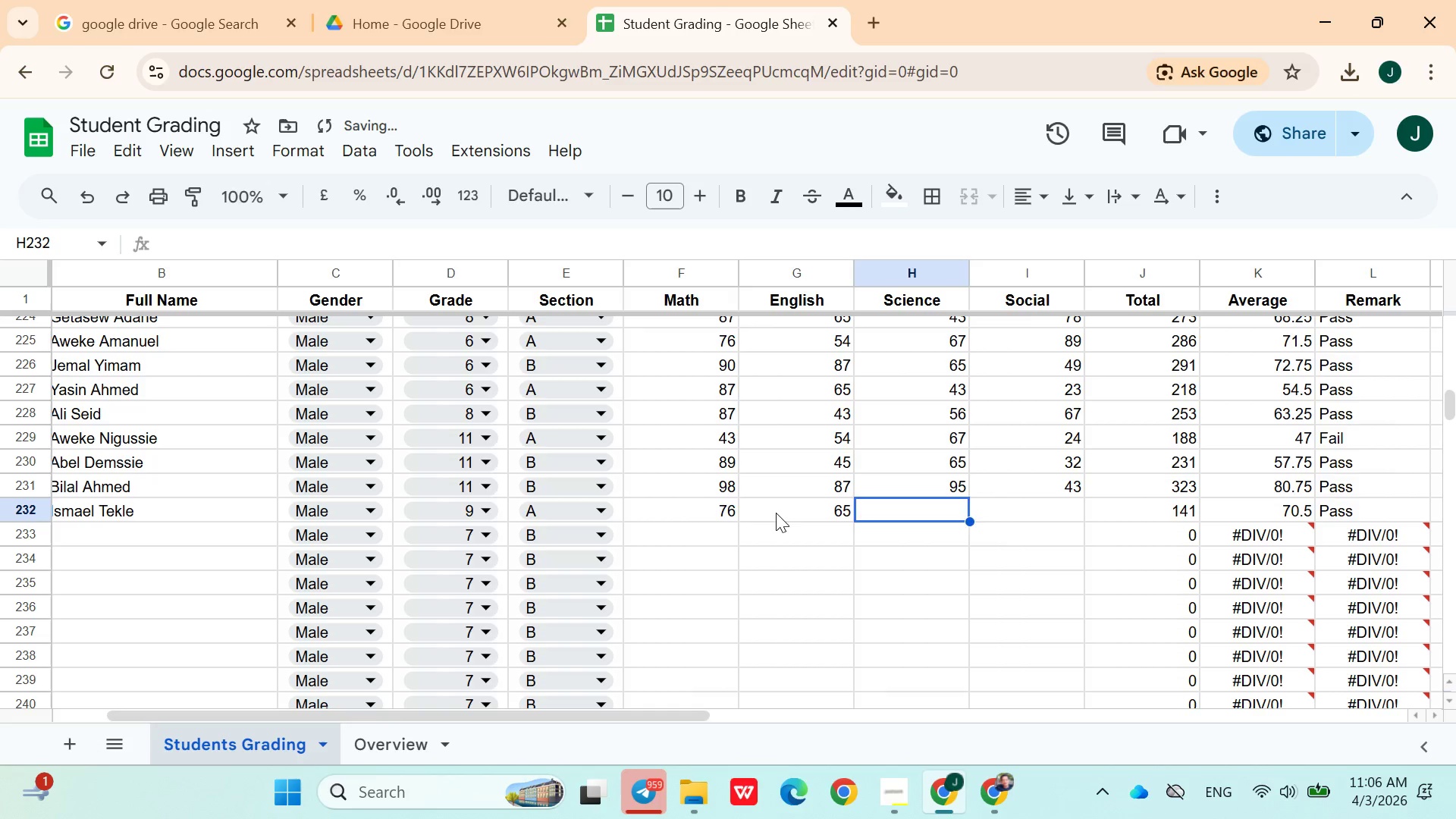 
type(43)
 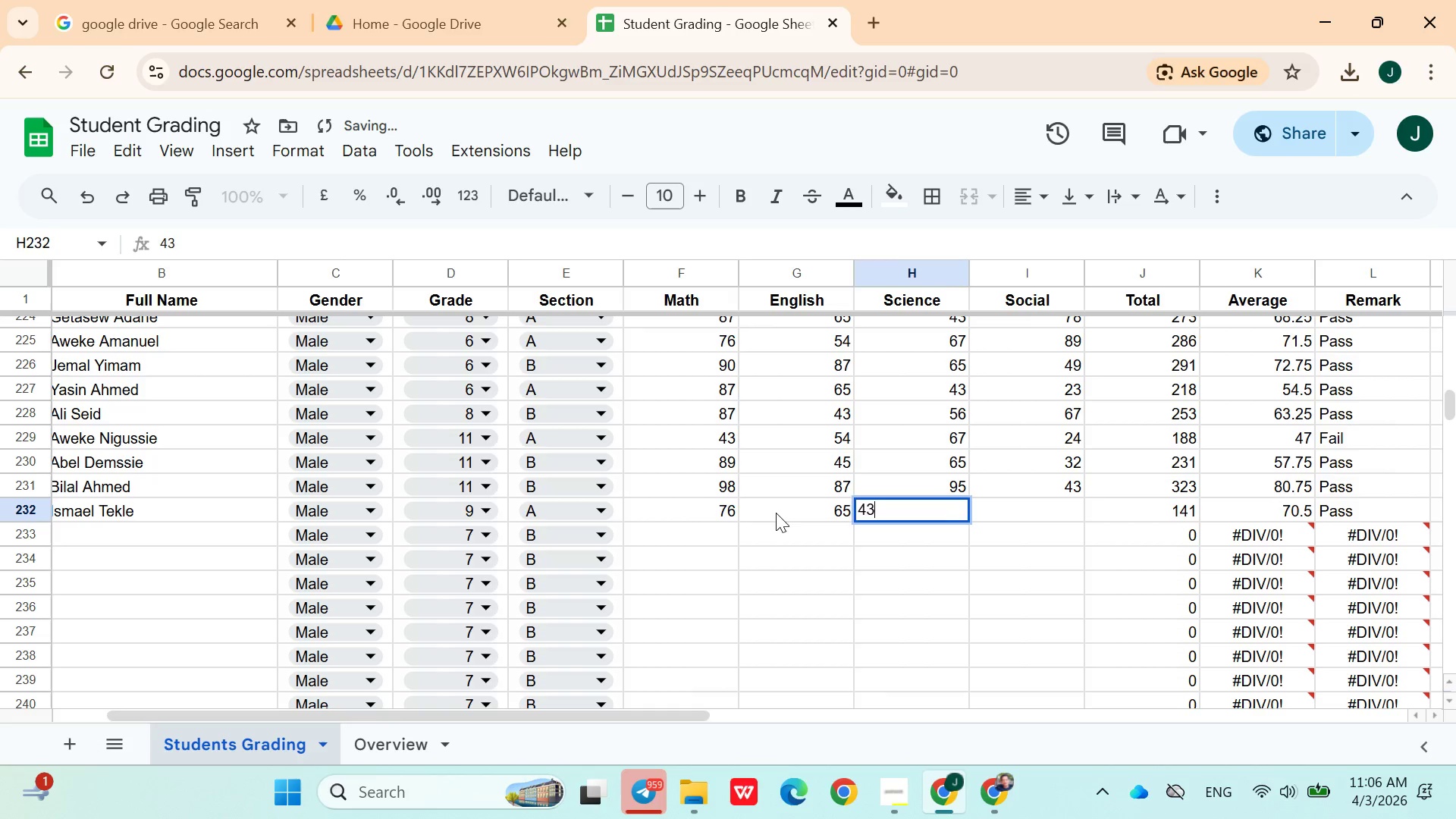 
key(ArrowRight)
 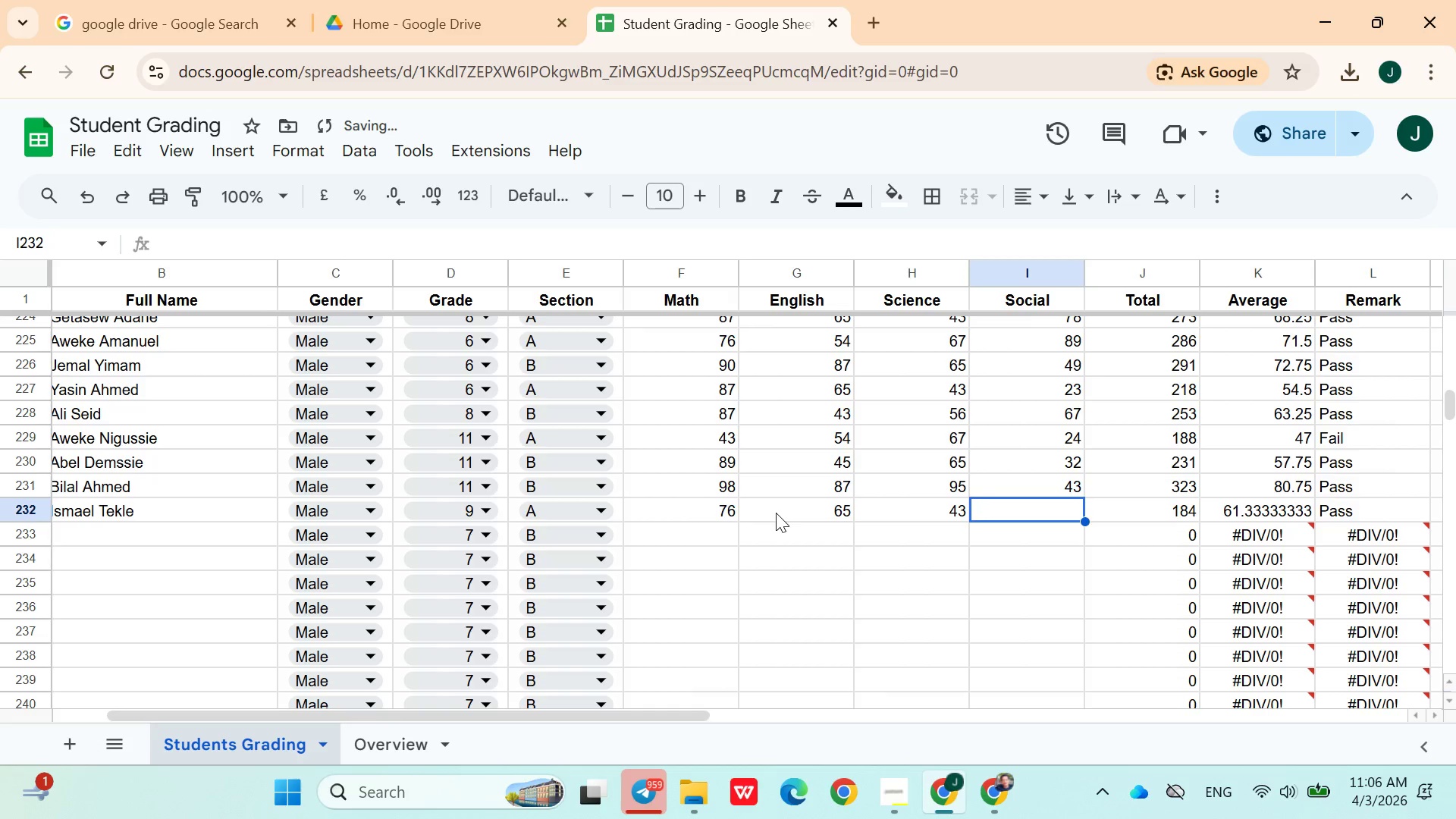 
type(60)
 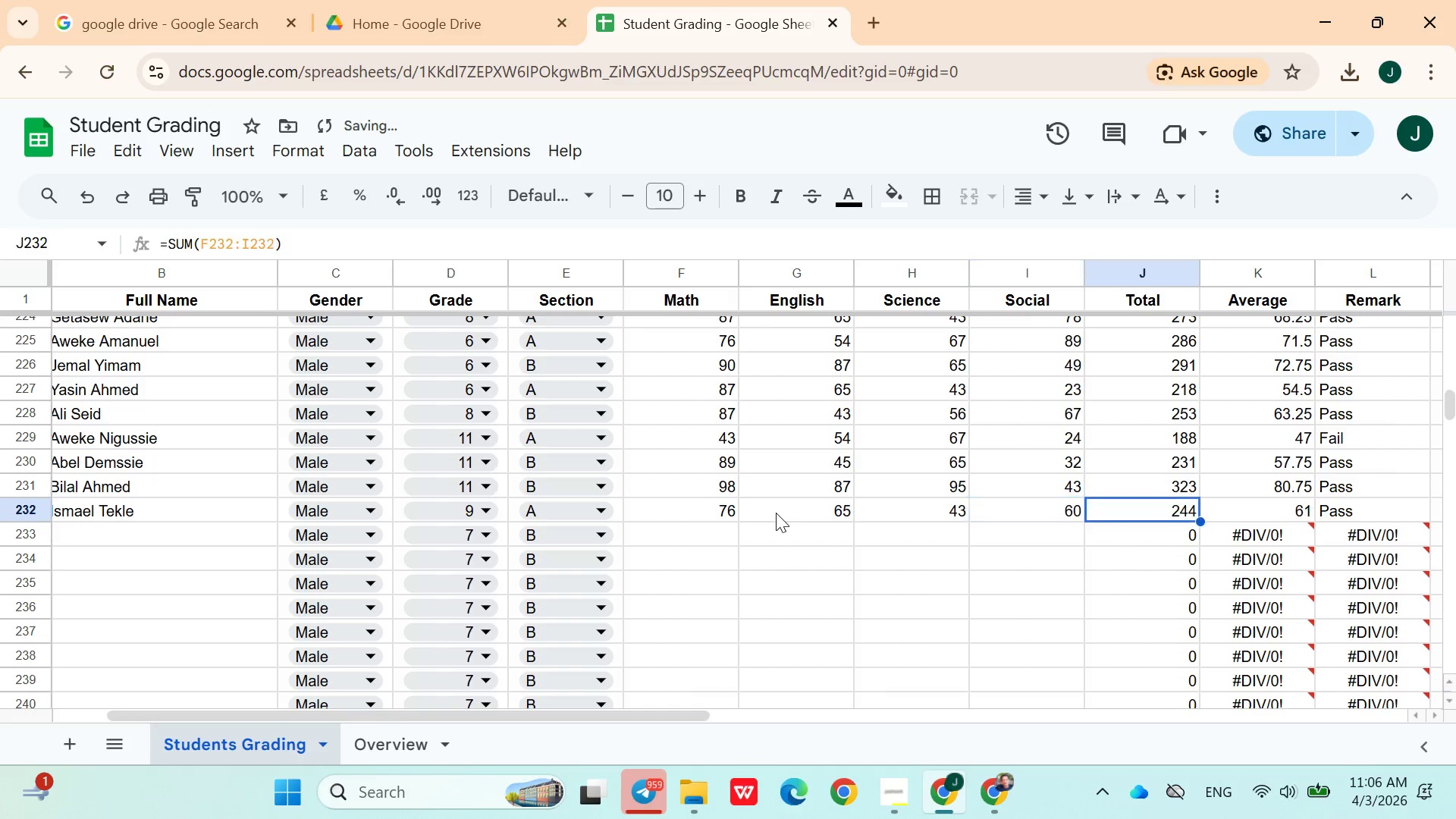 
key(ArrowRight)
 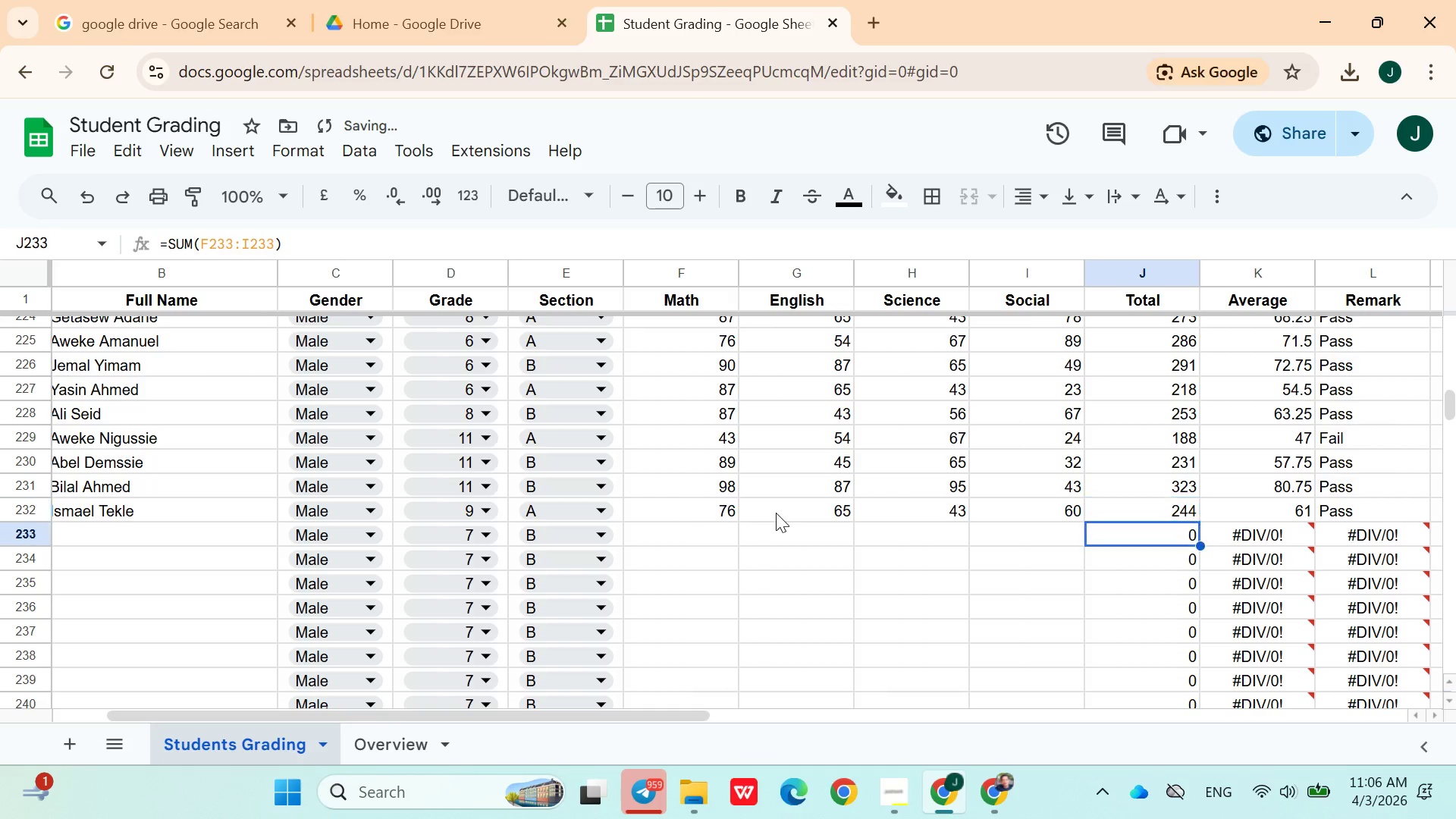 
key(ArrowDown)
 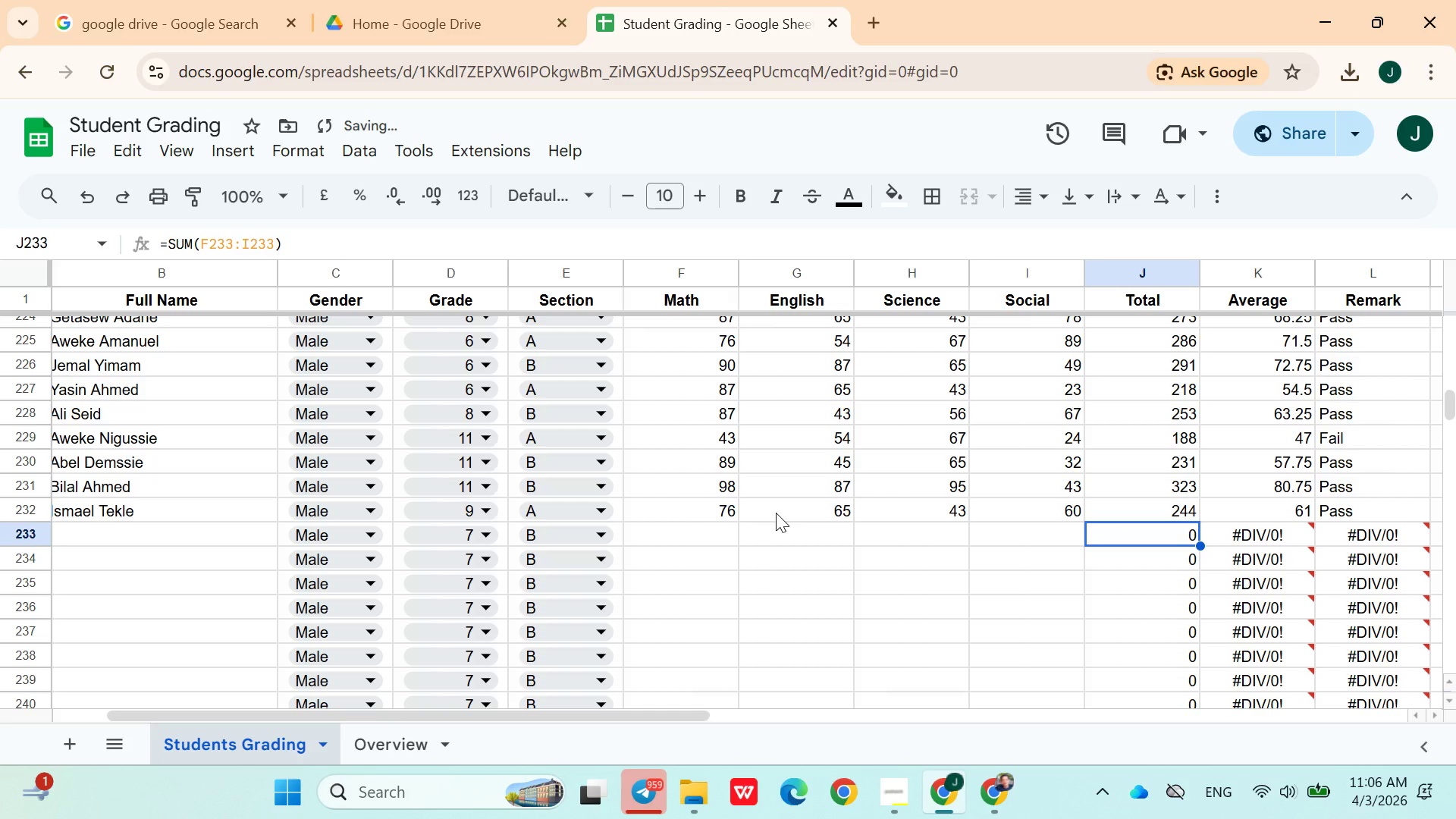 
hold_key(key=ArrowLeft, duration=0.91)
 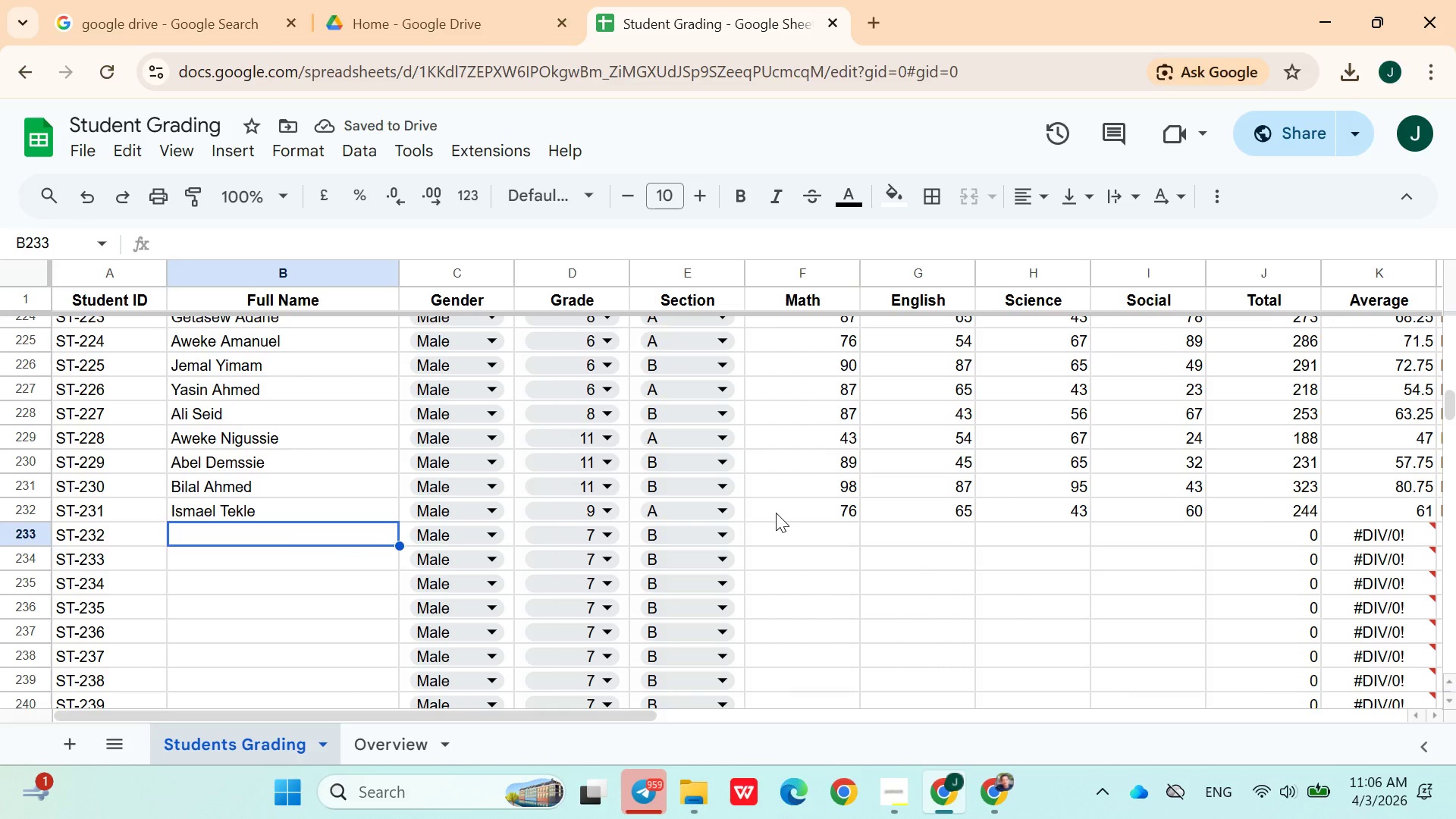 
key(ArrowRight)
 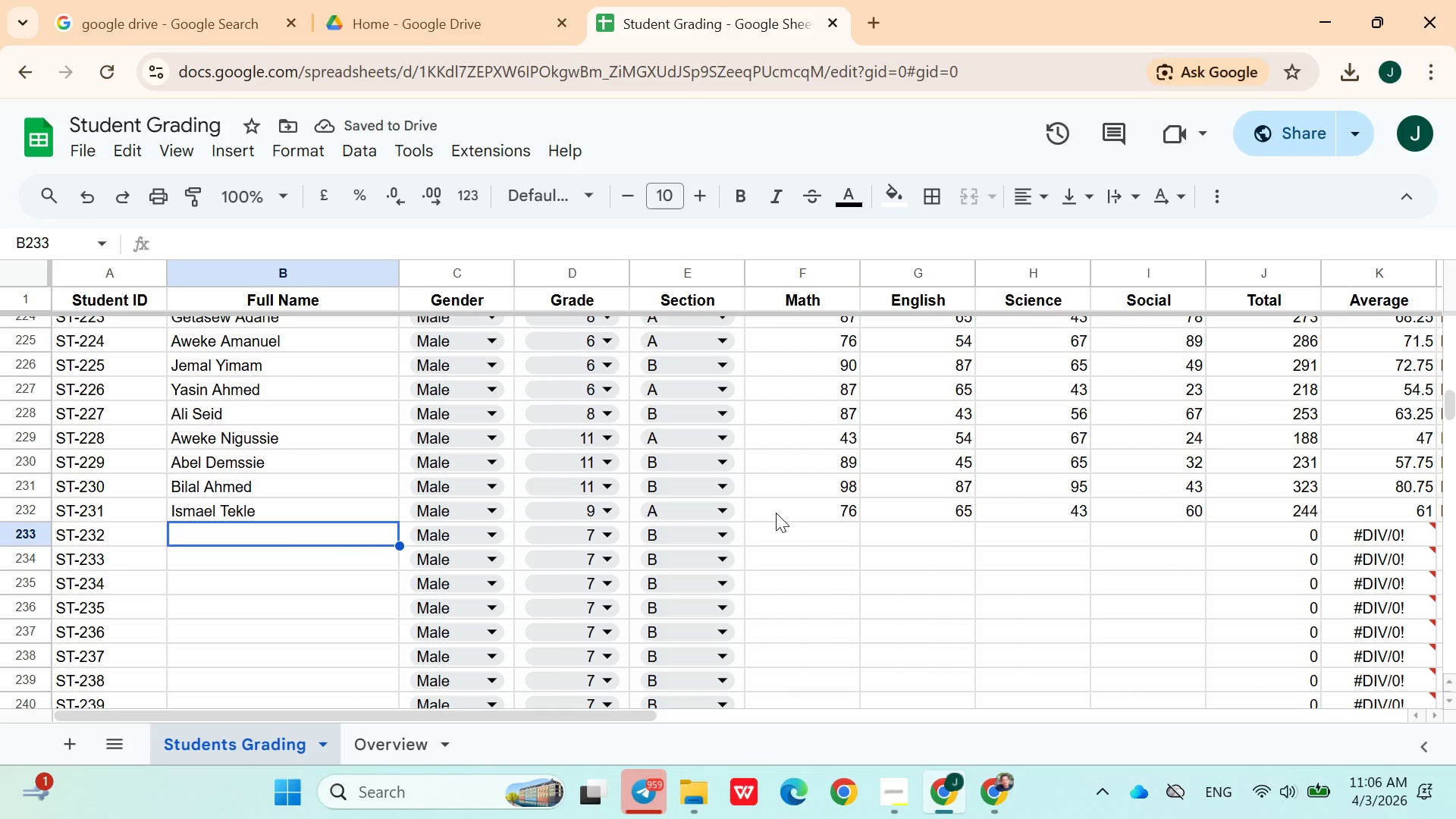 
type(Afewerk Abere)
 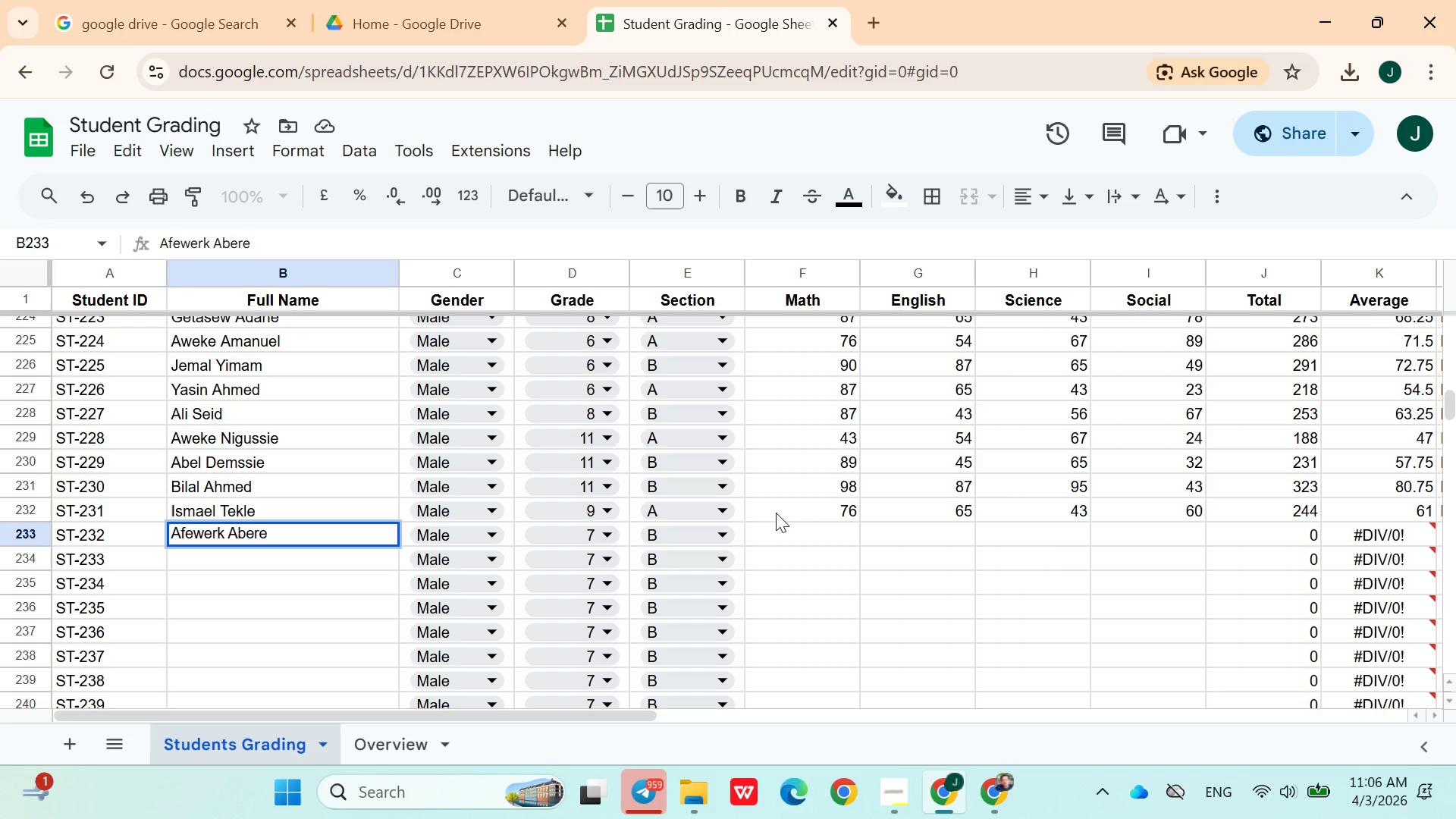 
left_click([501, 536])
 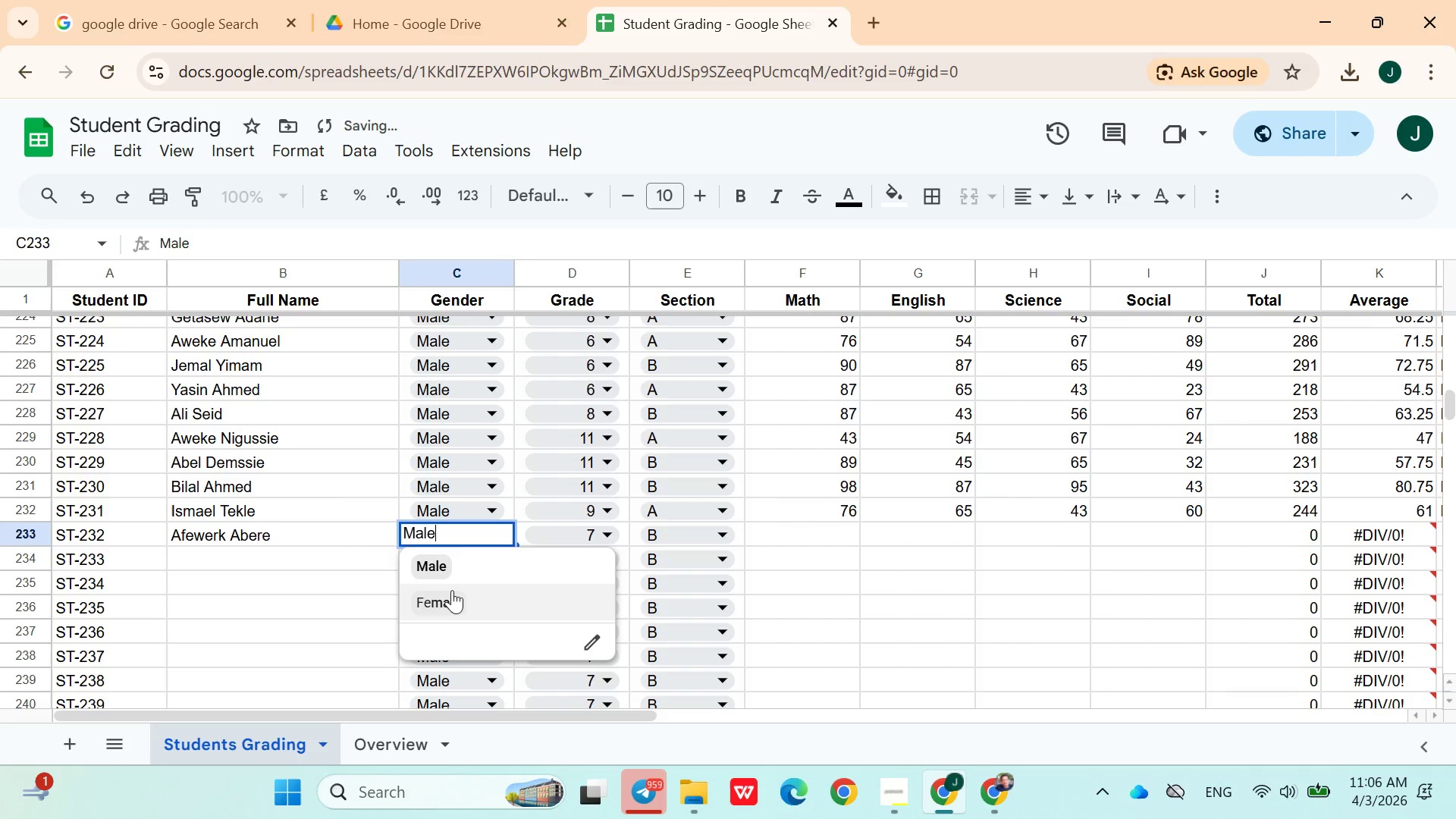 
left_click([452, 591])
 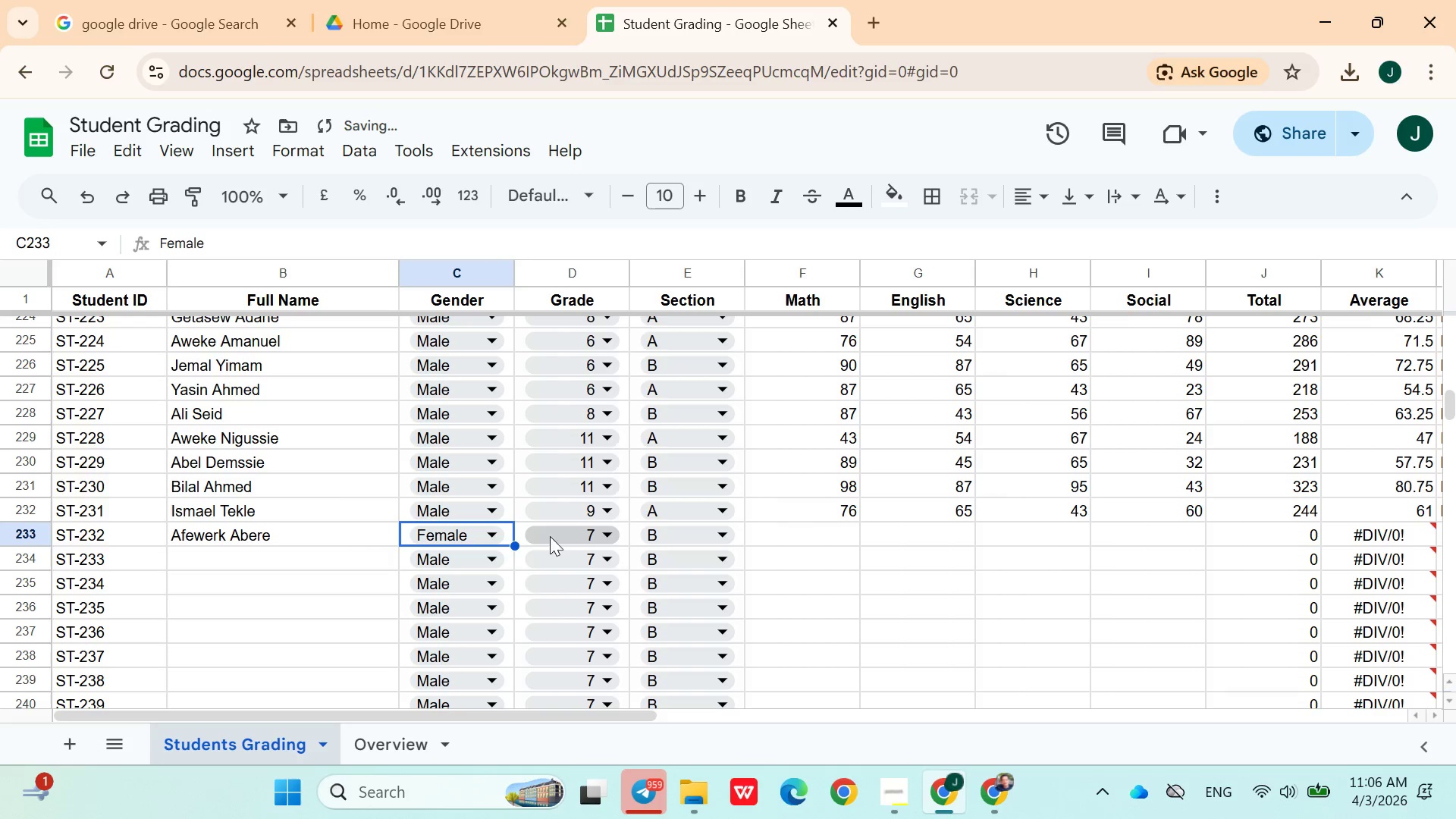 
left_click([555, 536])
 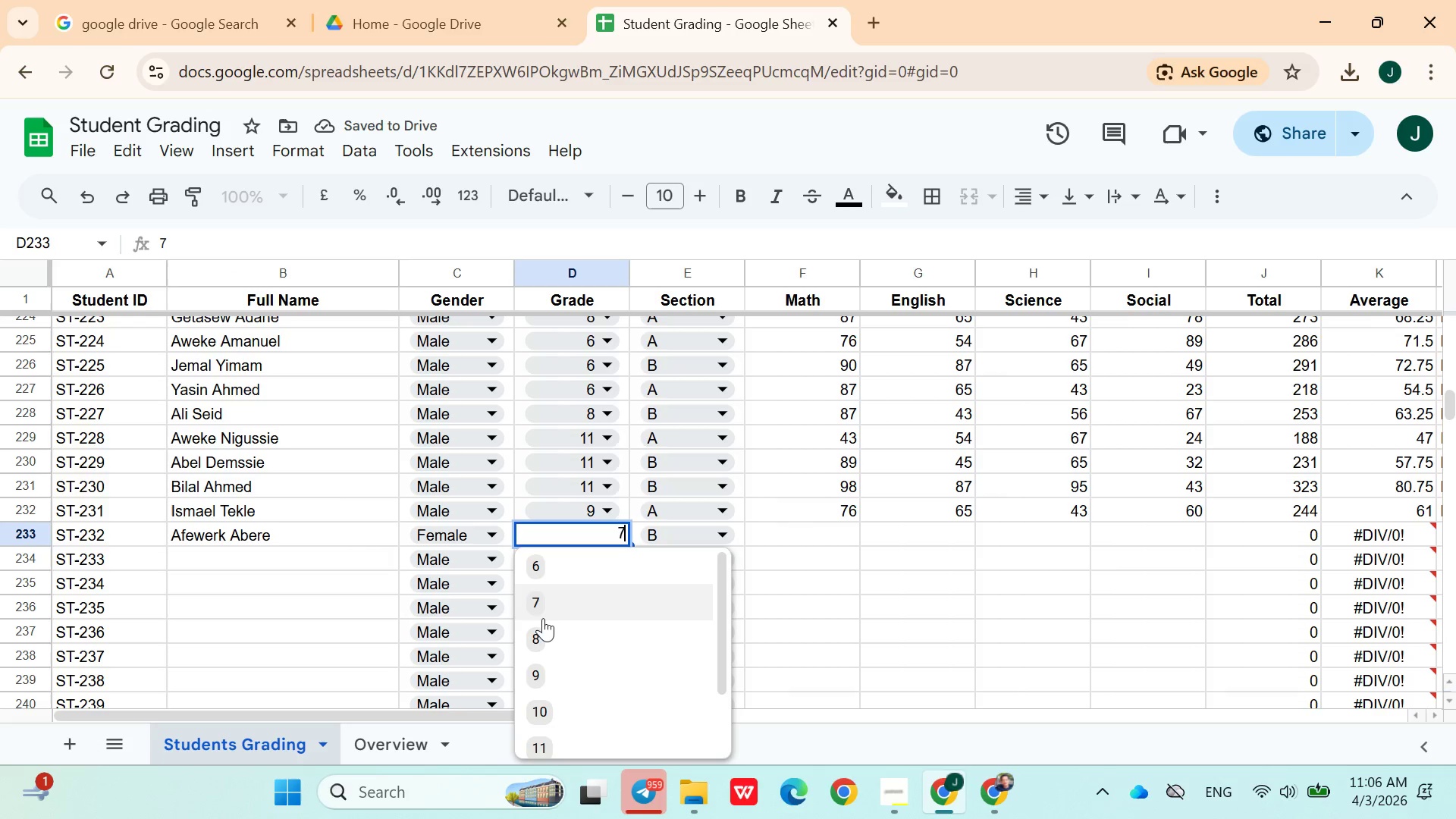 
left_click([543, 622])
 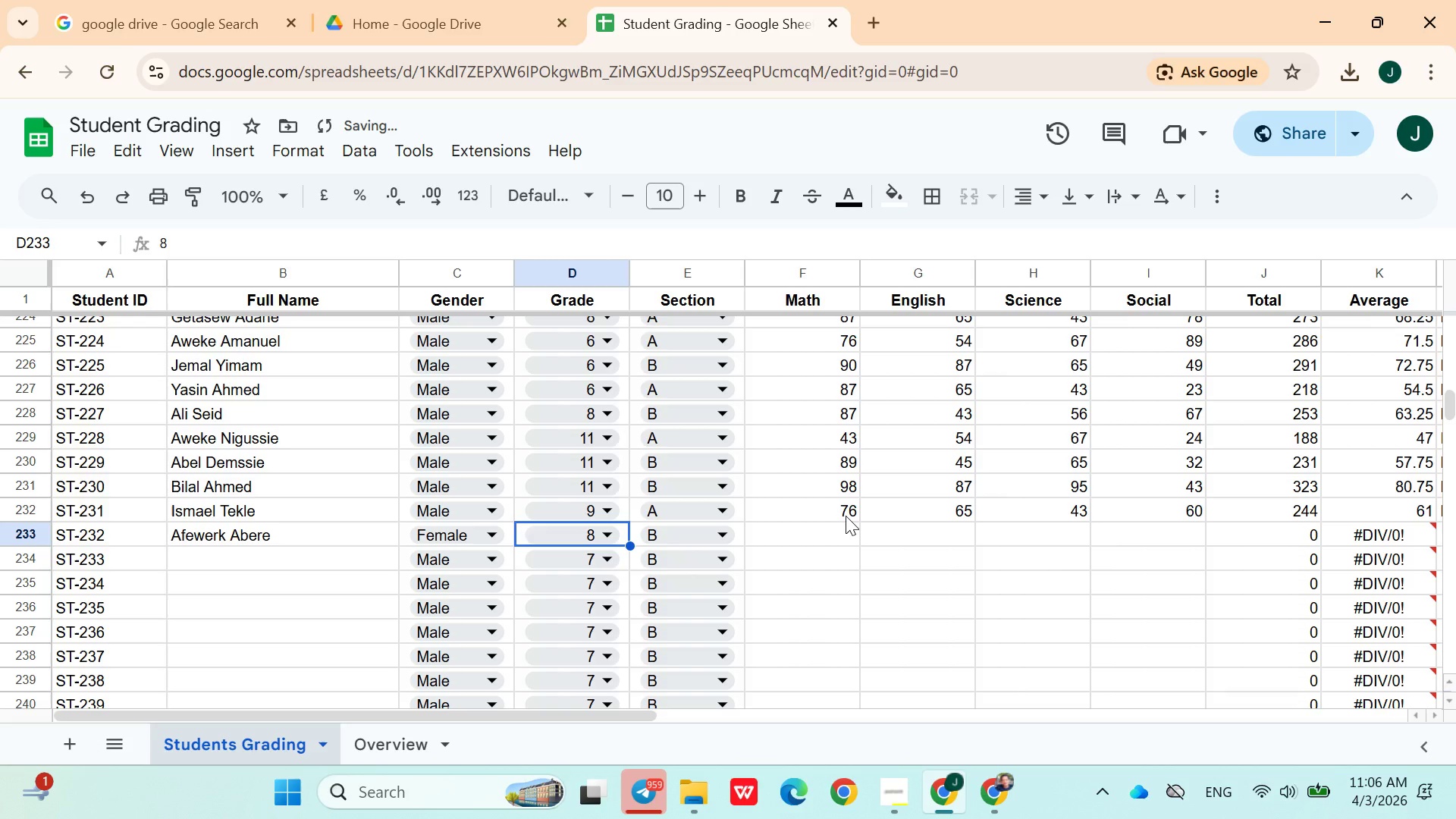 
left_click([839, 519])
 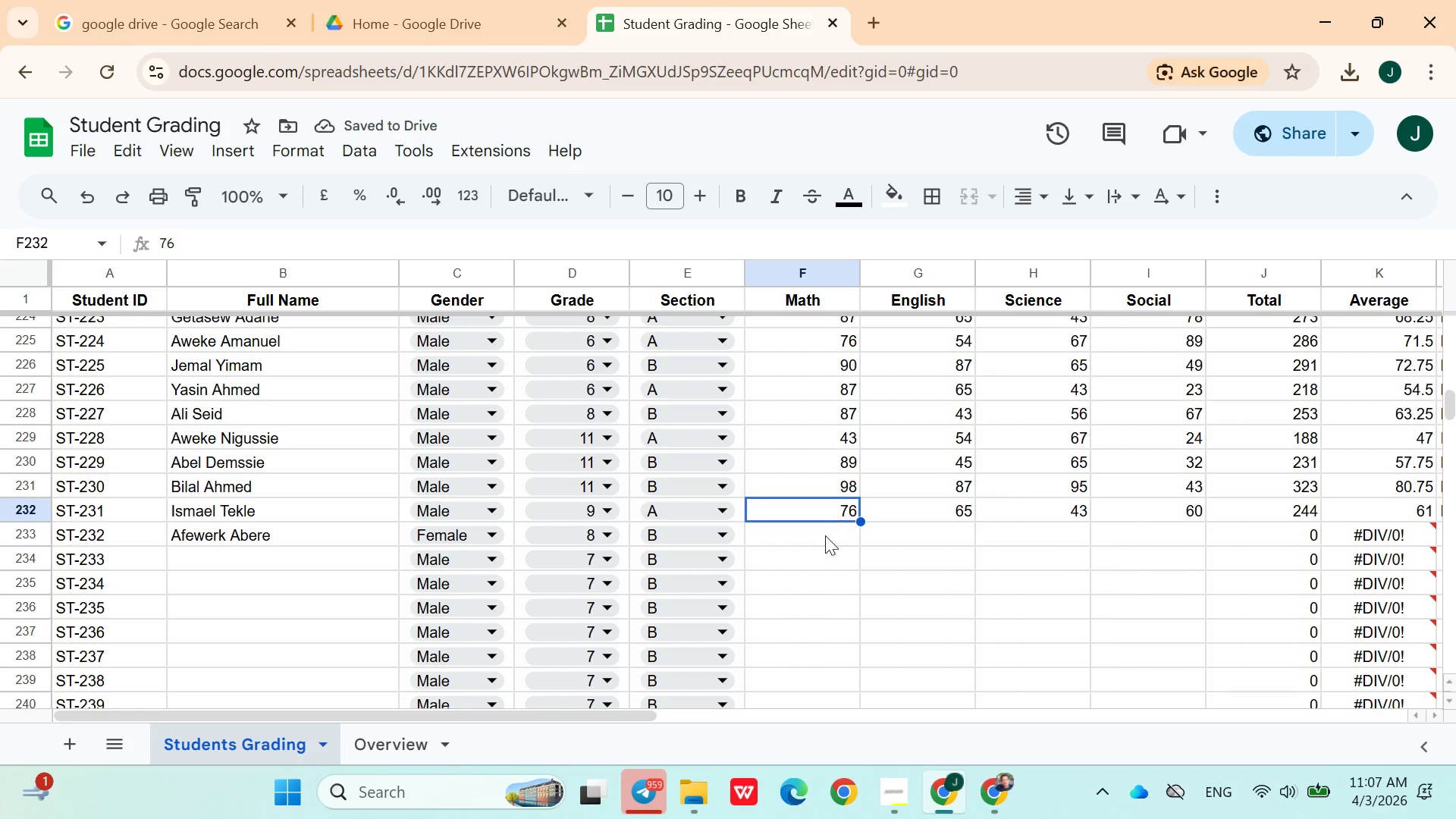 
left_click([822, 538])
 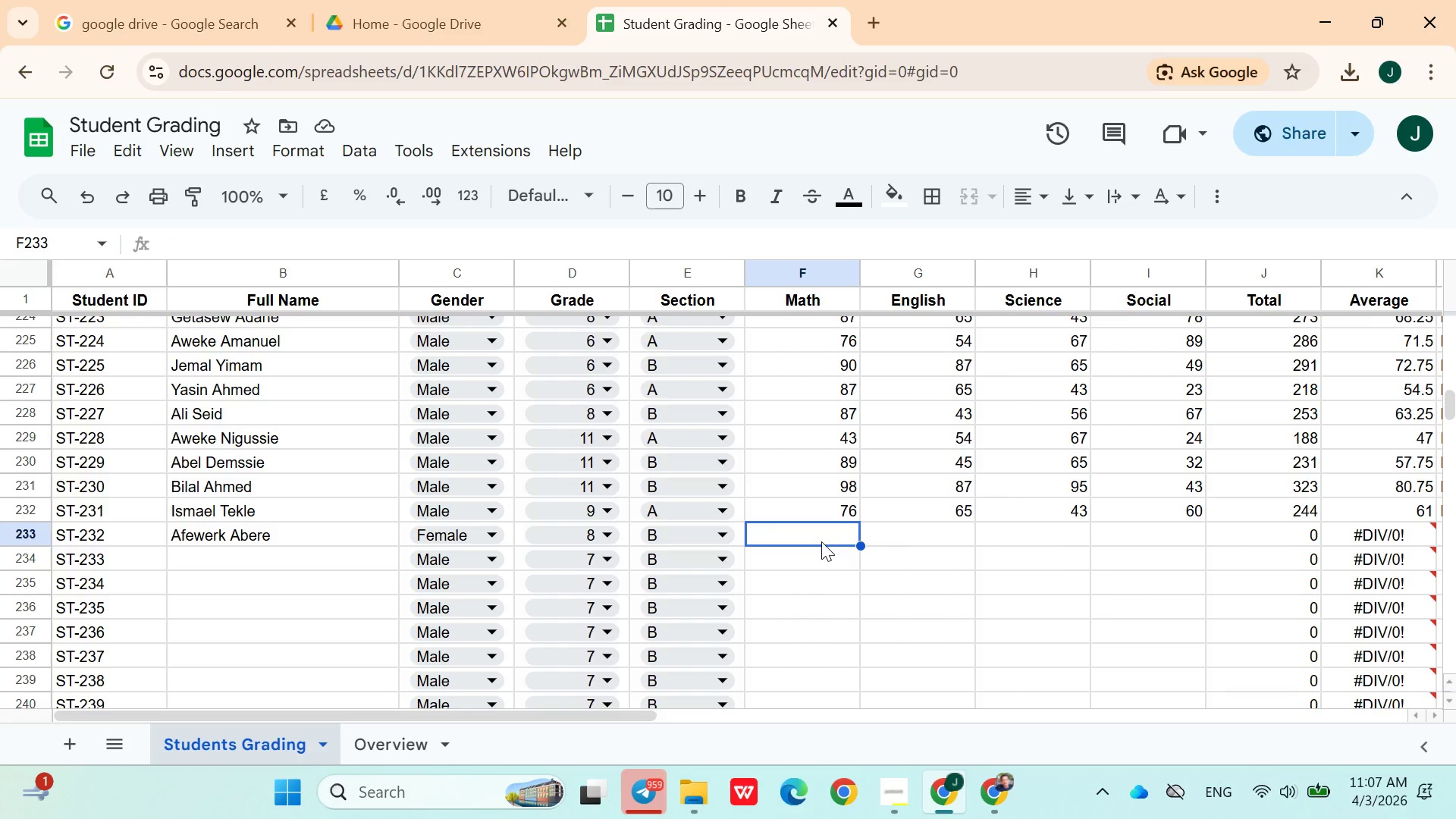 
wait(6.19)
 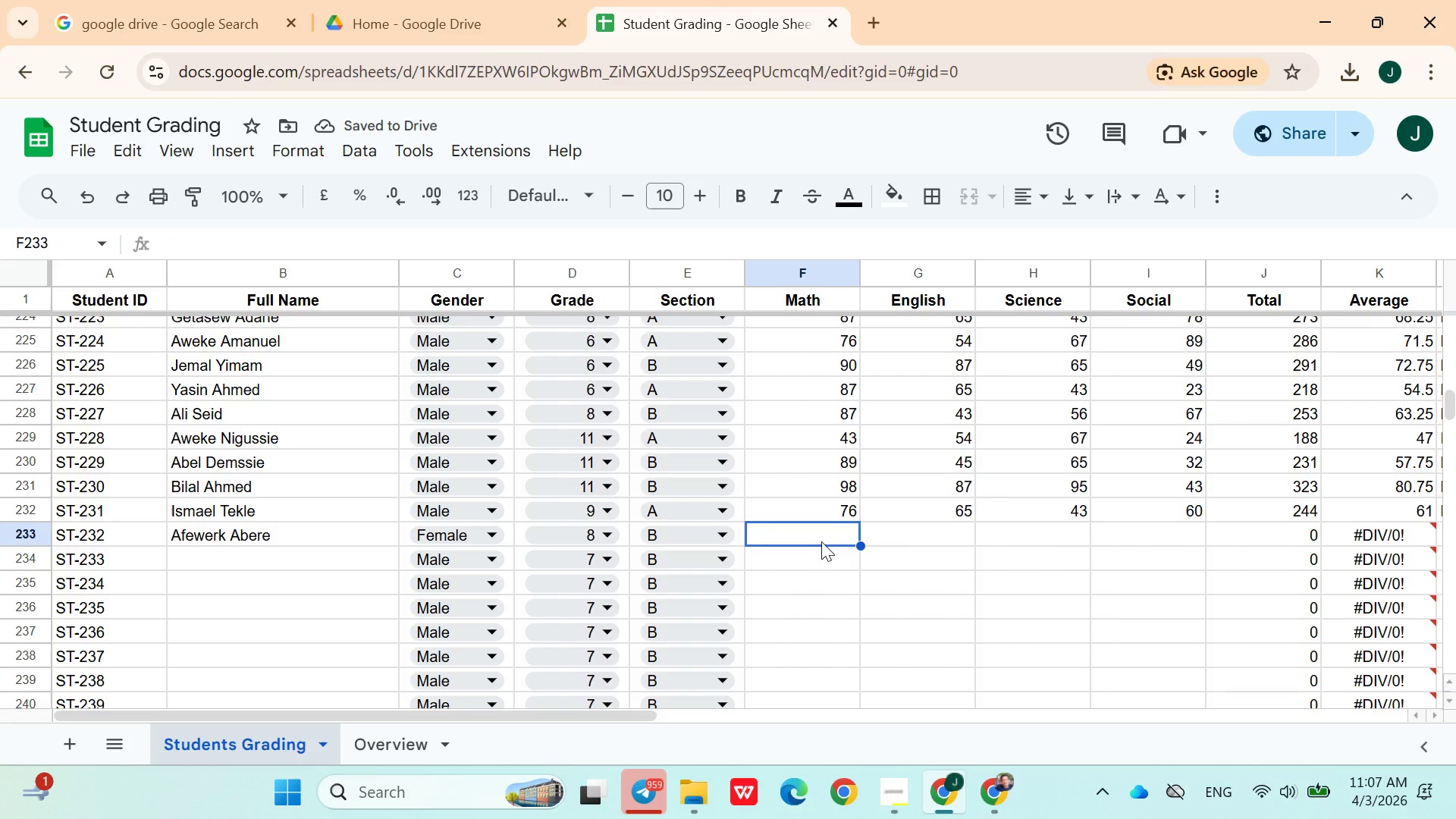 
type(76)
 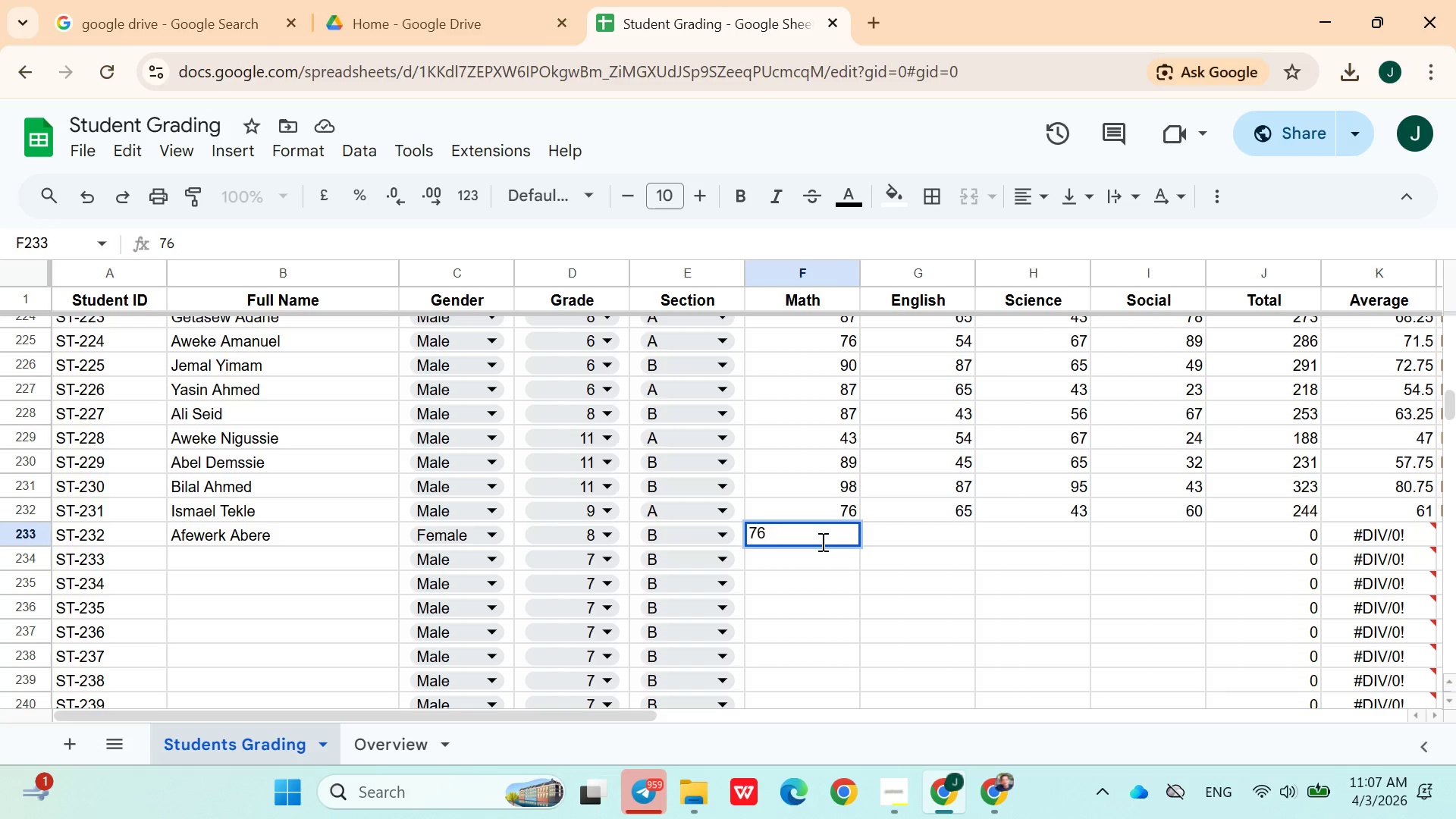 
key(ArrowRight)
 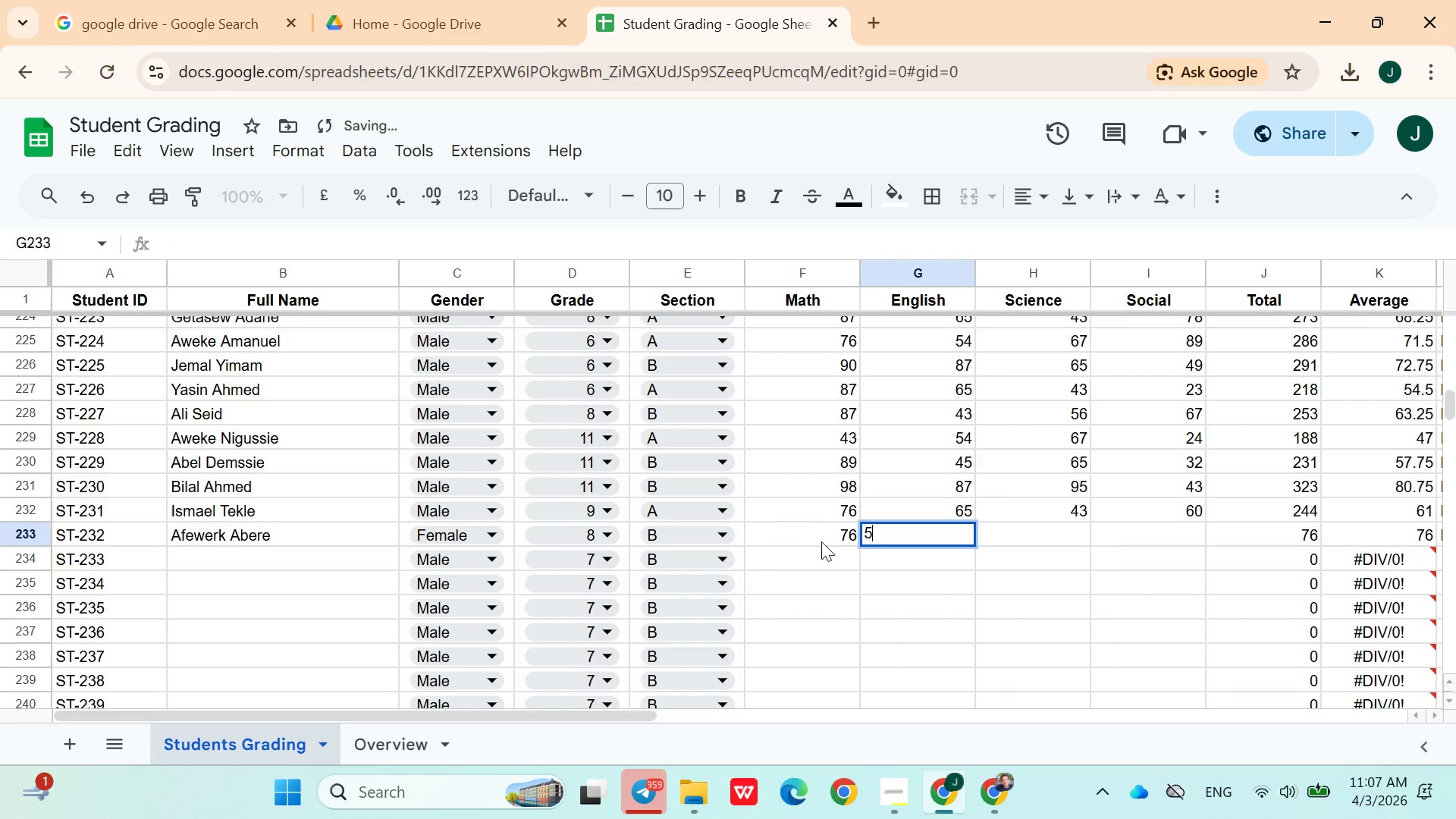 
type(54)
 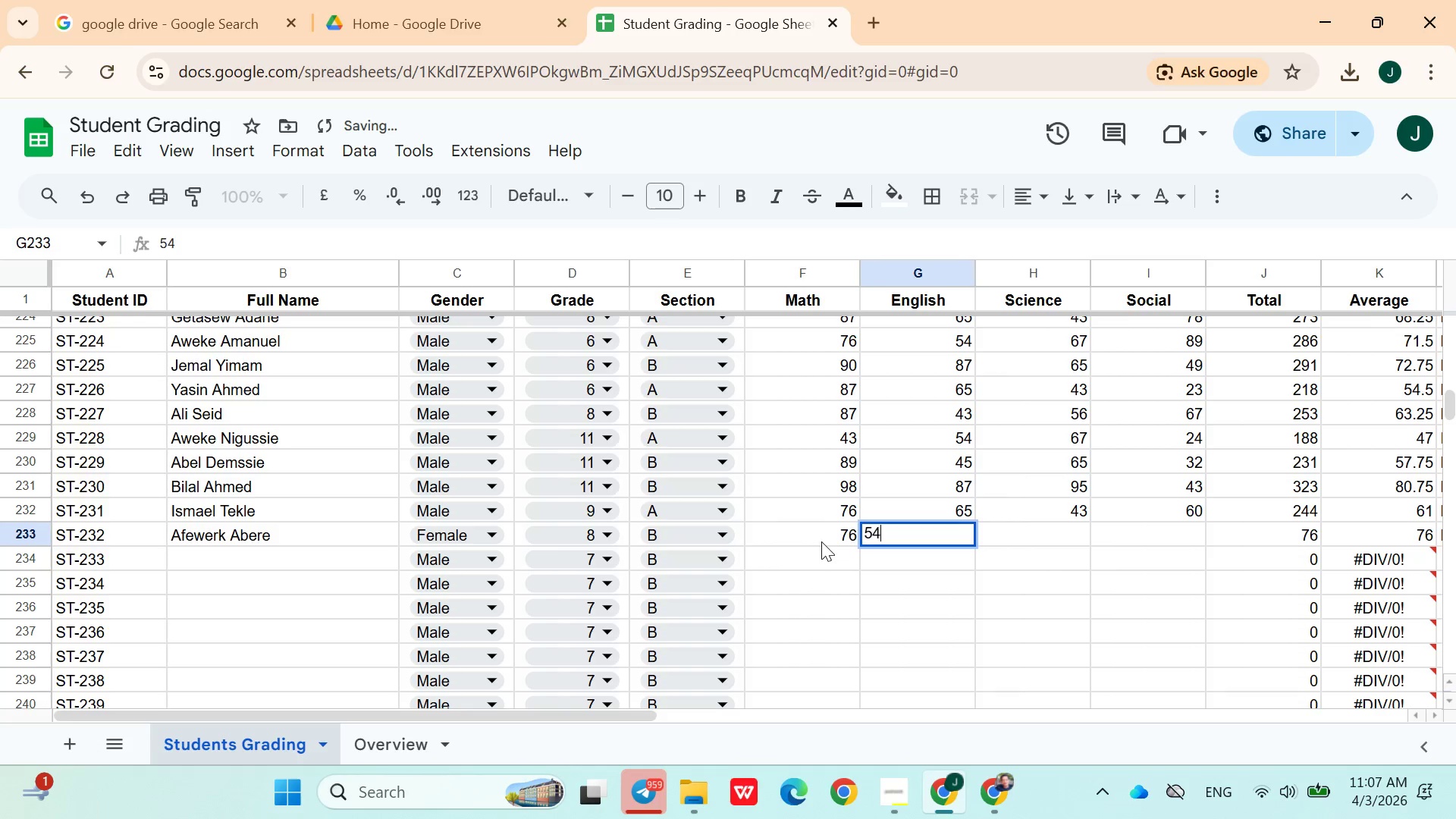 
key(ArrowRight)
 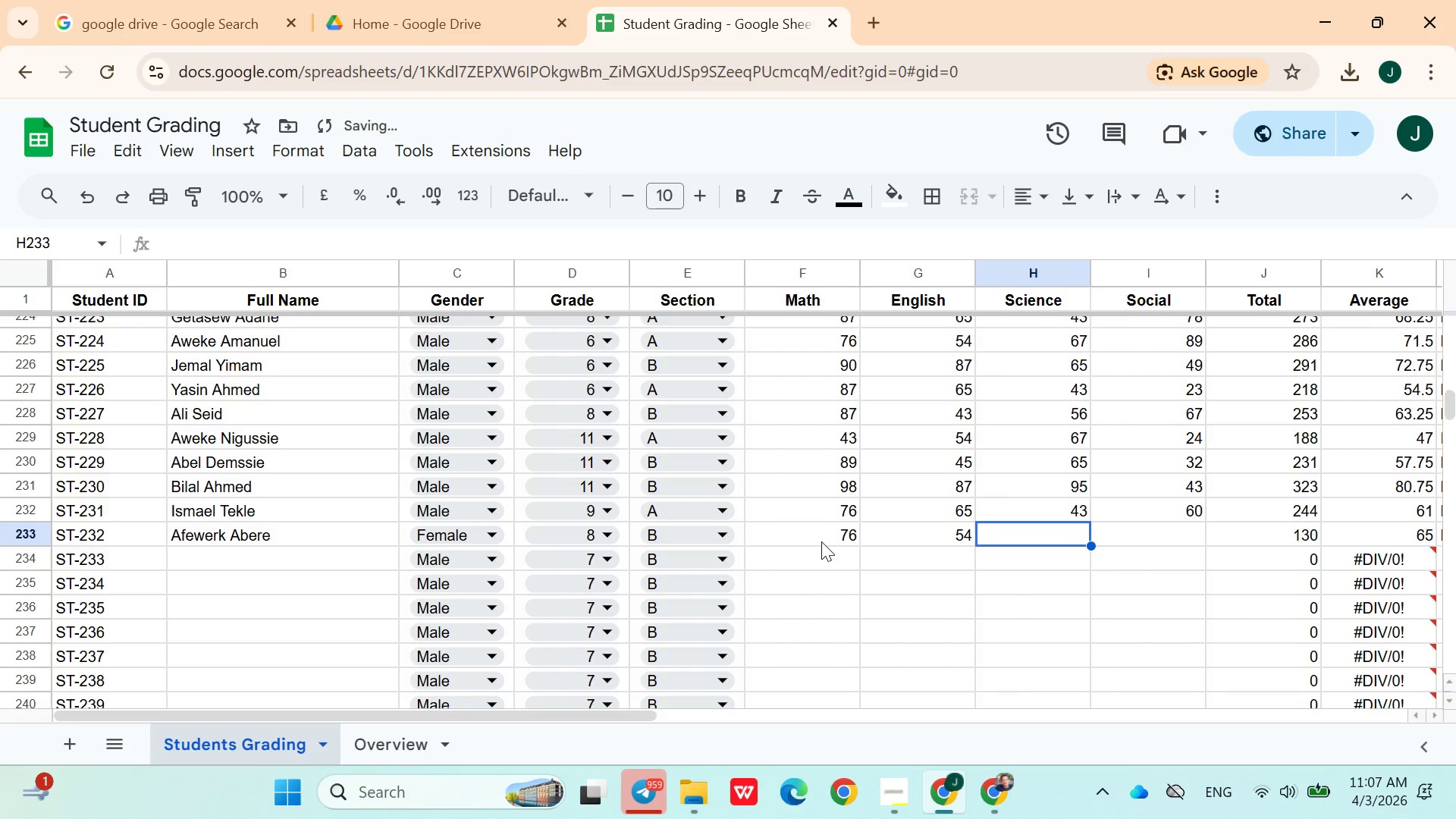 
type(33)
 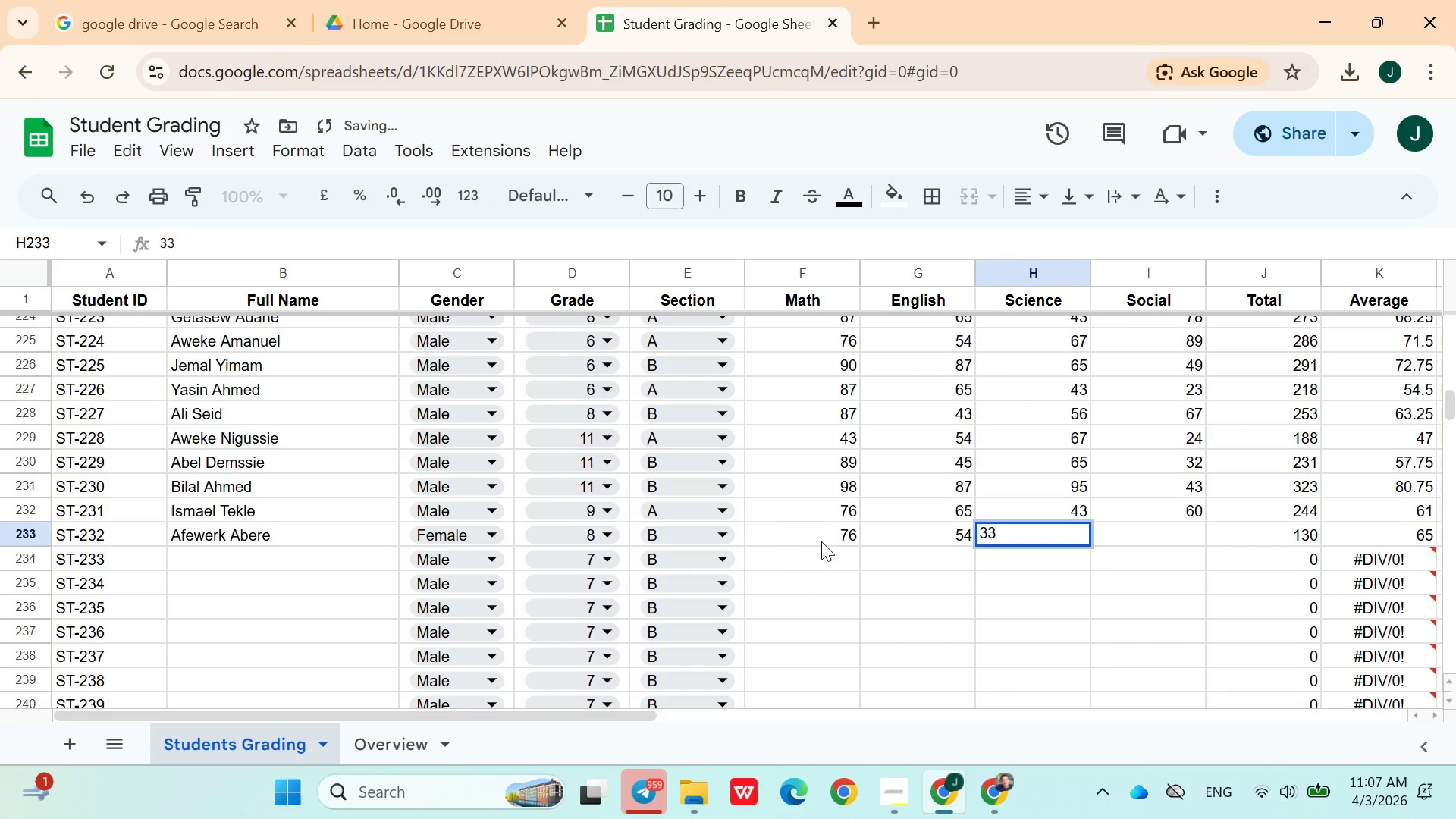 
key(ArrowRight)
 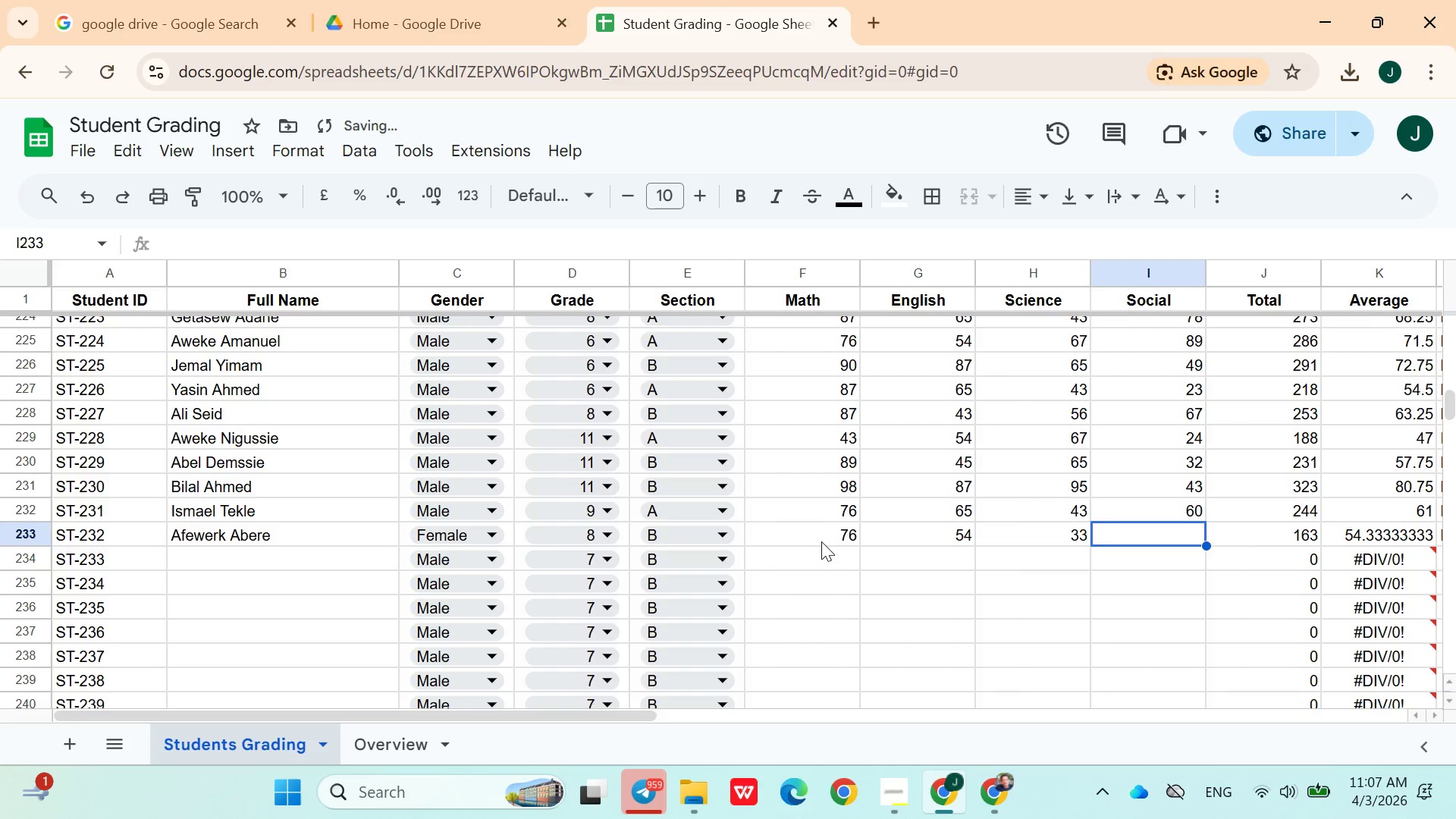 
type(27)
 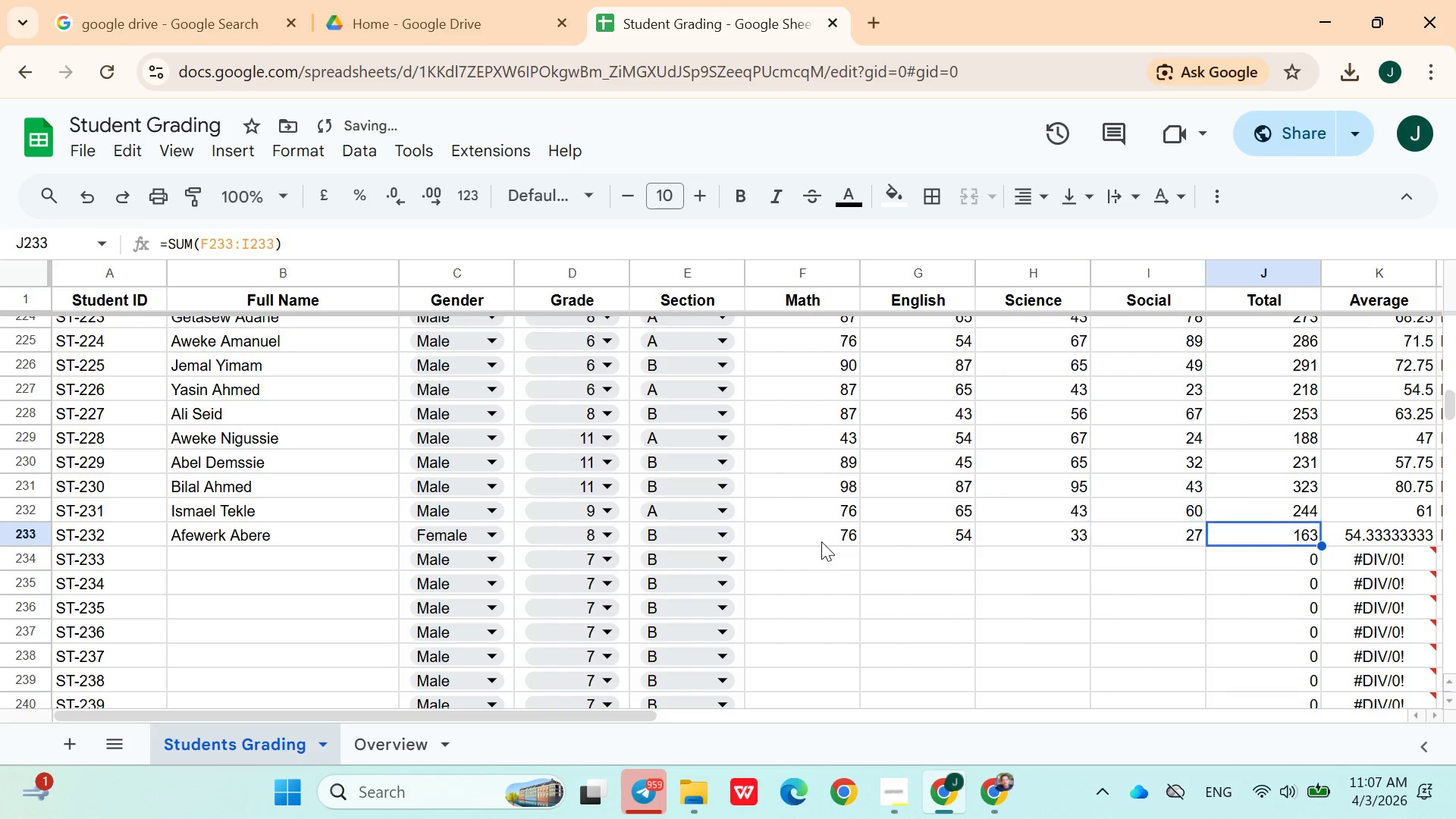 
key(ArrowRight)
 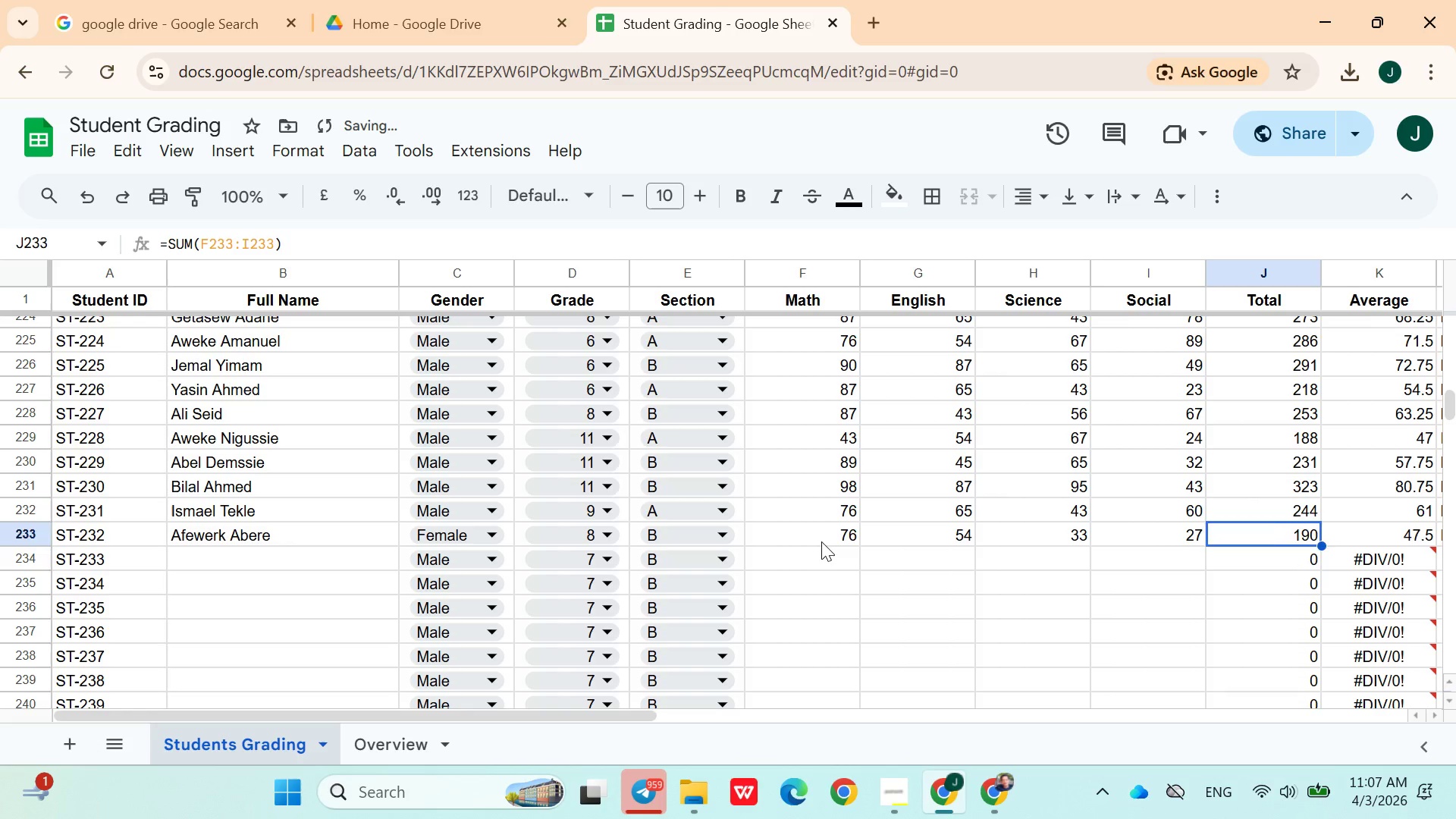 
key(ArrowDown)
 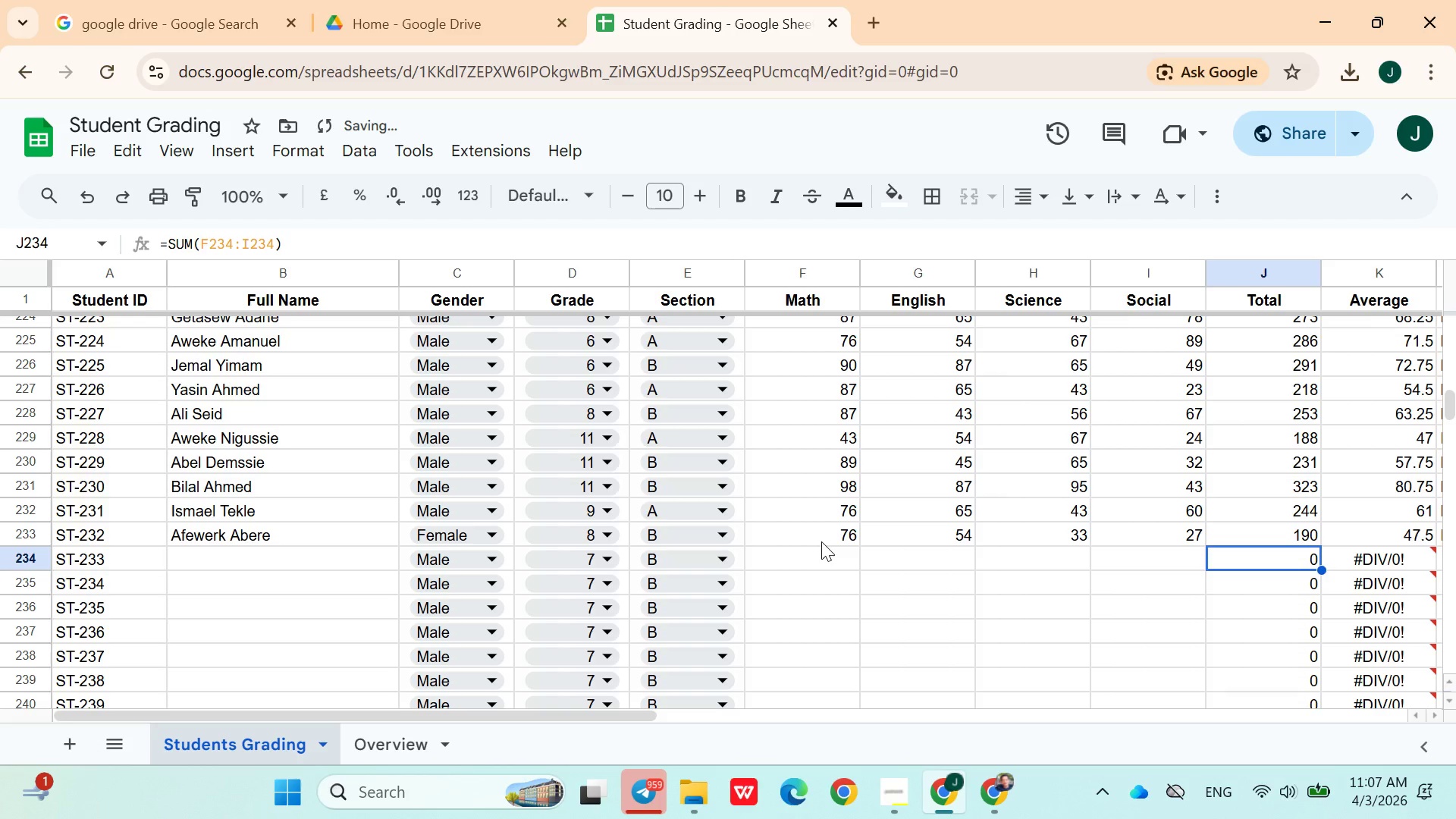 
hold_key(key=ArrowLeft, duration=0.88)
 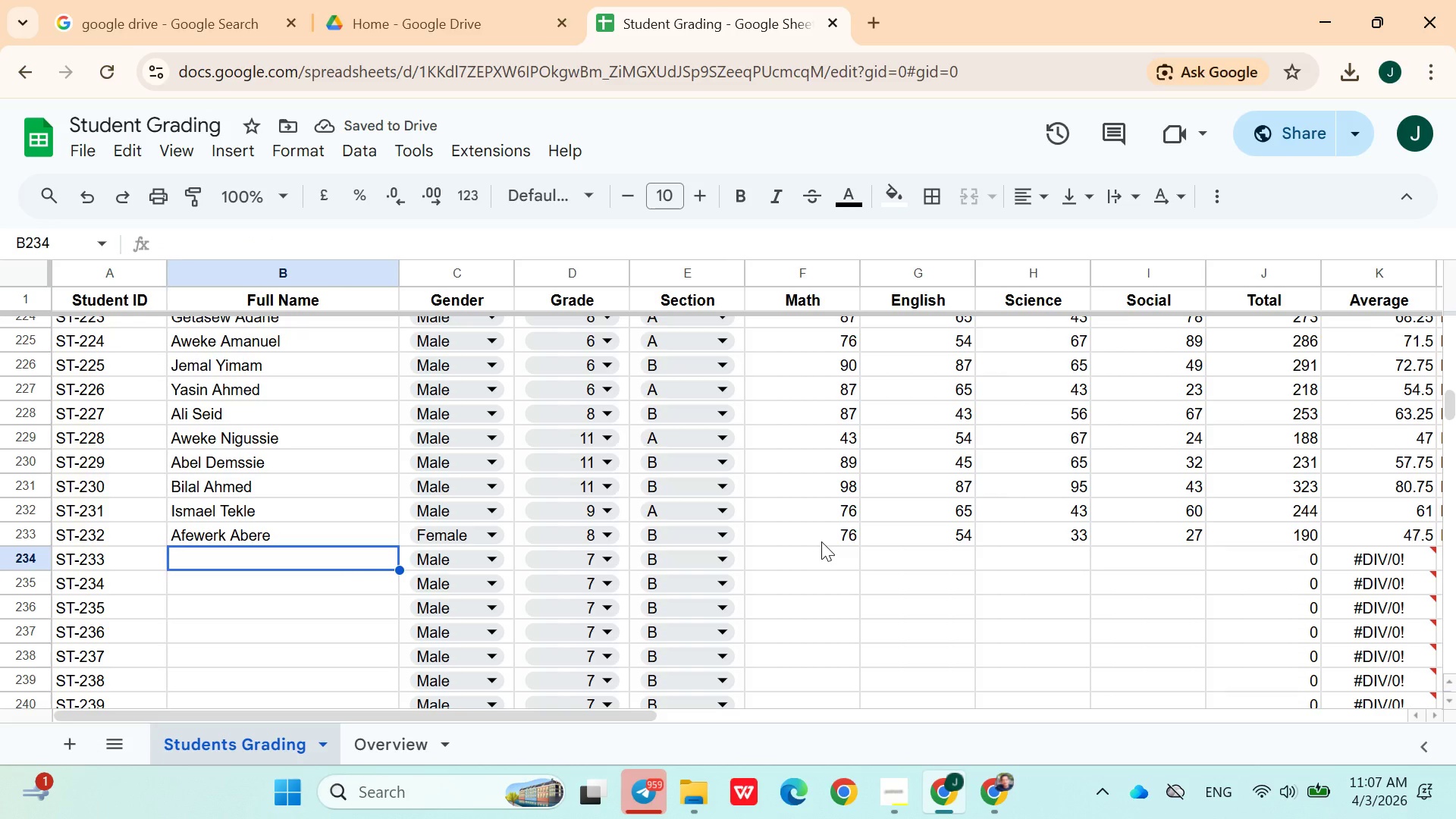 
key(ArrowRight)
 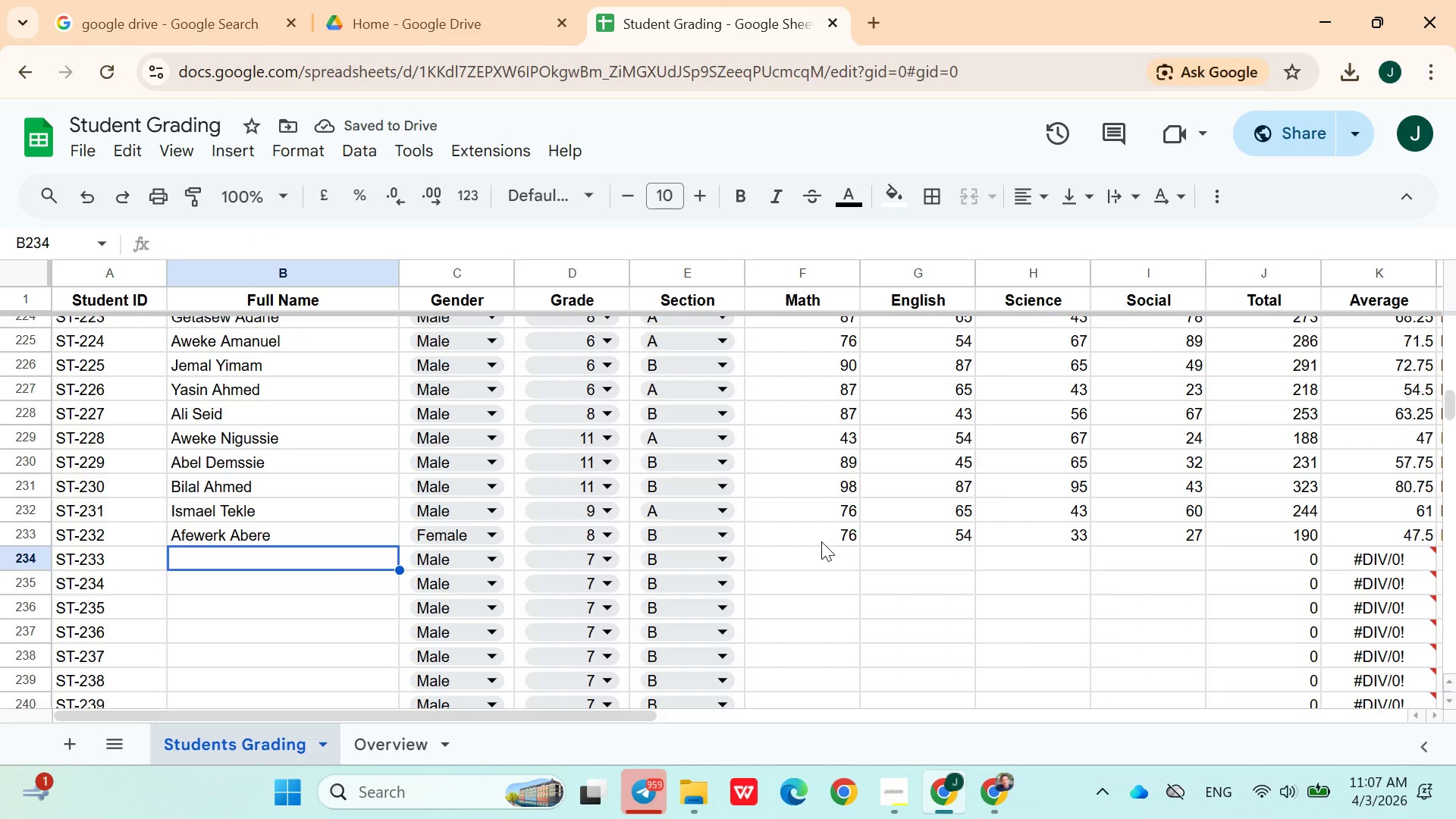 
hold_key(key=ShiftLeft, duration=1.52)
 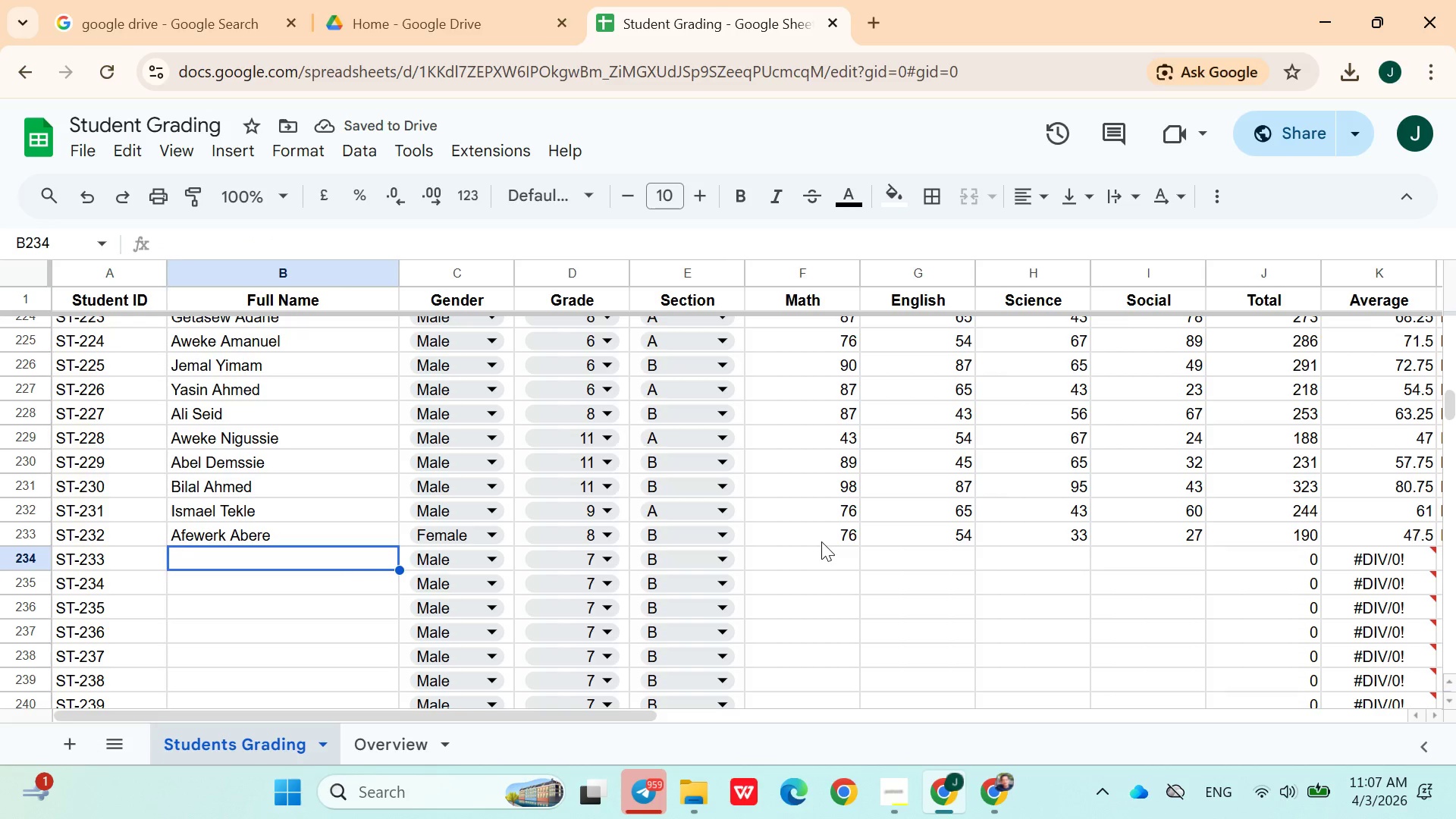 
type(Yonas Kebede)
 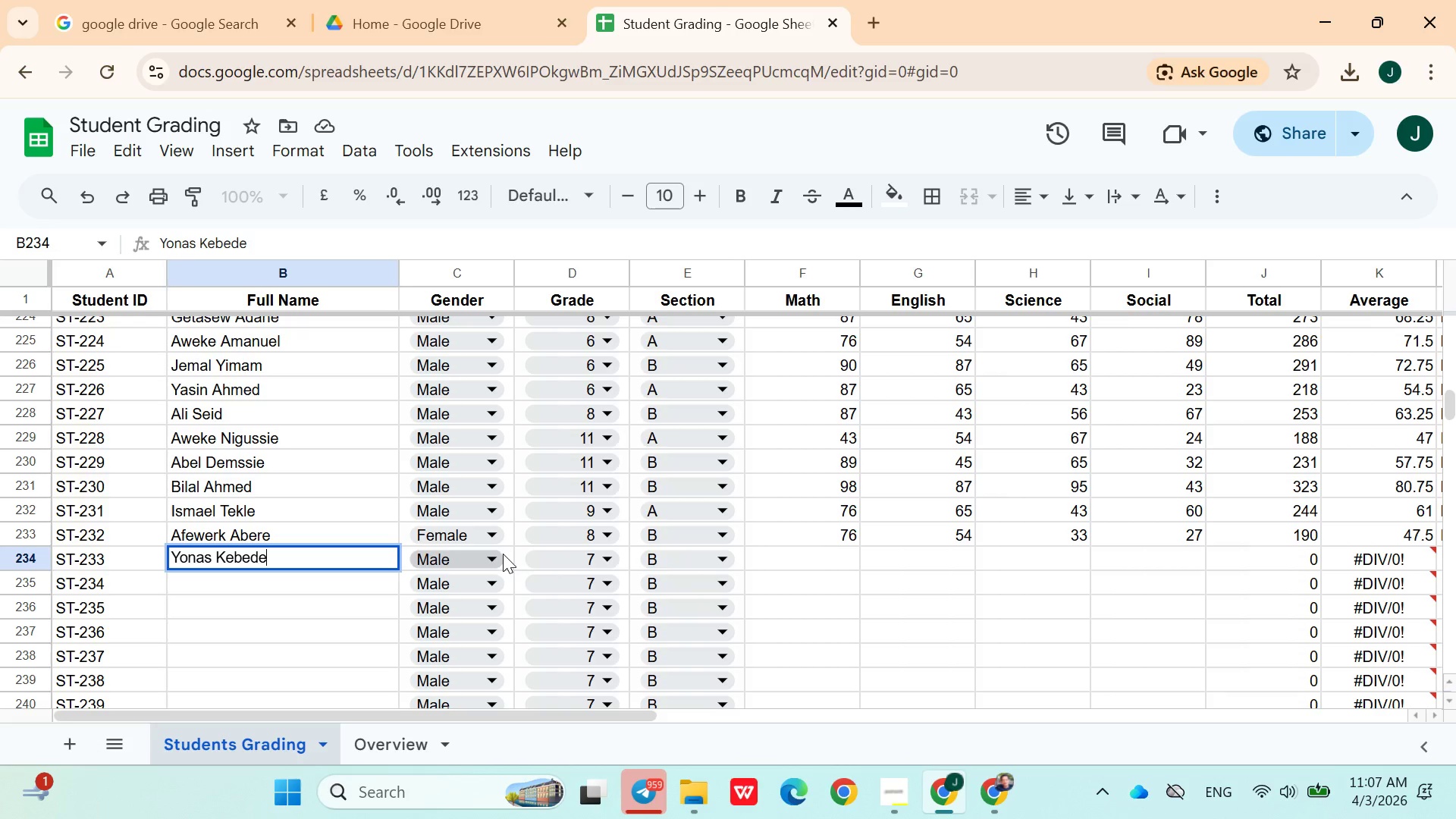 
left_click([557, 557])
 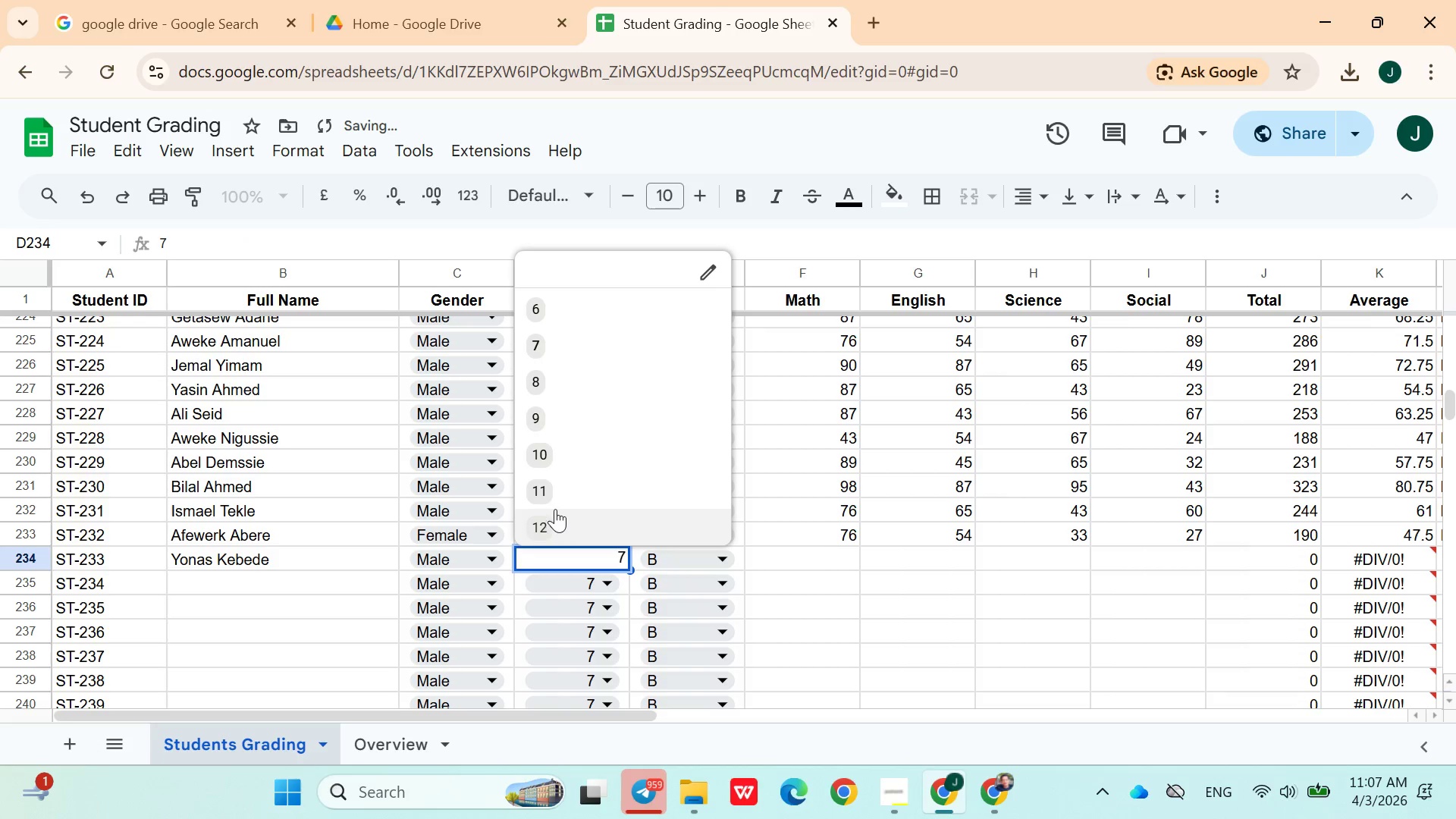 
left_click([555, 497])
 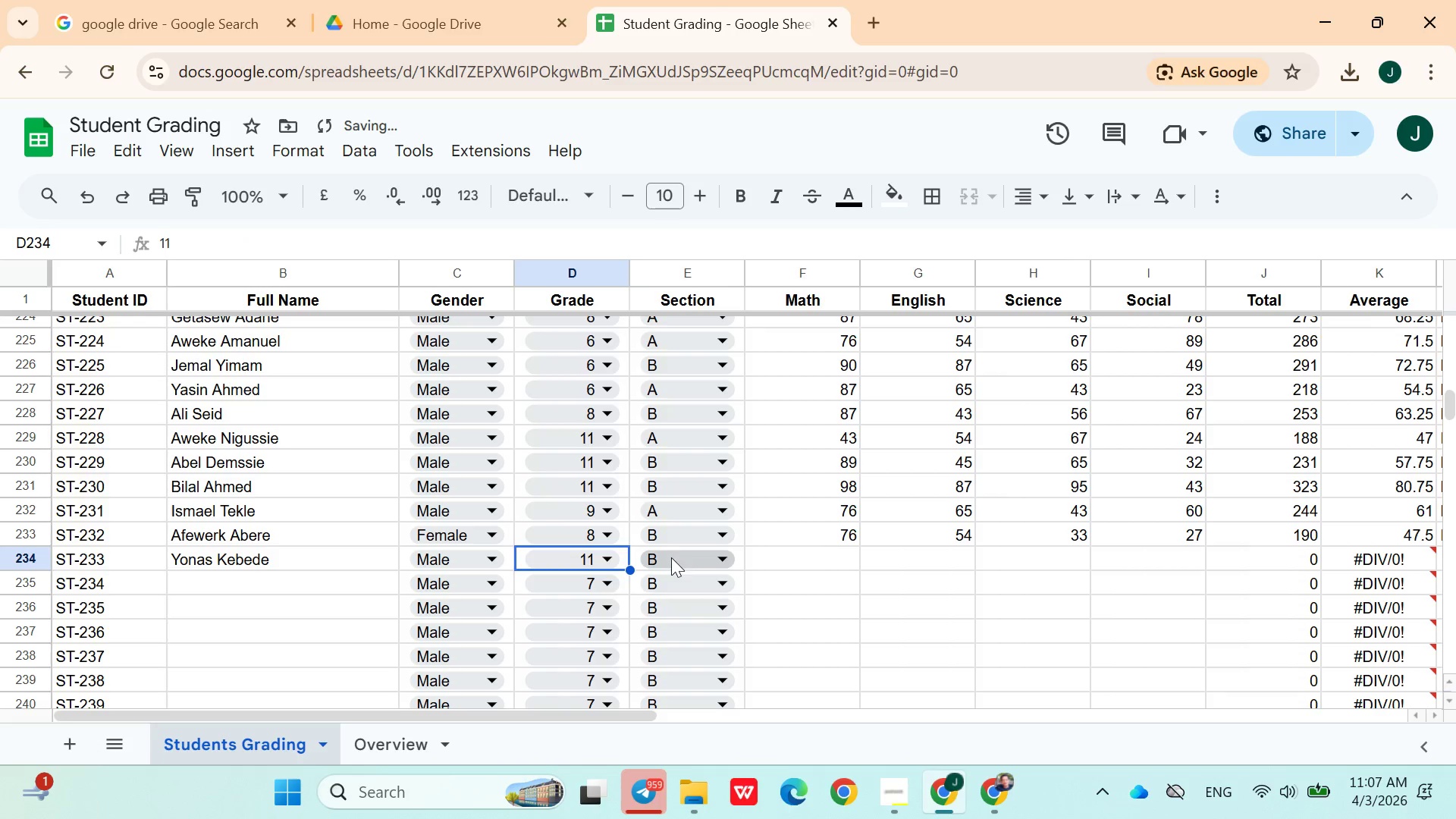 
left_click([671, 560])
 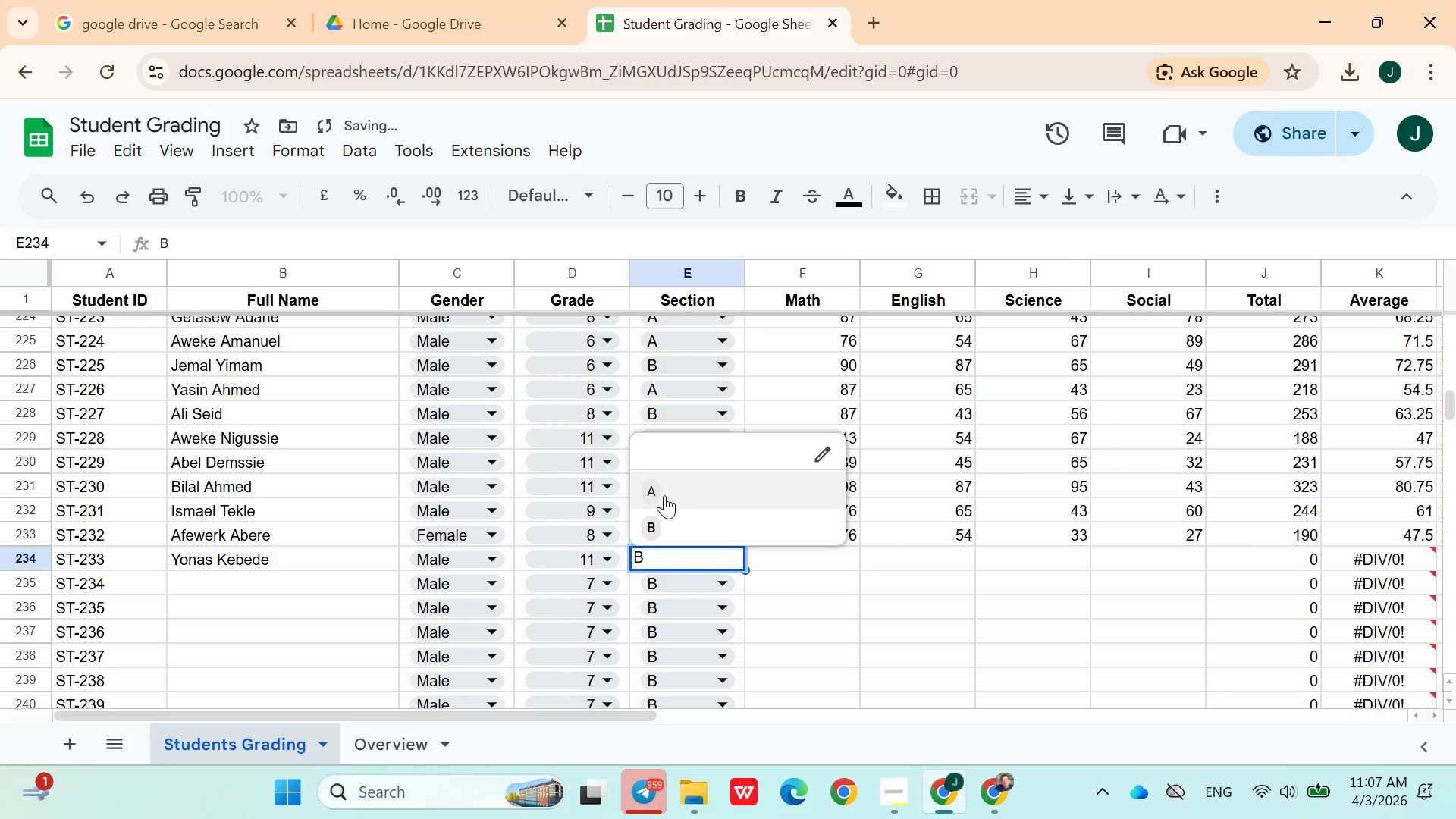 
left_click([664, 494])
 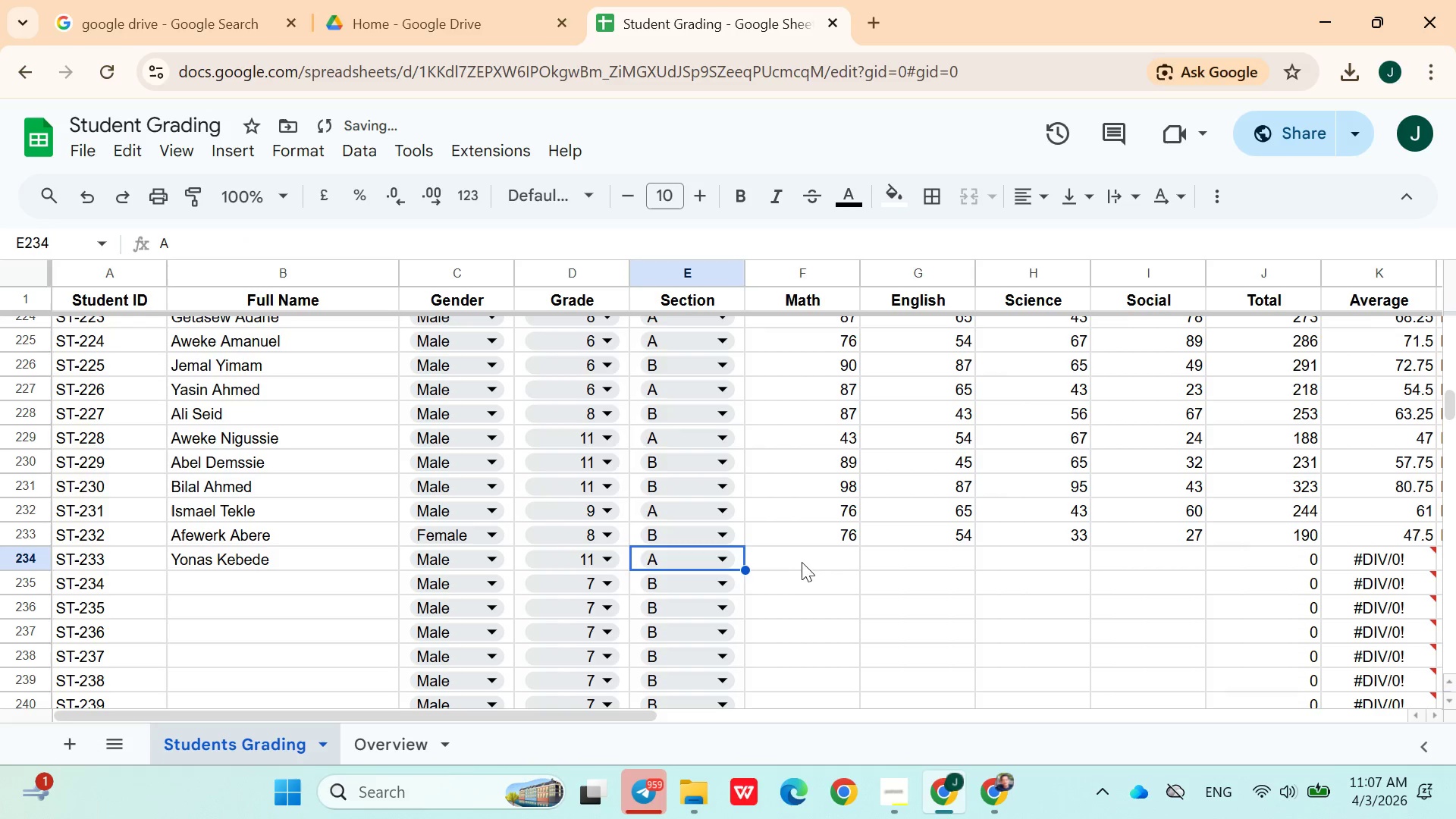 
left_click([808, 559])
 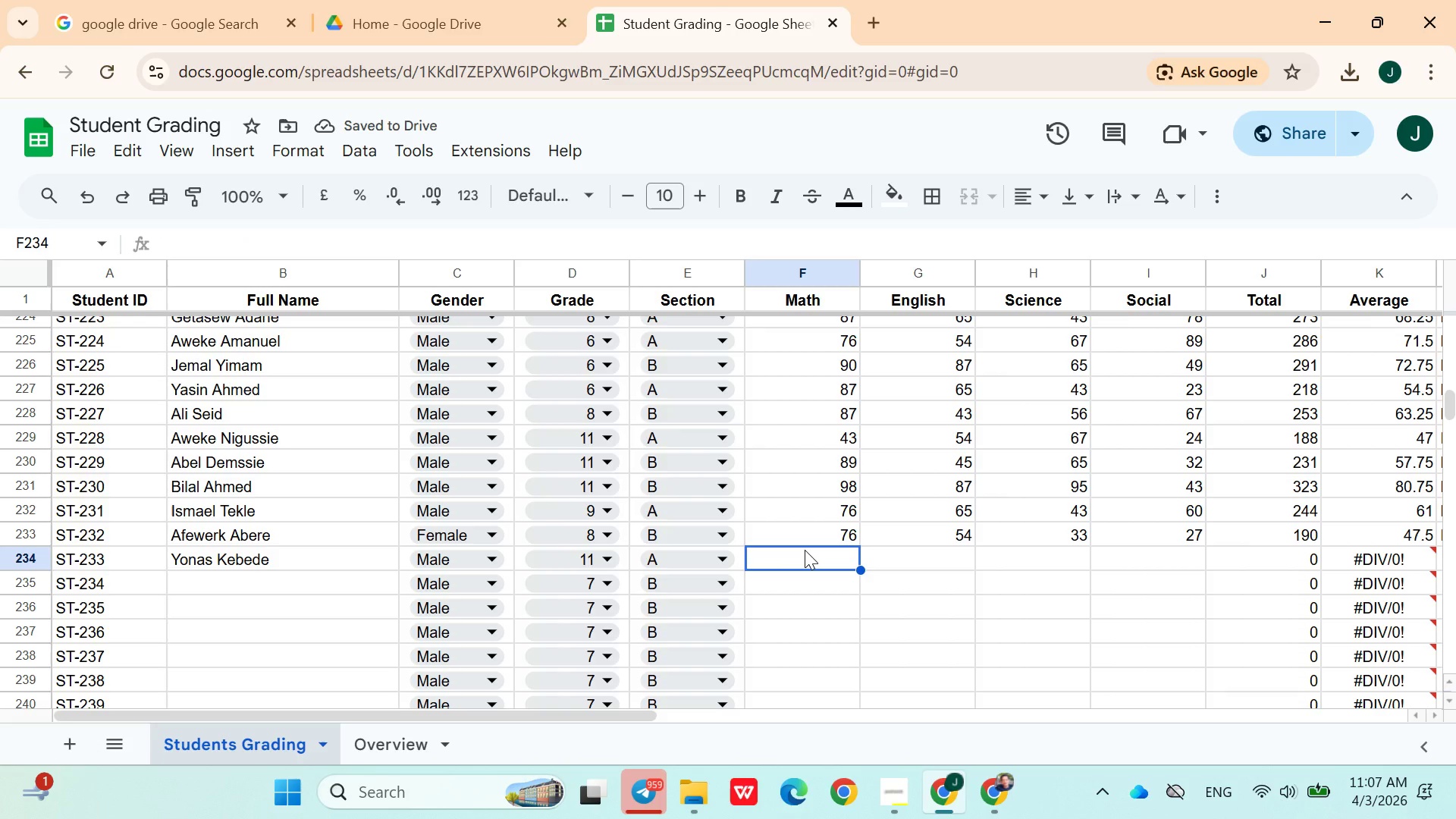 
type(39)
 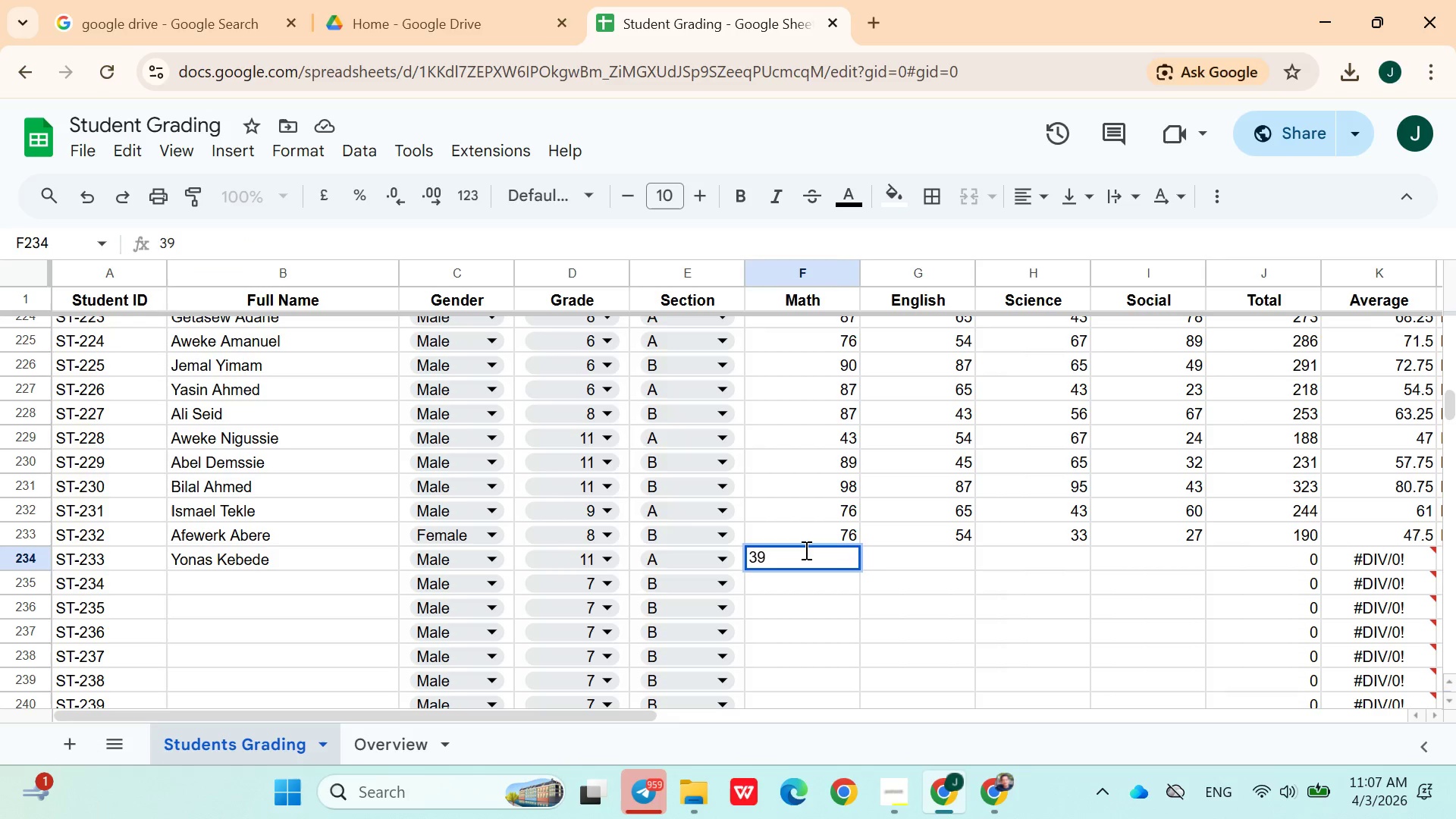 
key(ArrowRight)
 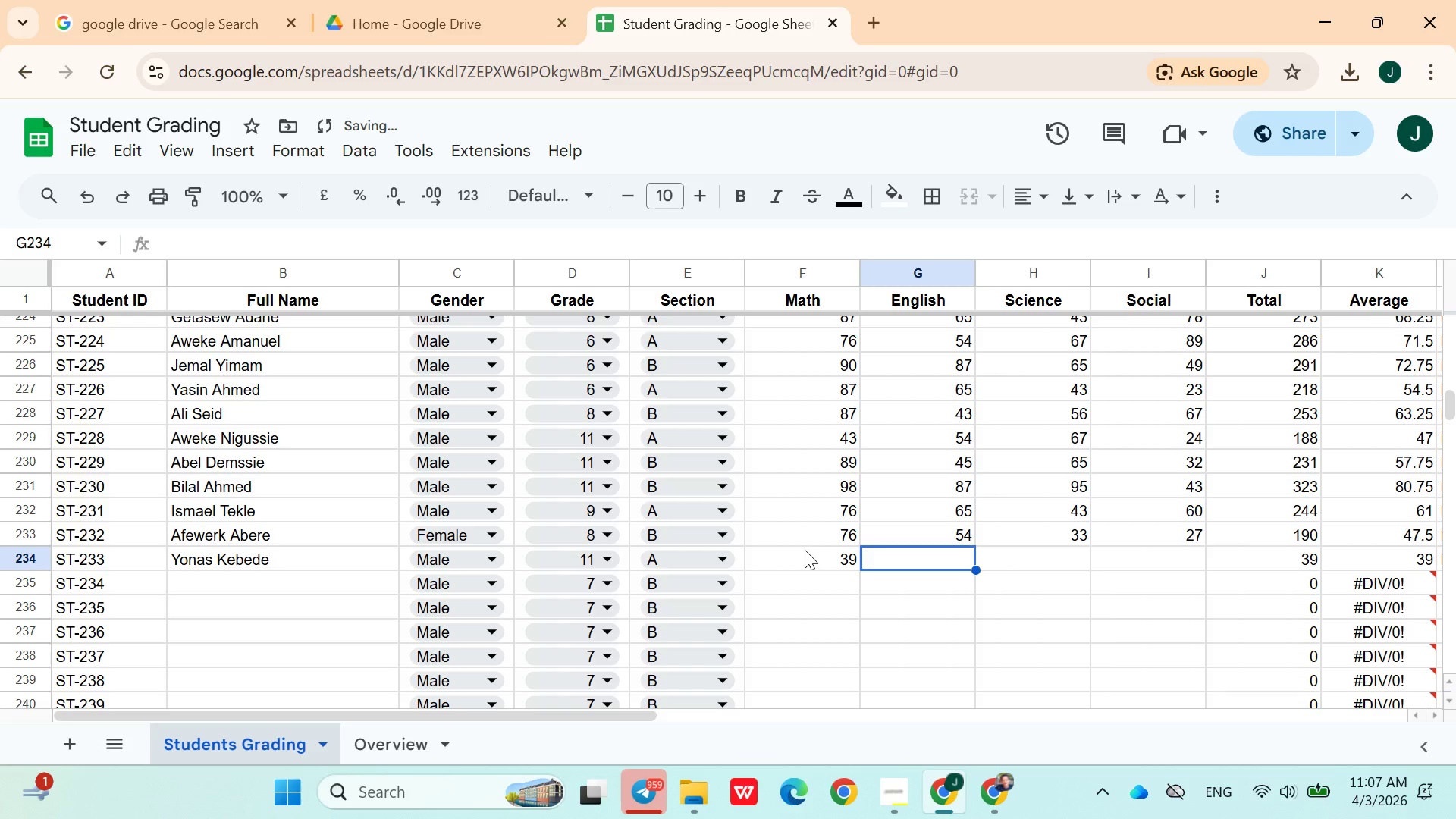 
type(67)
 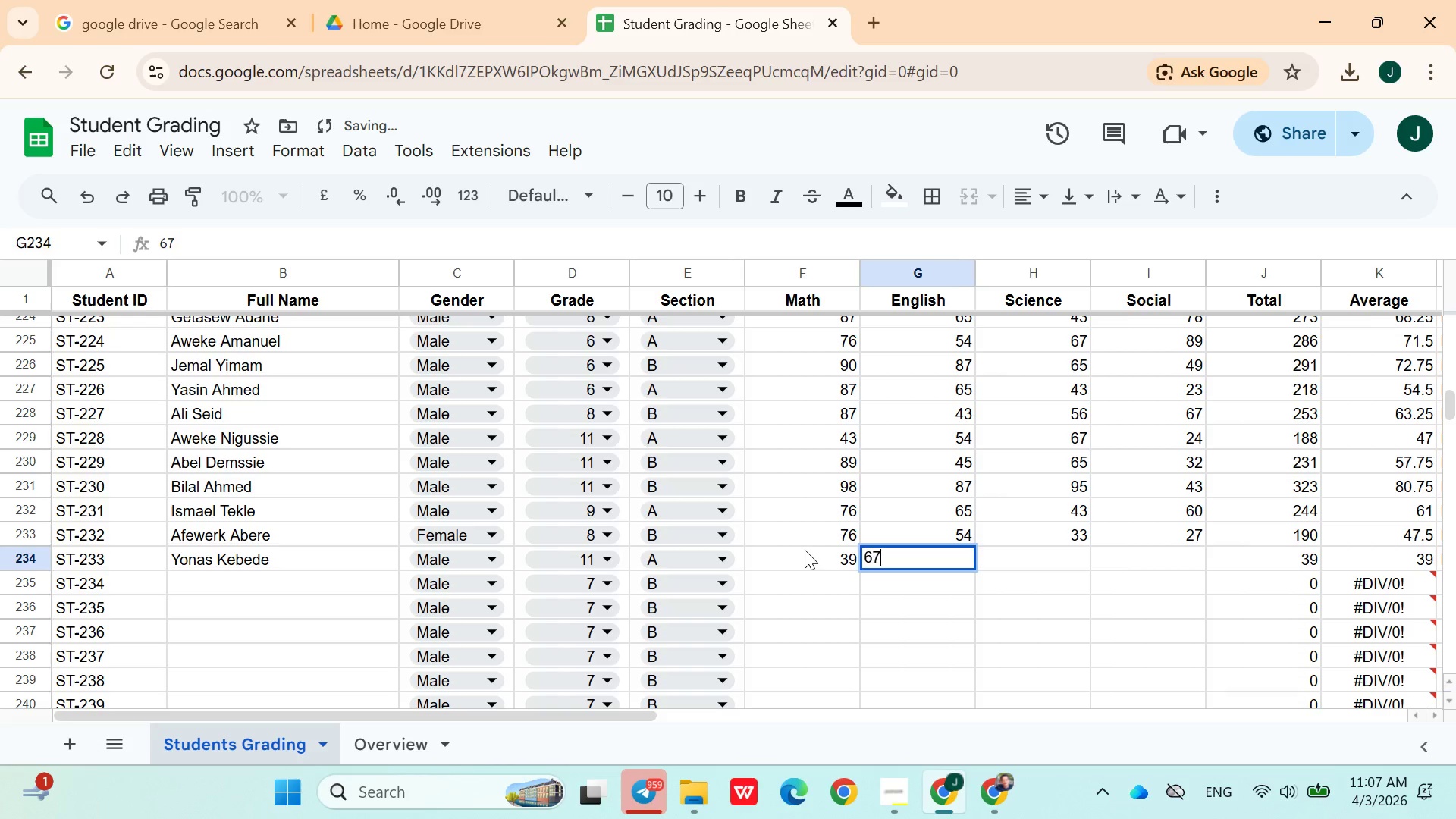 
key(ArrowRight)
 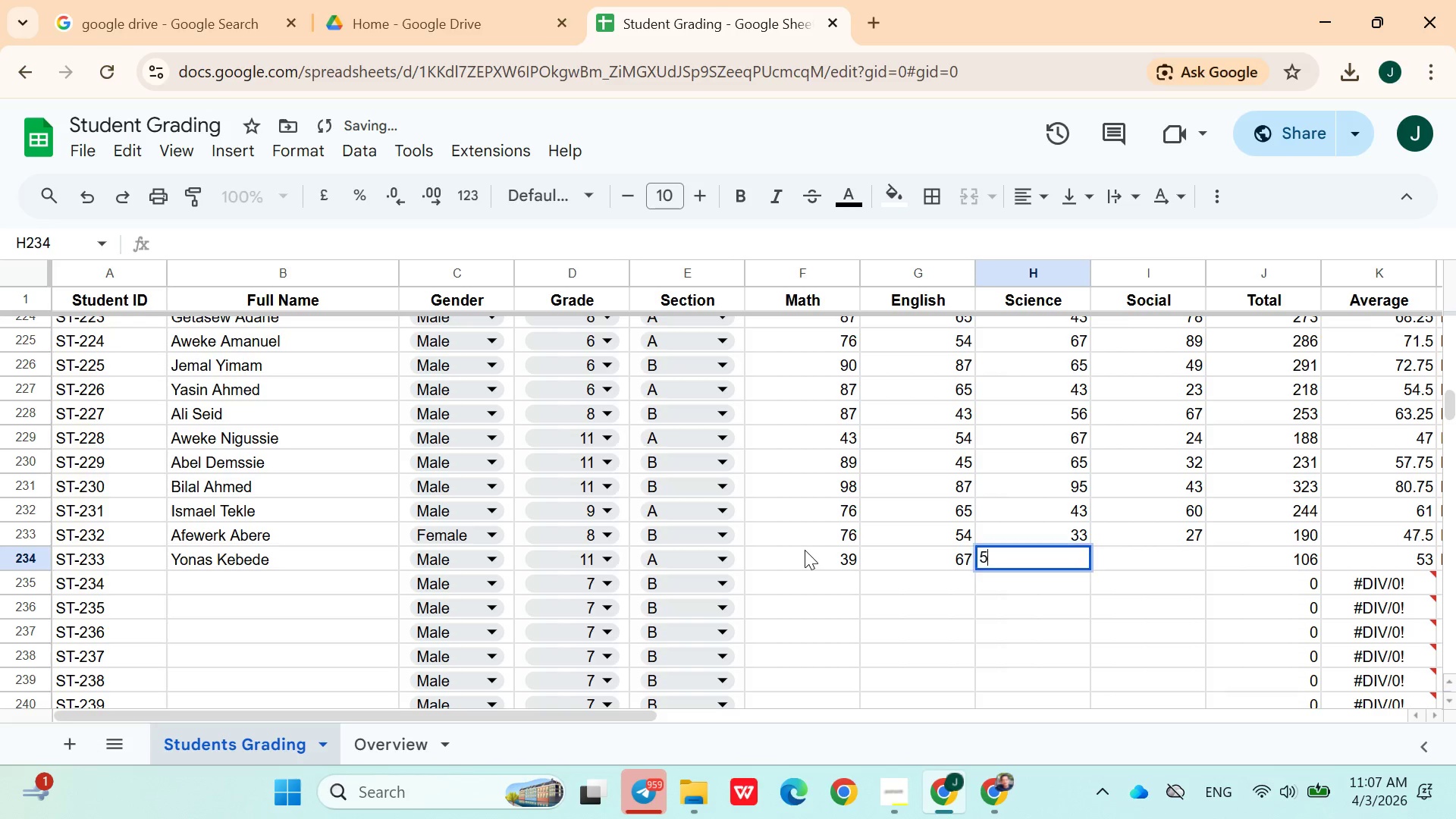 
type(54)
 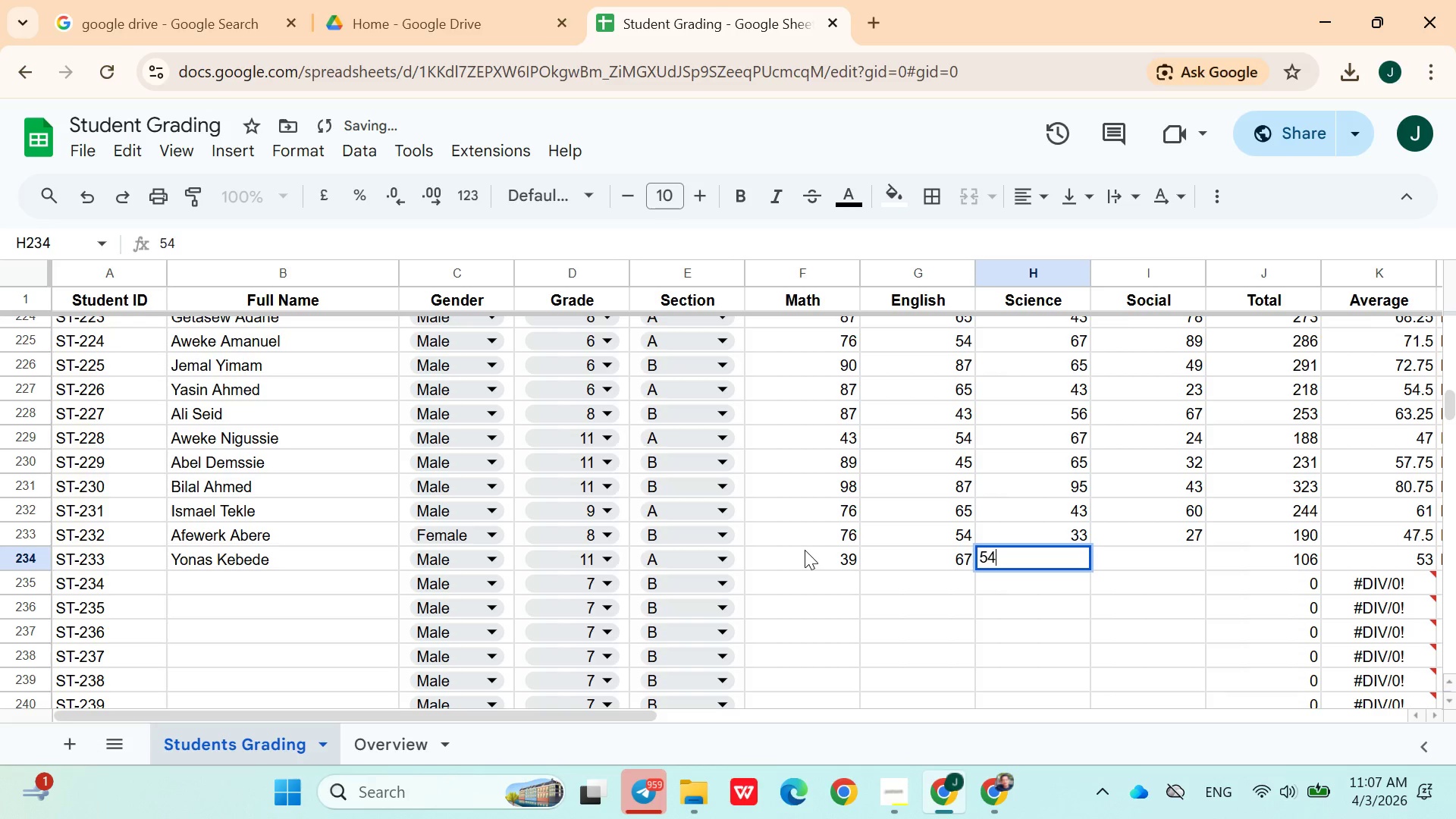 
key(ArrowRight)
 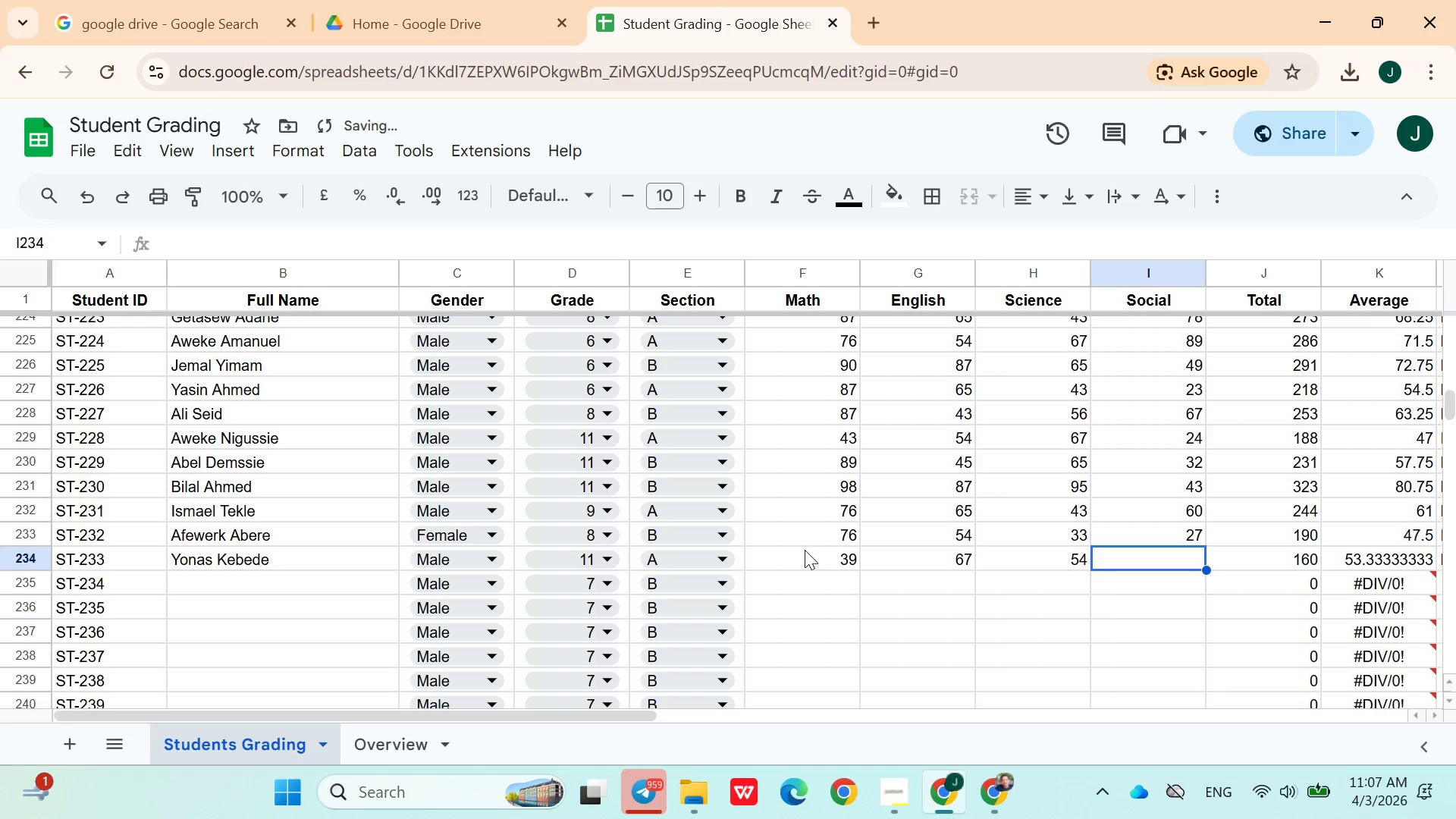 
type(78)
 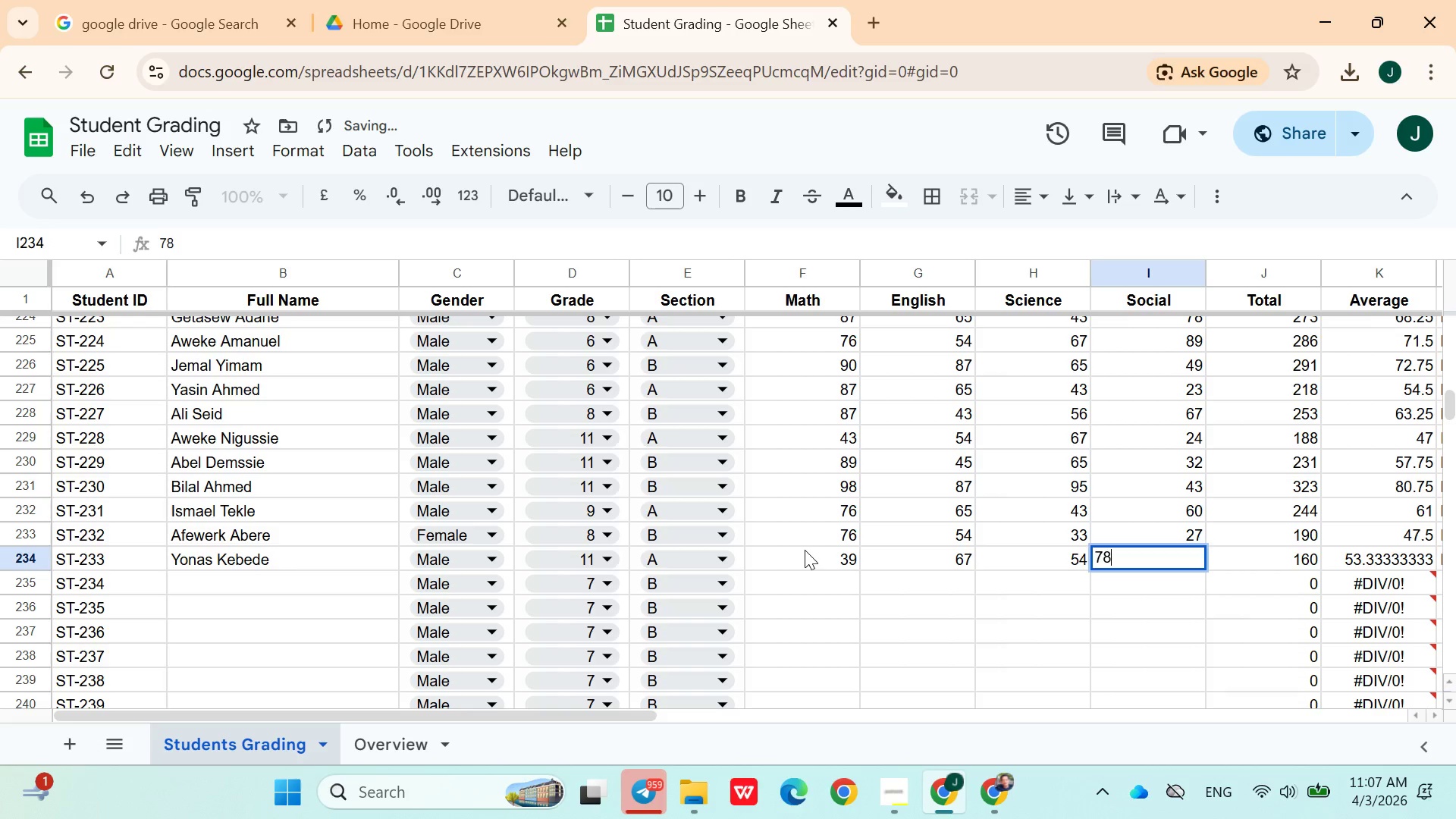 
key(ArrowDown)
 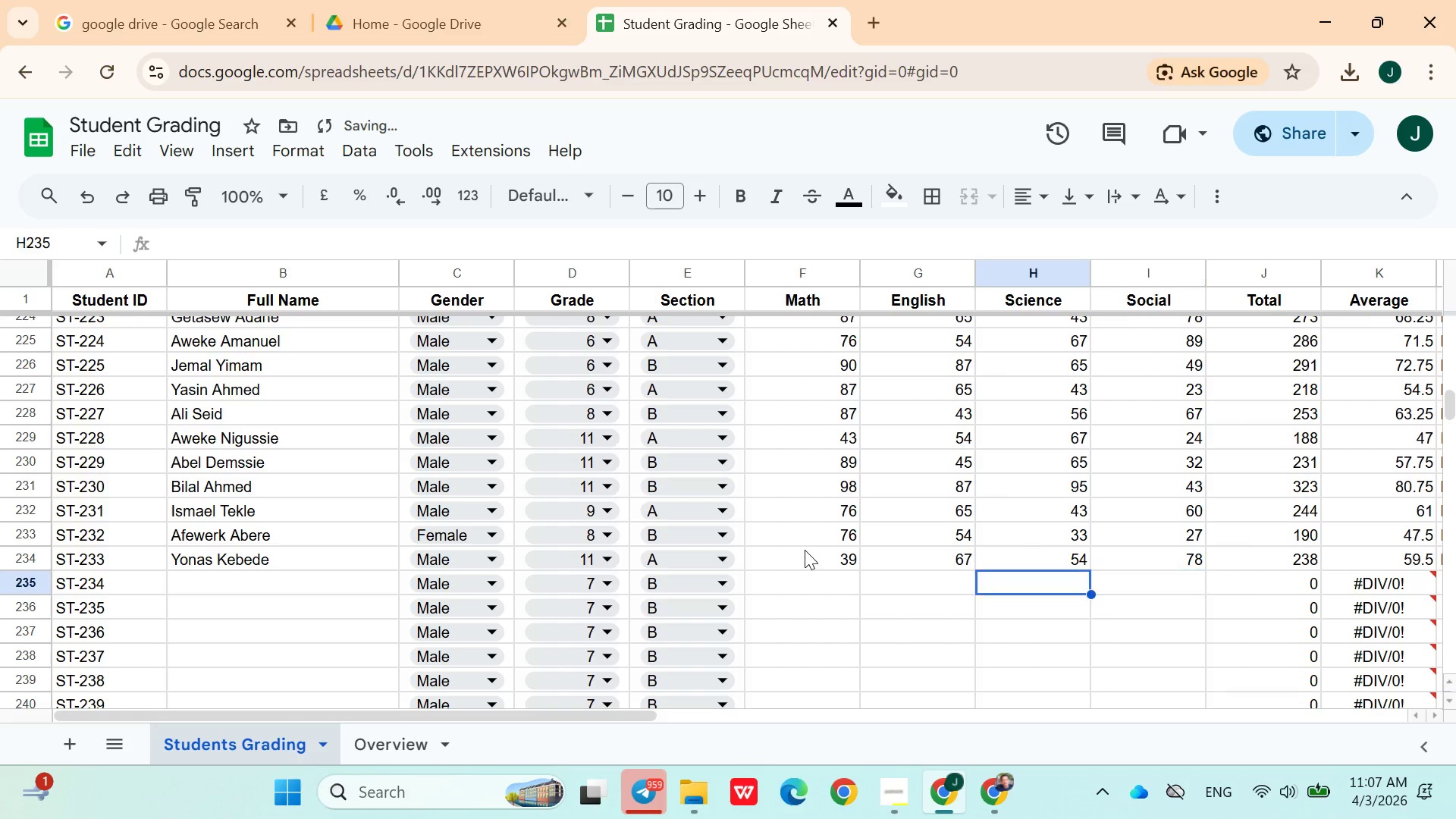 
hold_key(key=ArrowLeft, duration=0.91)
 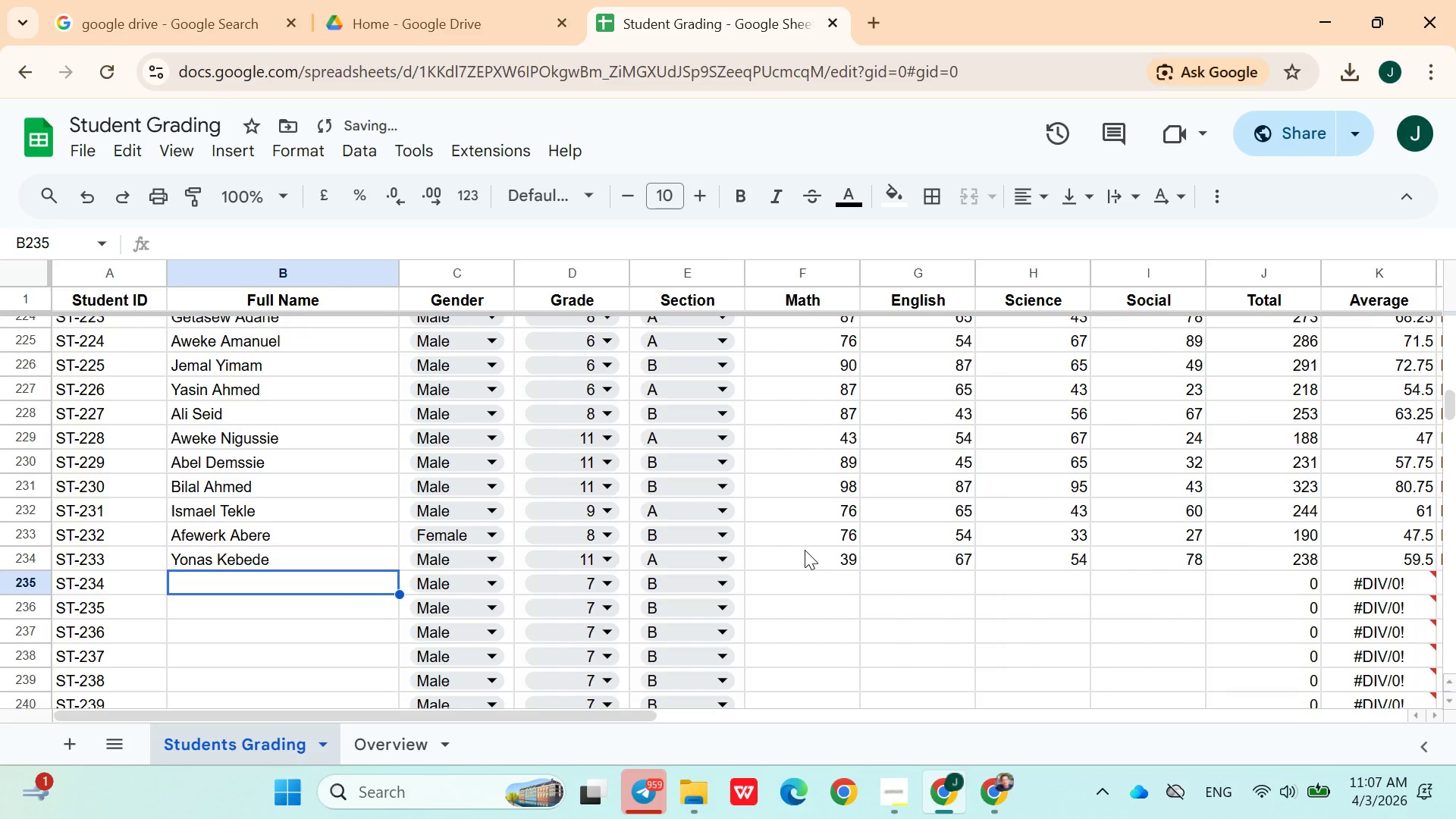 
key(ArrowRight)
 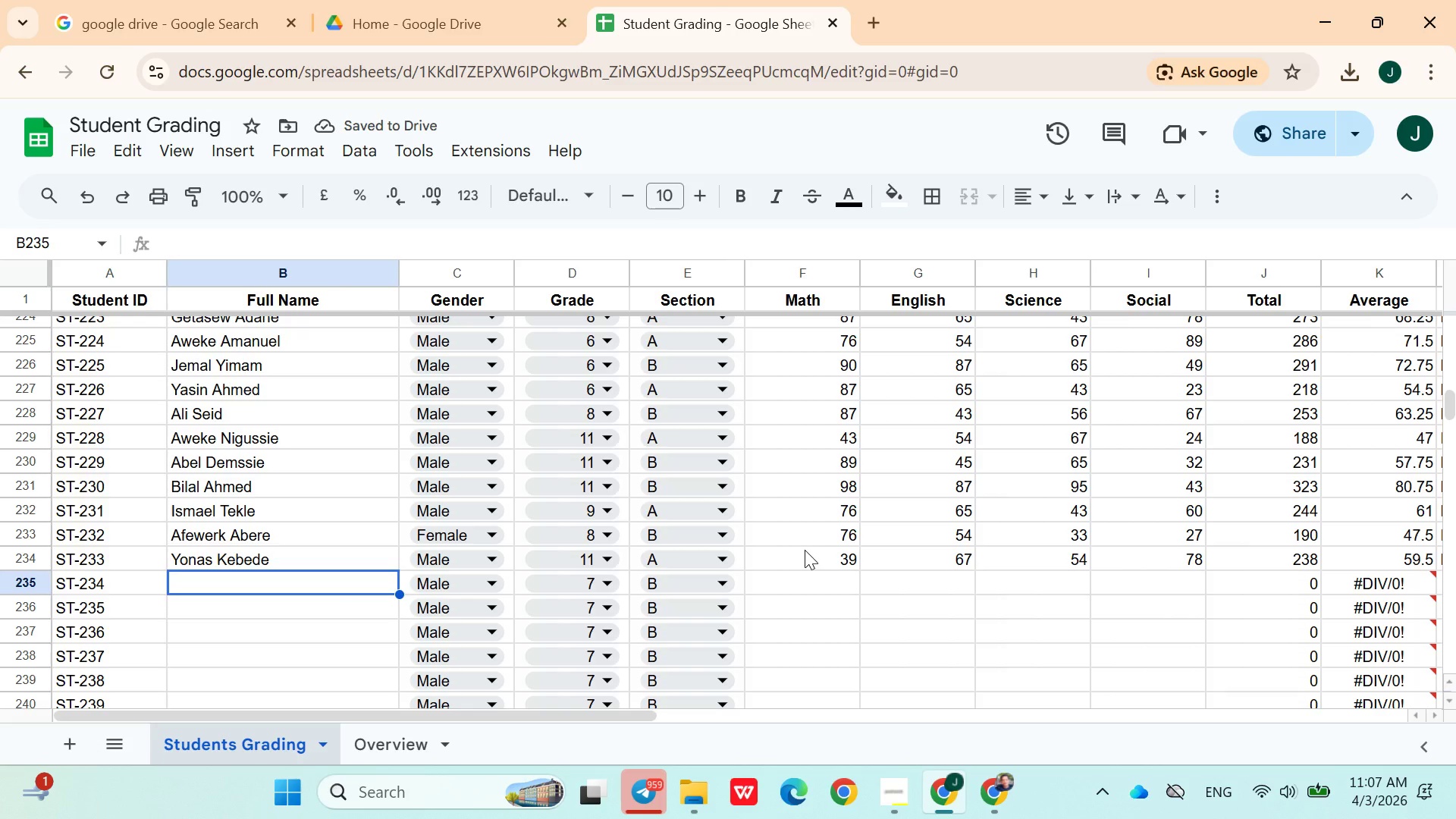 
type(Nebiyat Ahmed)
 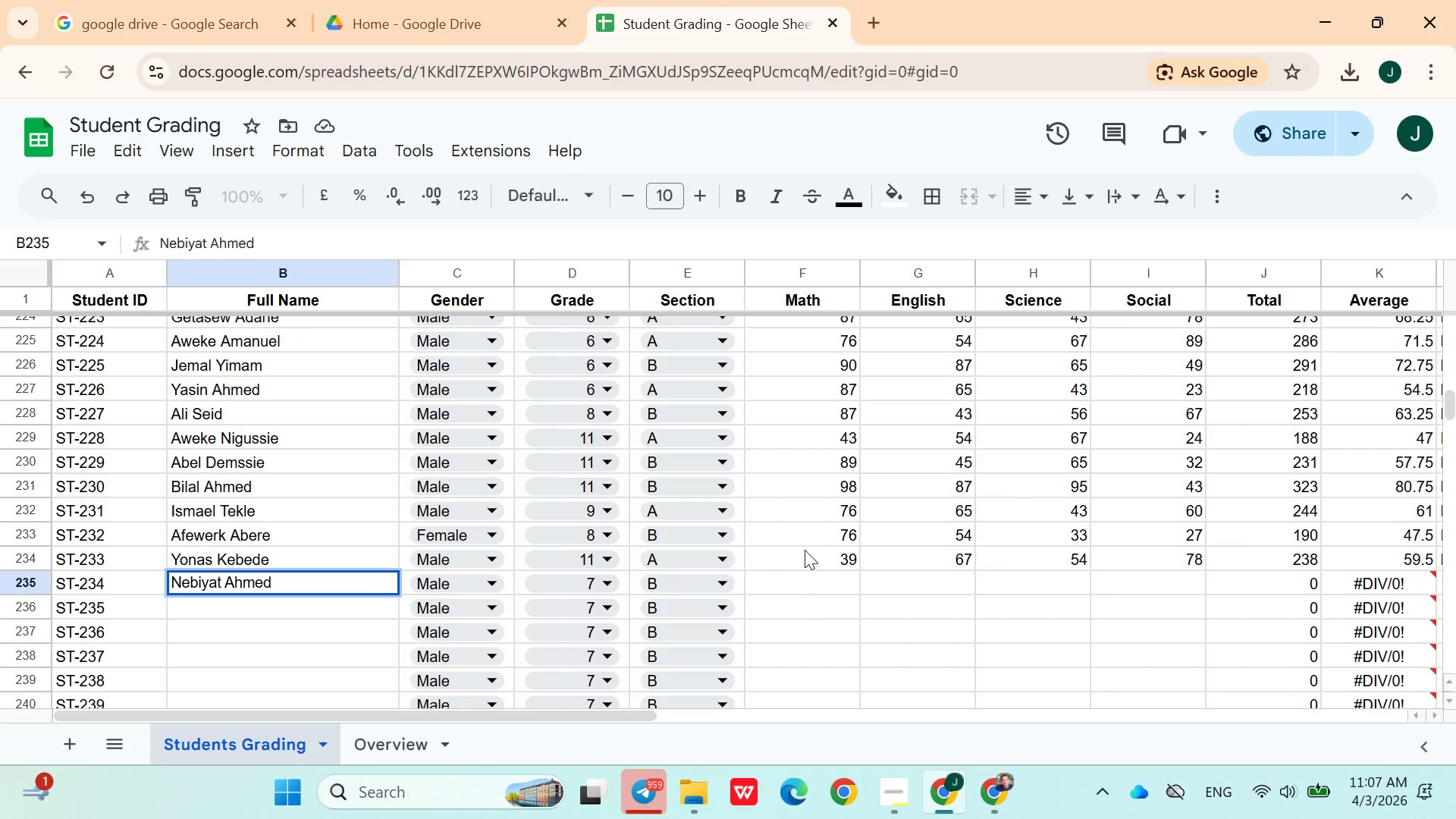 
left_click([464, 578])
 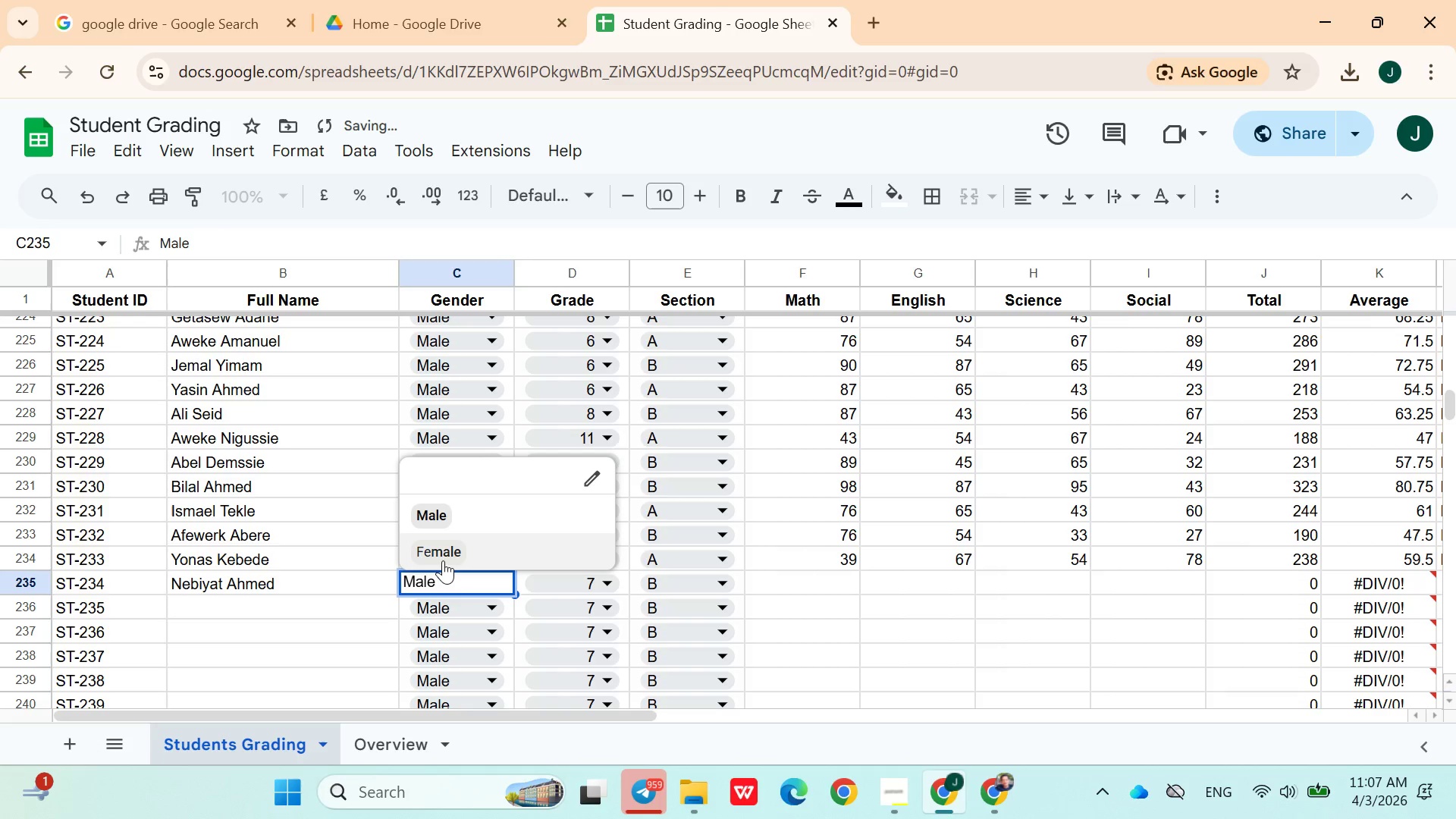 
left_click([443, 560])
 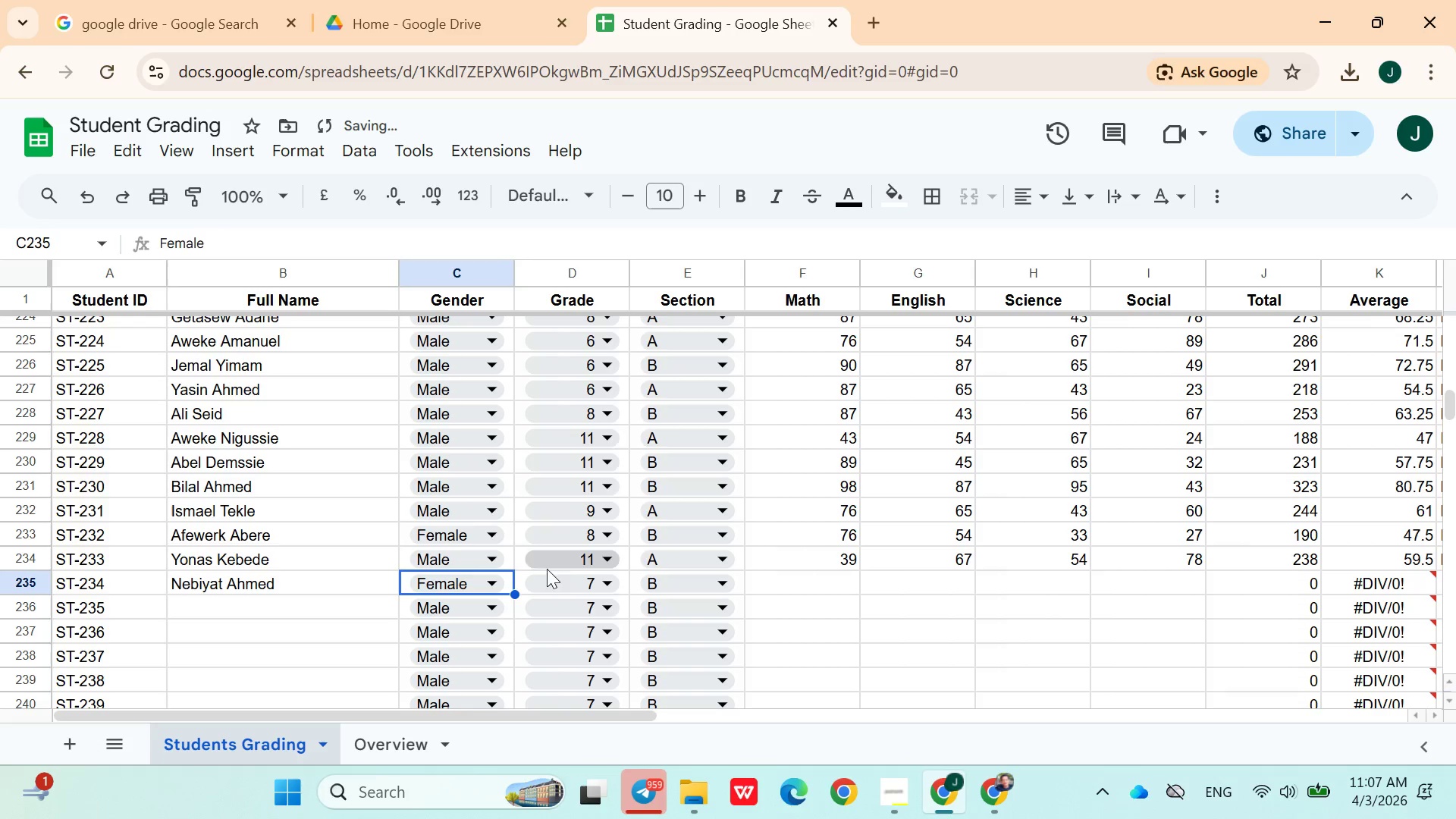 
left_click([554, 576])
 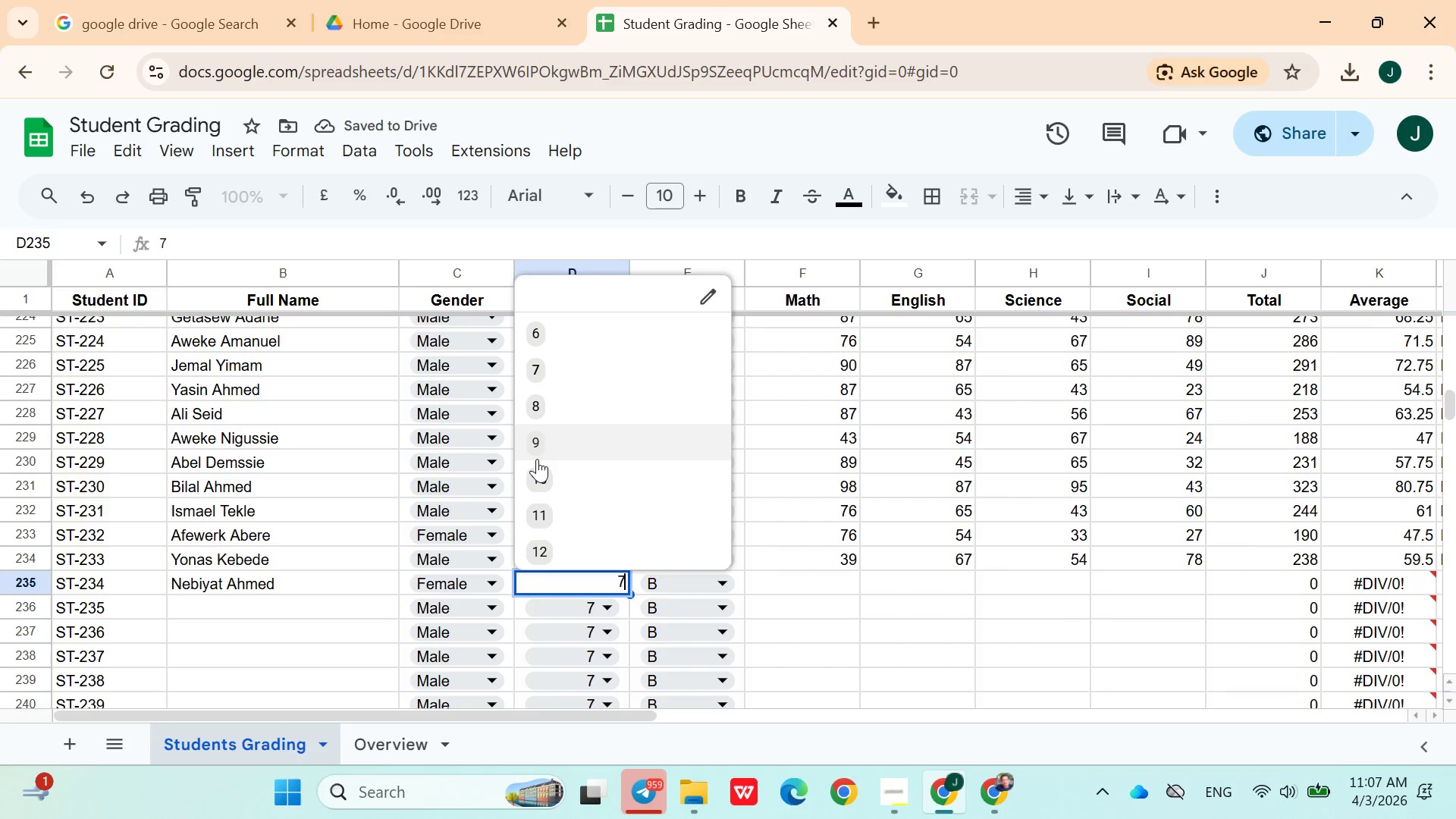 
left_click([545, 436])
 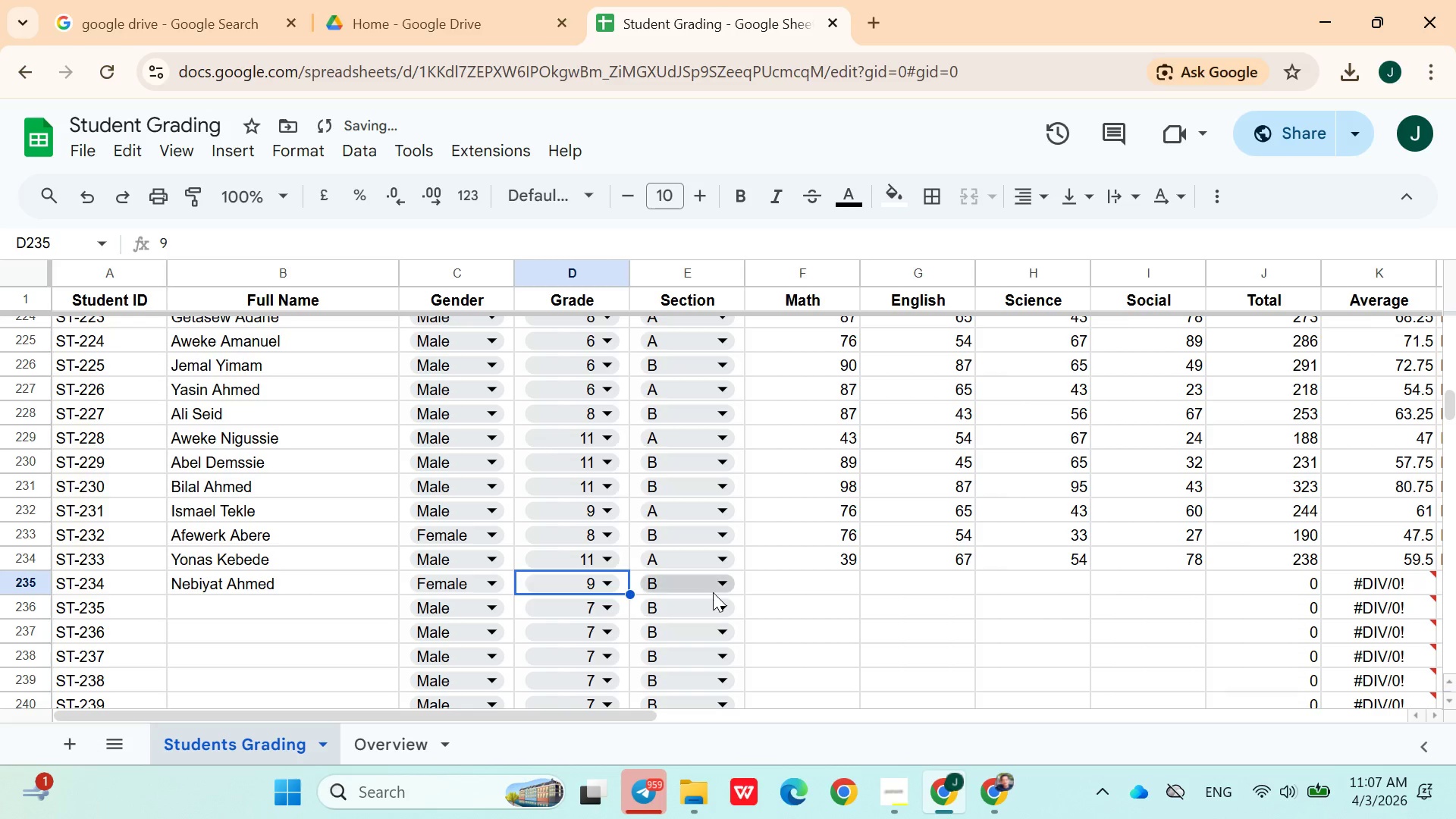 
left_click([706, 584])
 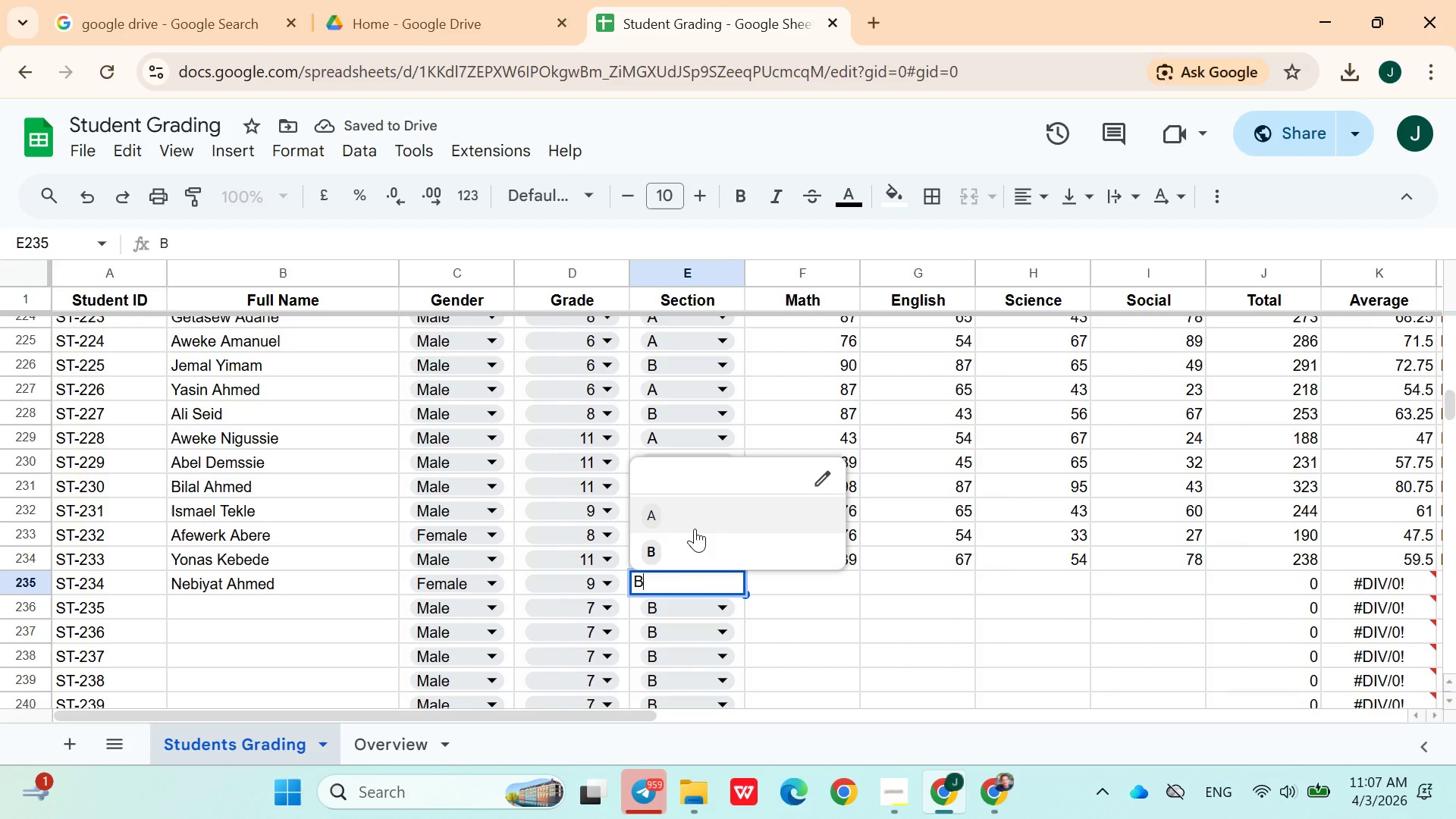 
left_click([695, 529])
 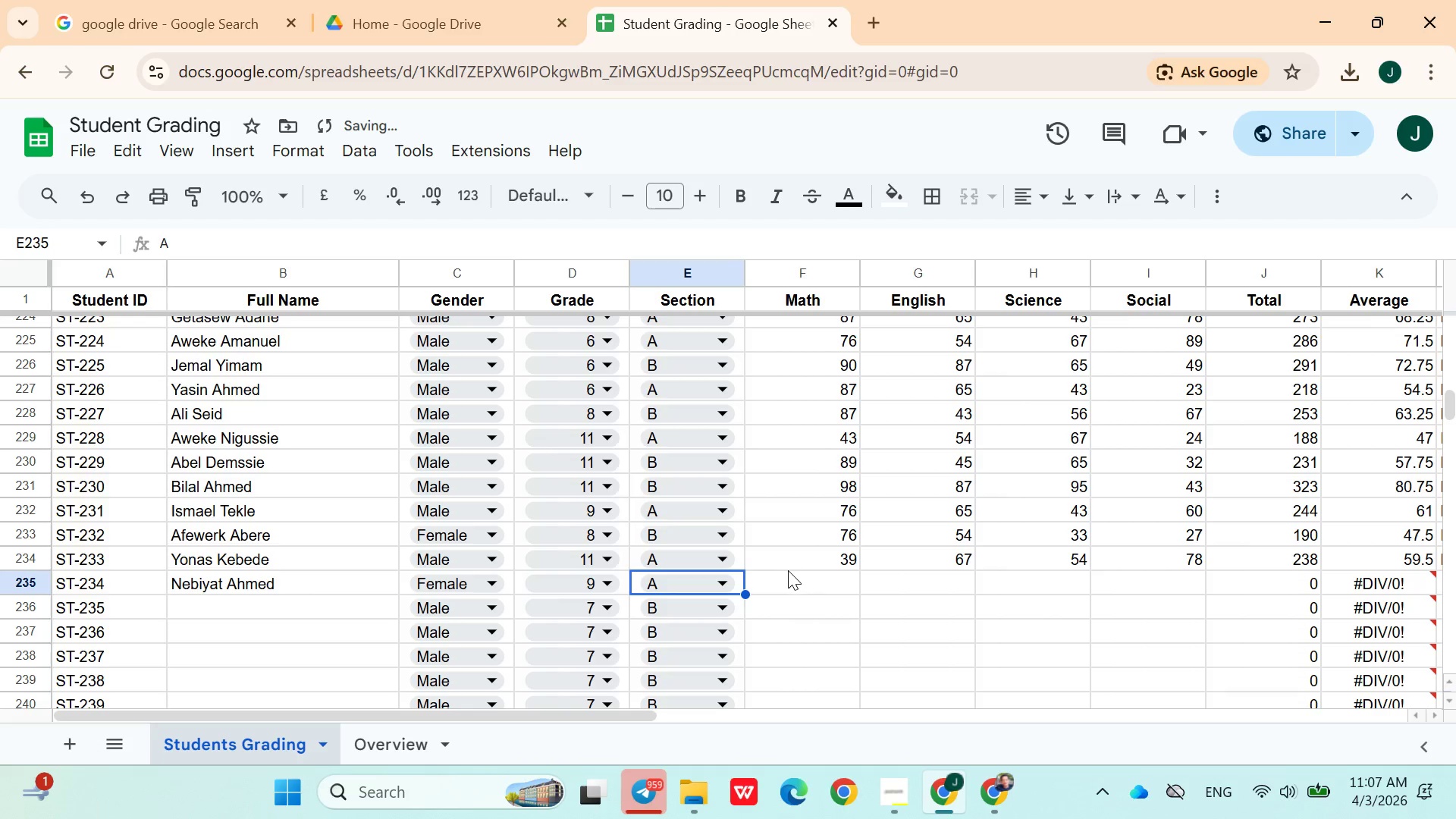 
left_click([789, 582])
 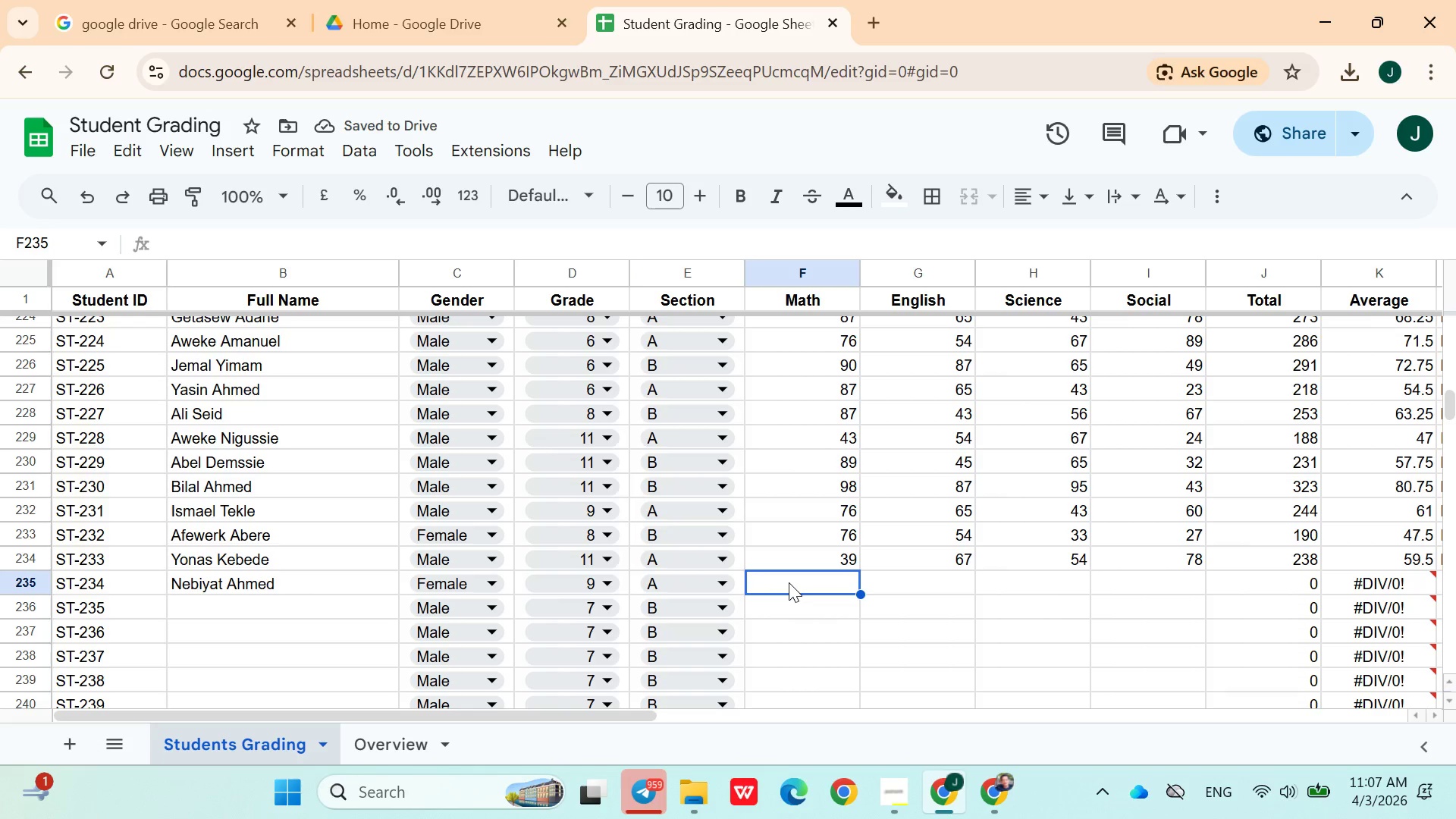 
type(49)
 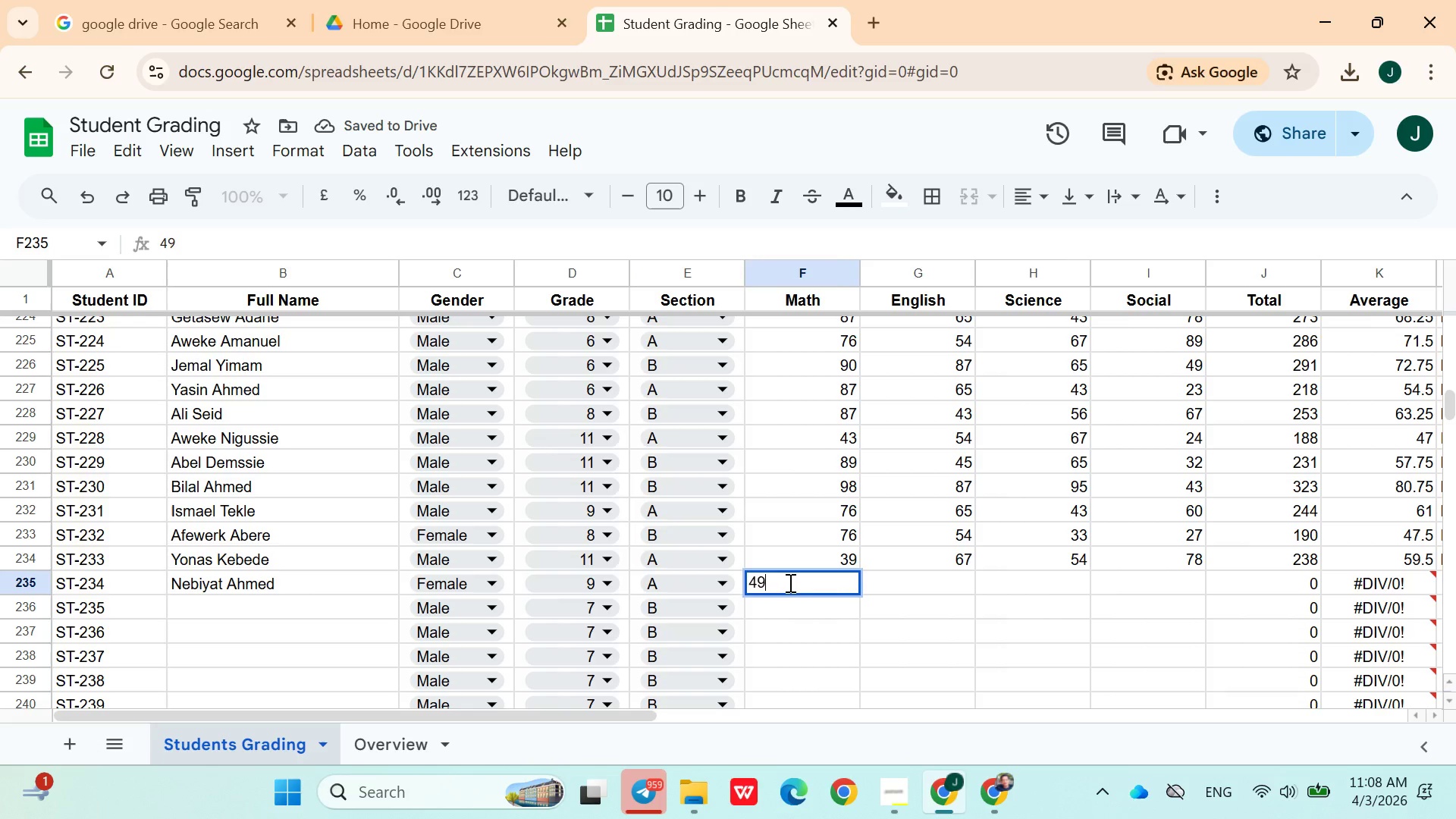 
key(ArrowRight)
 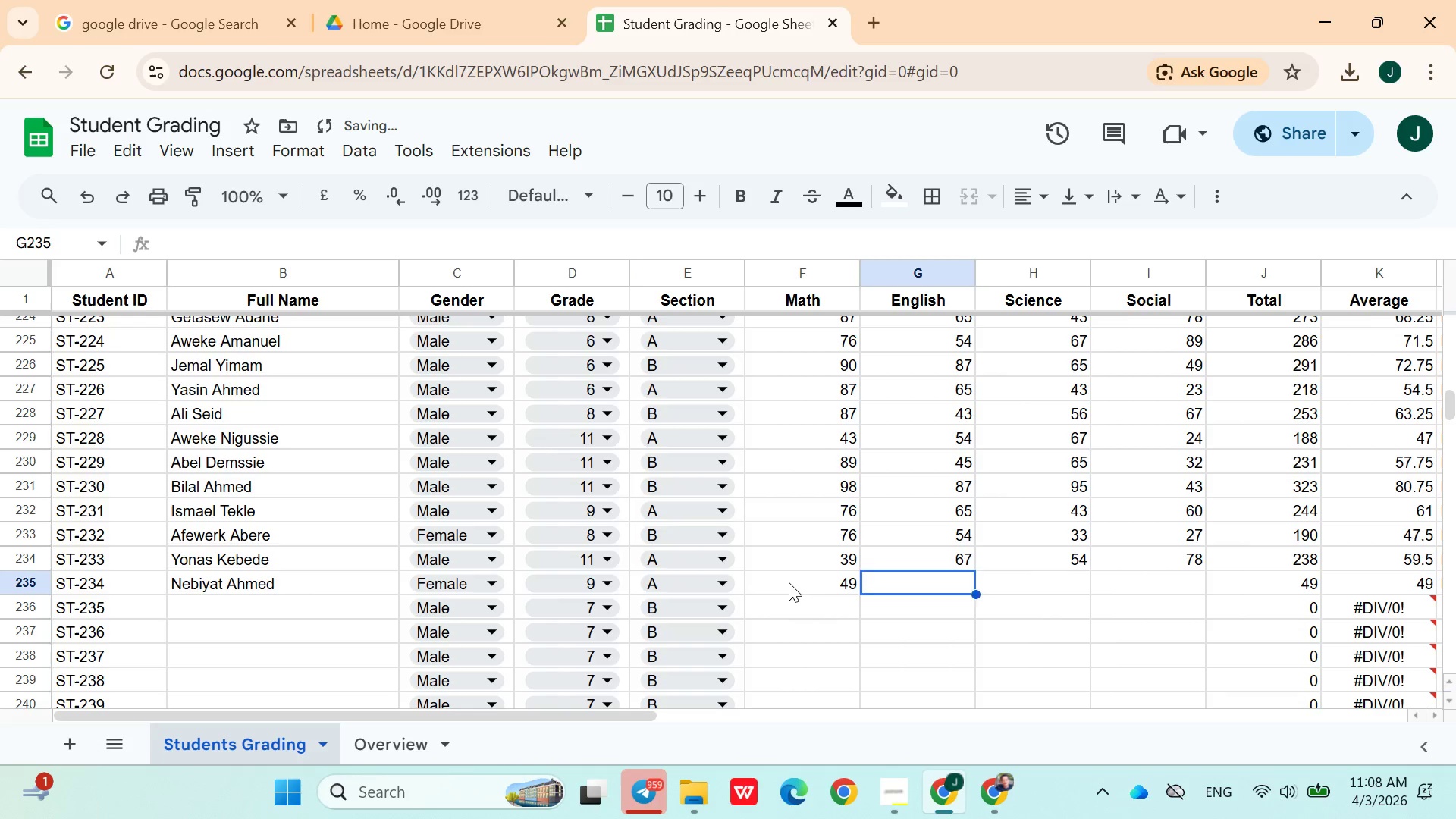 
type(87)
 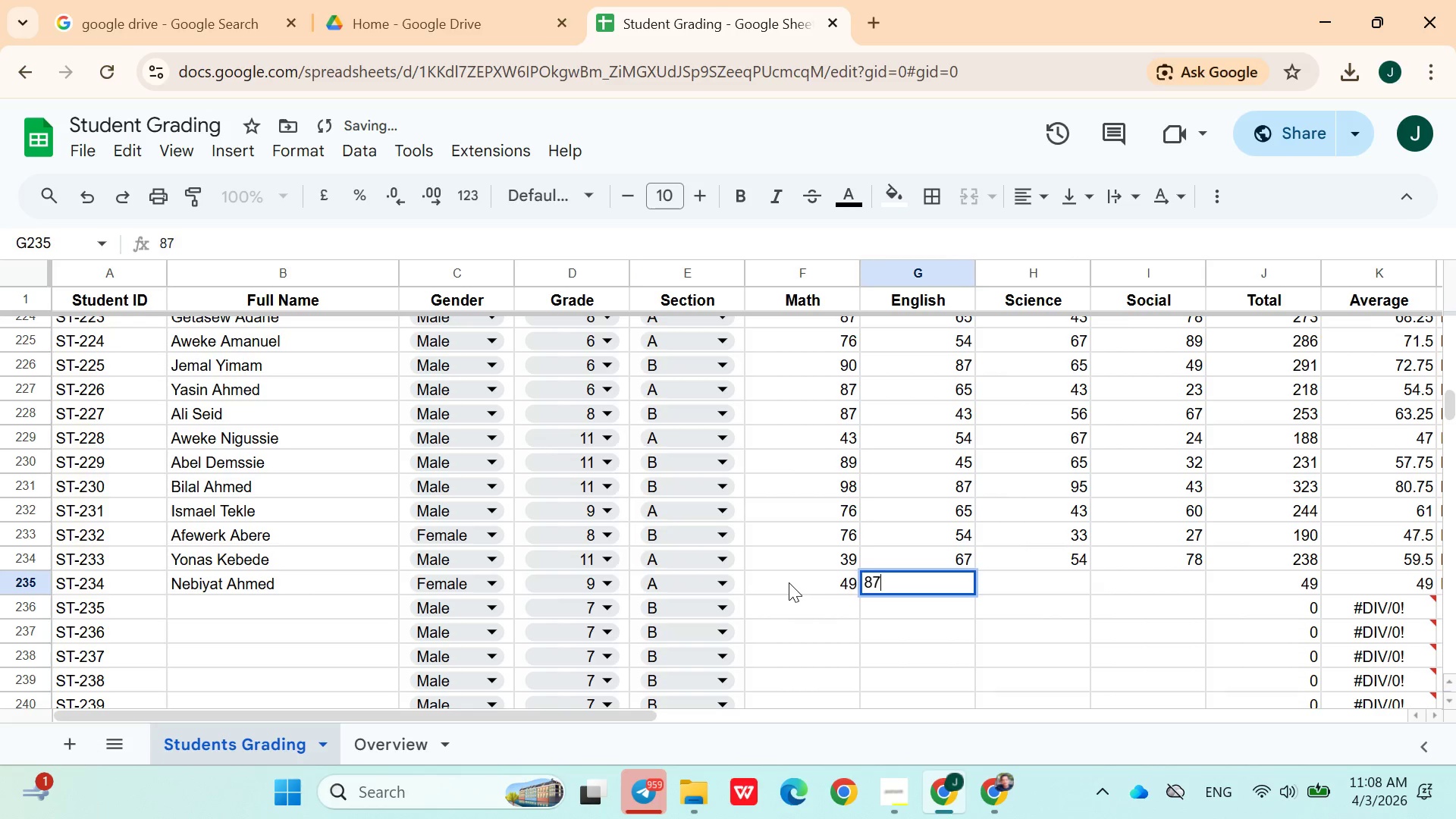 
key(ArrowRight)
 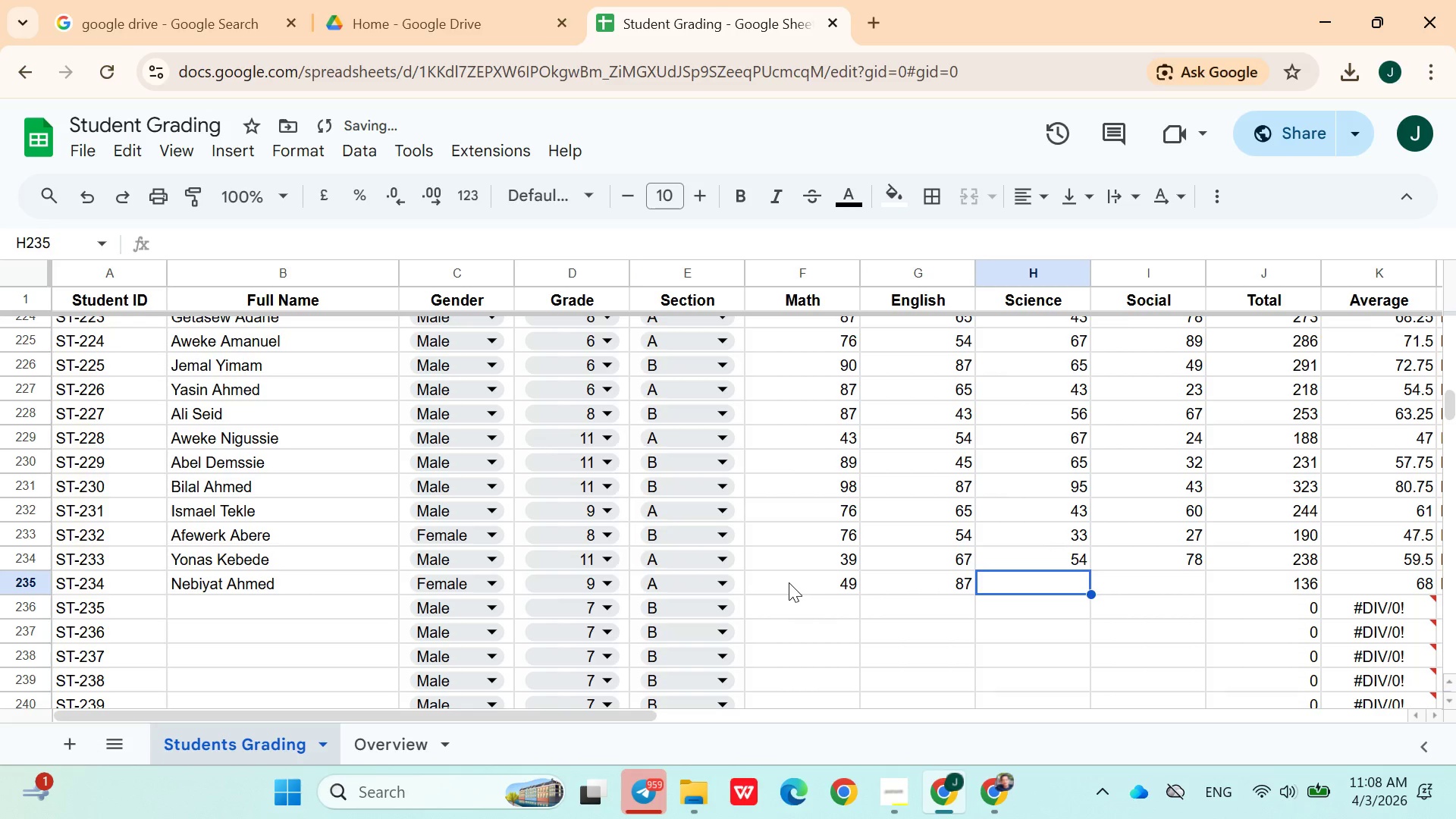 
type(34)
 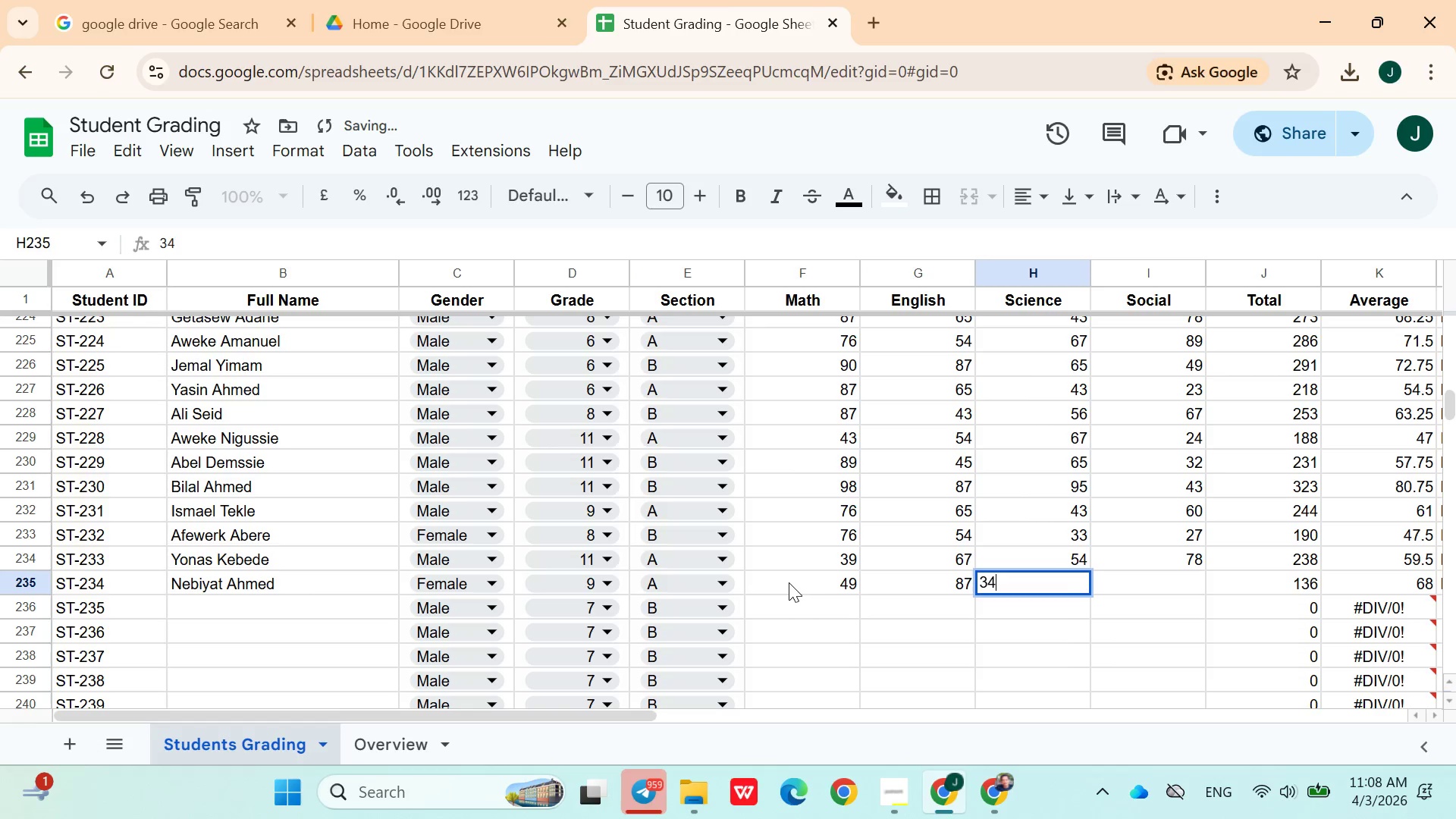 
key(ArrowRight)
 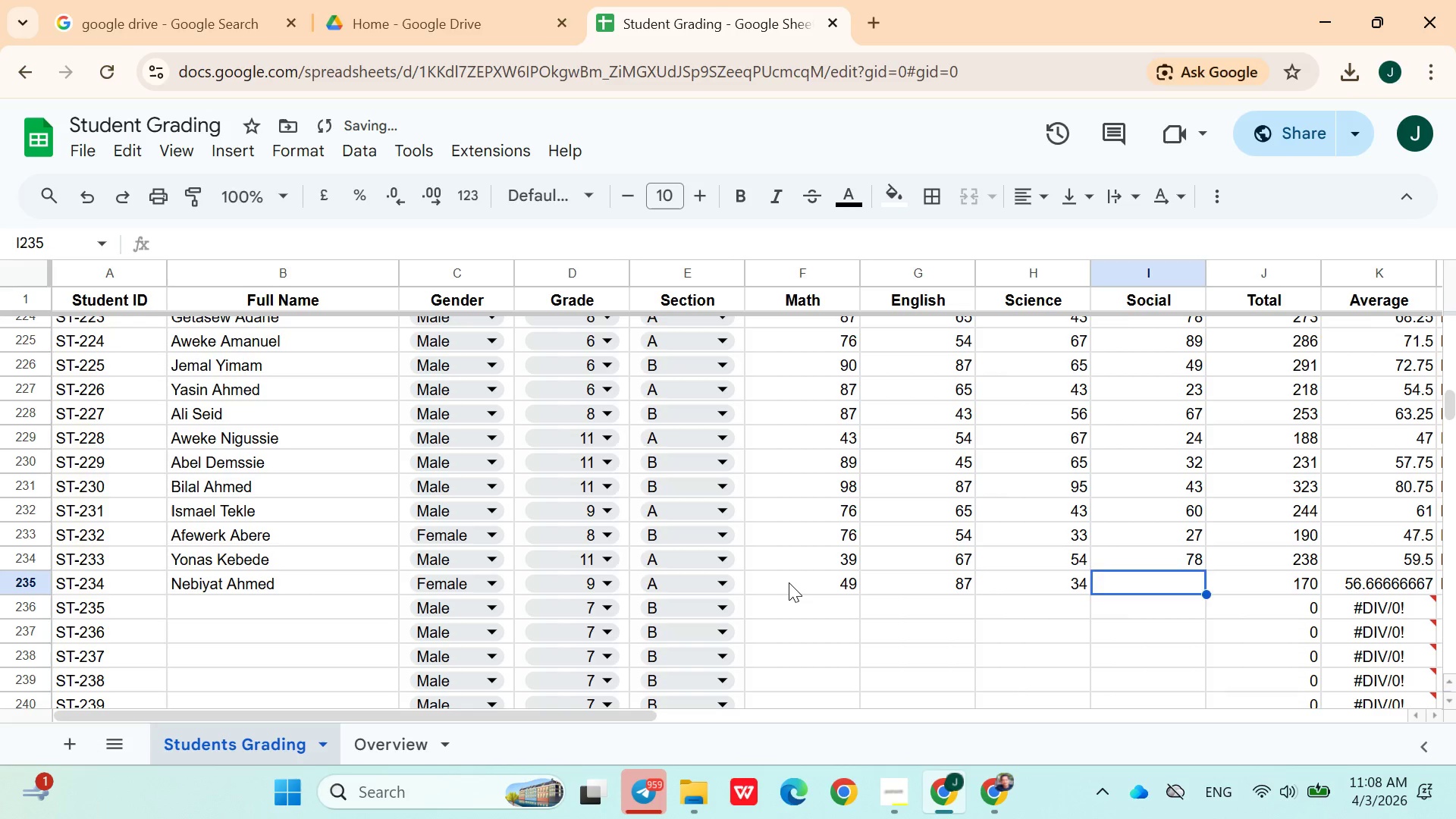 
type(56)
 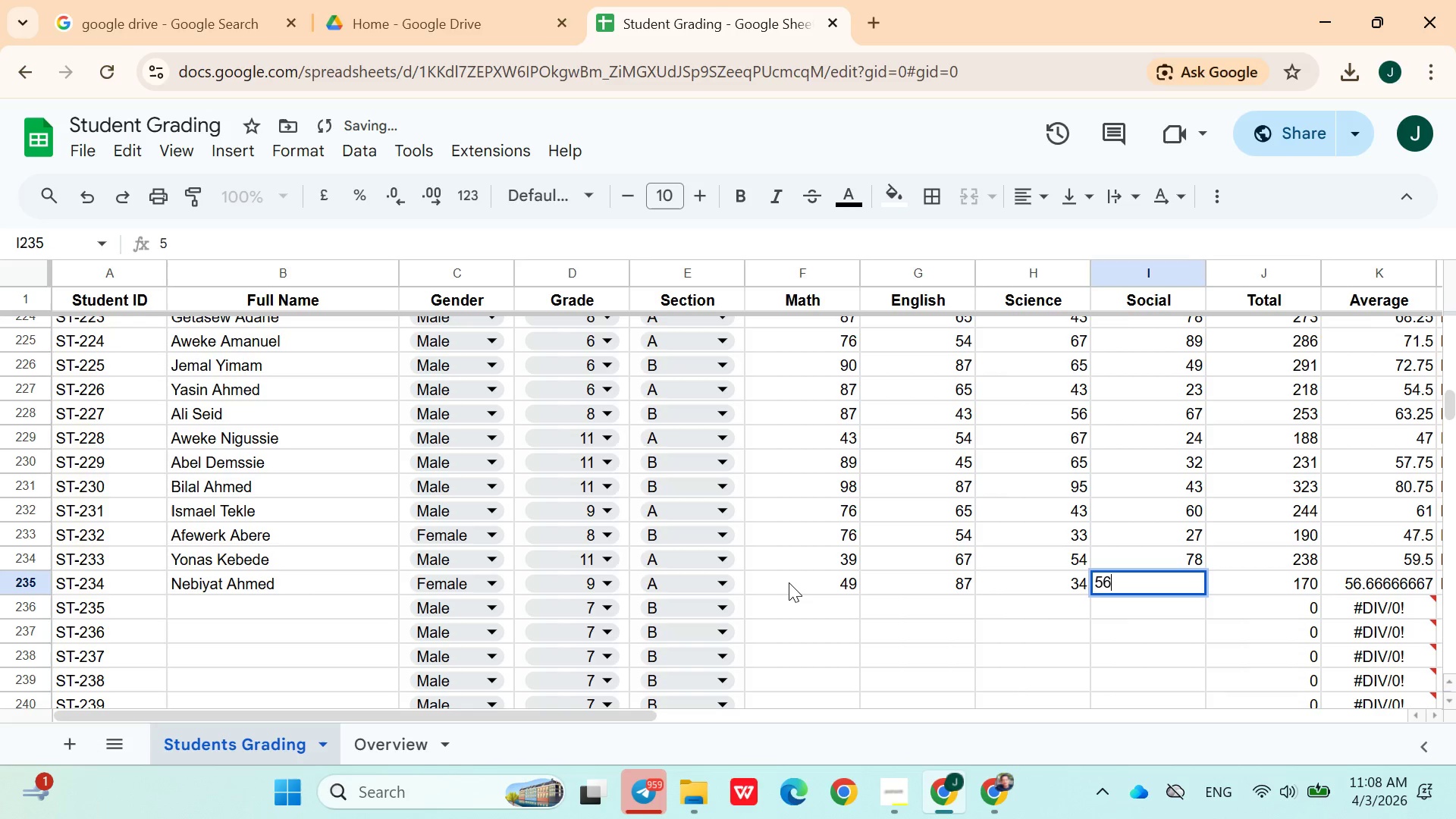 
key(ArrowRight)
 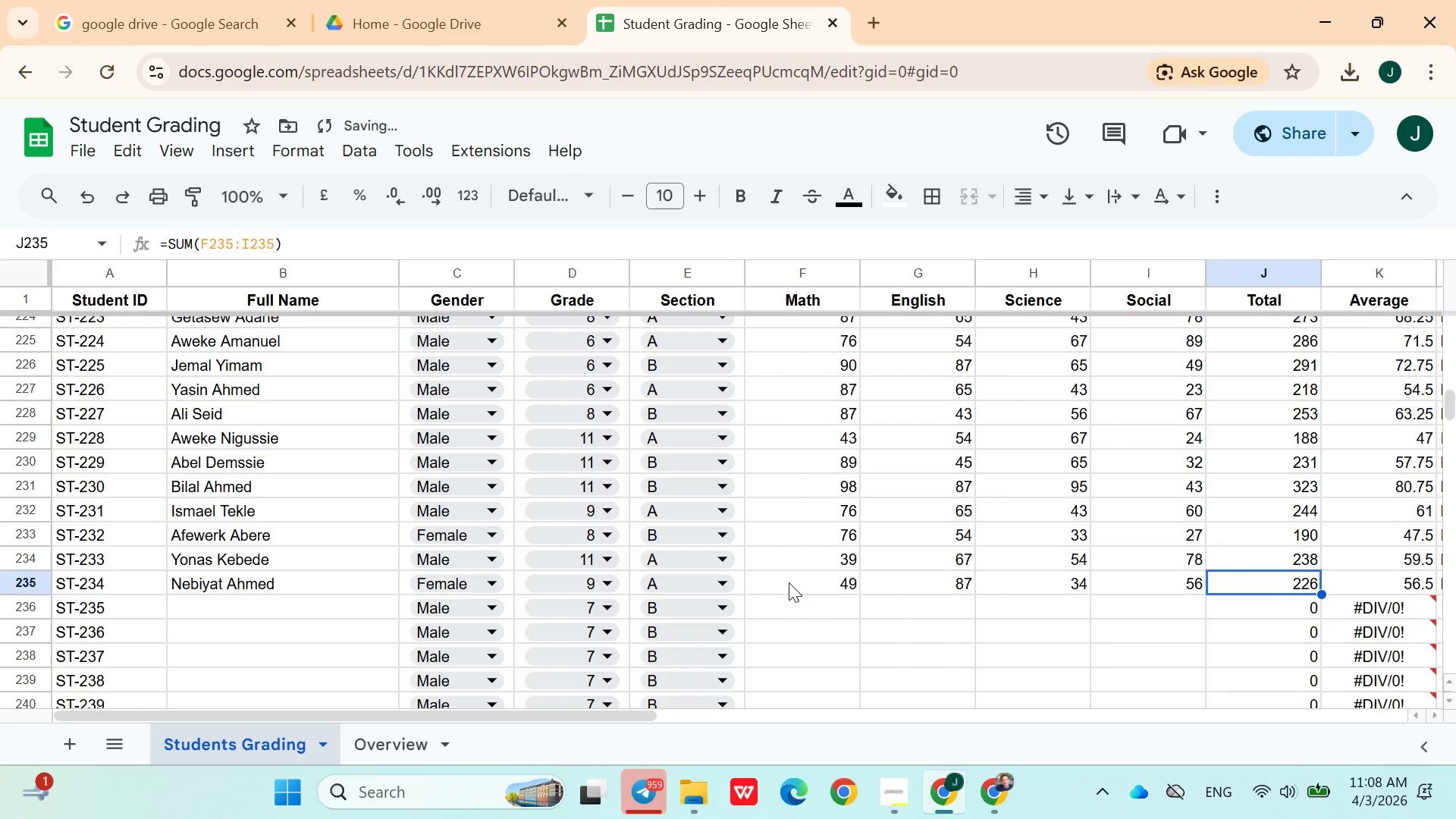 
key(ArrowDown)
 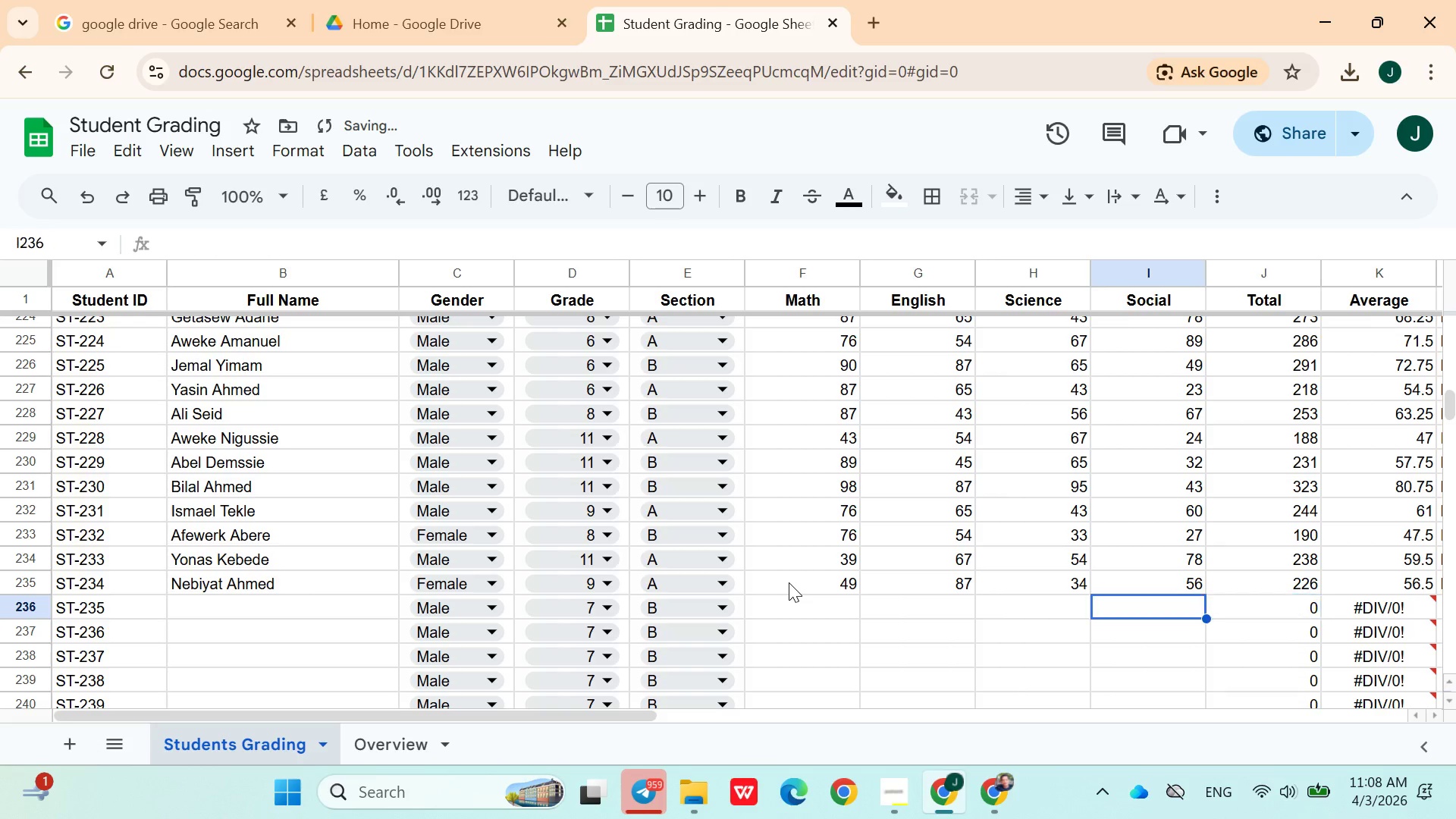 
hold_key(key=ArrowLeft, duration=0.95)
 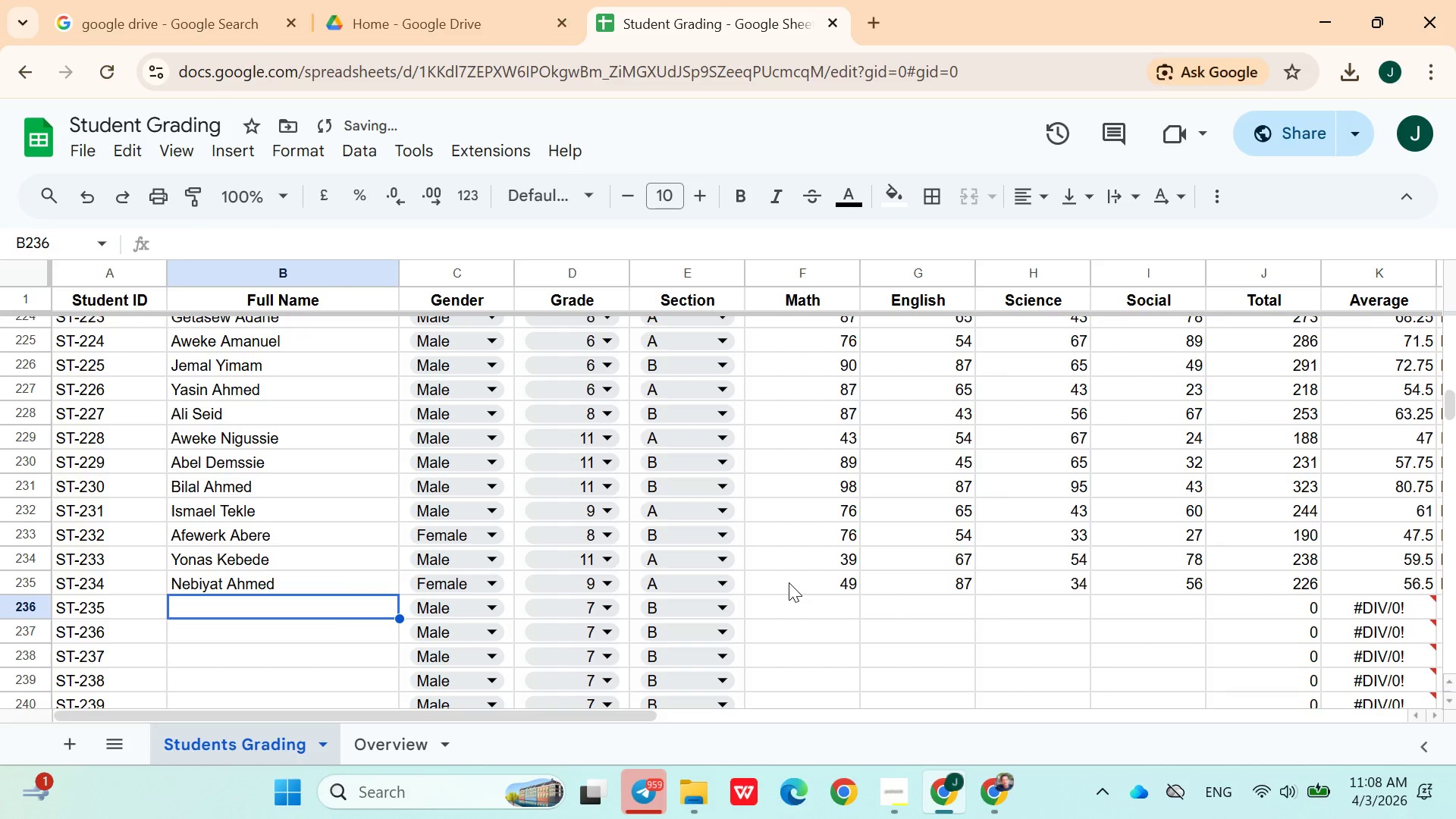 
key(ArrowRight)
 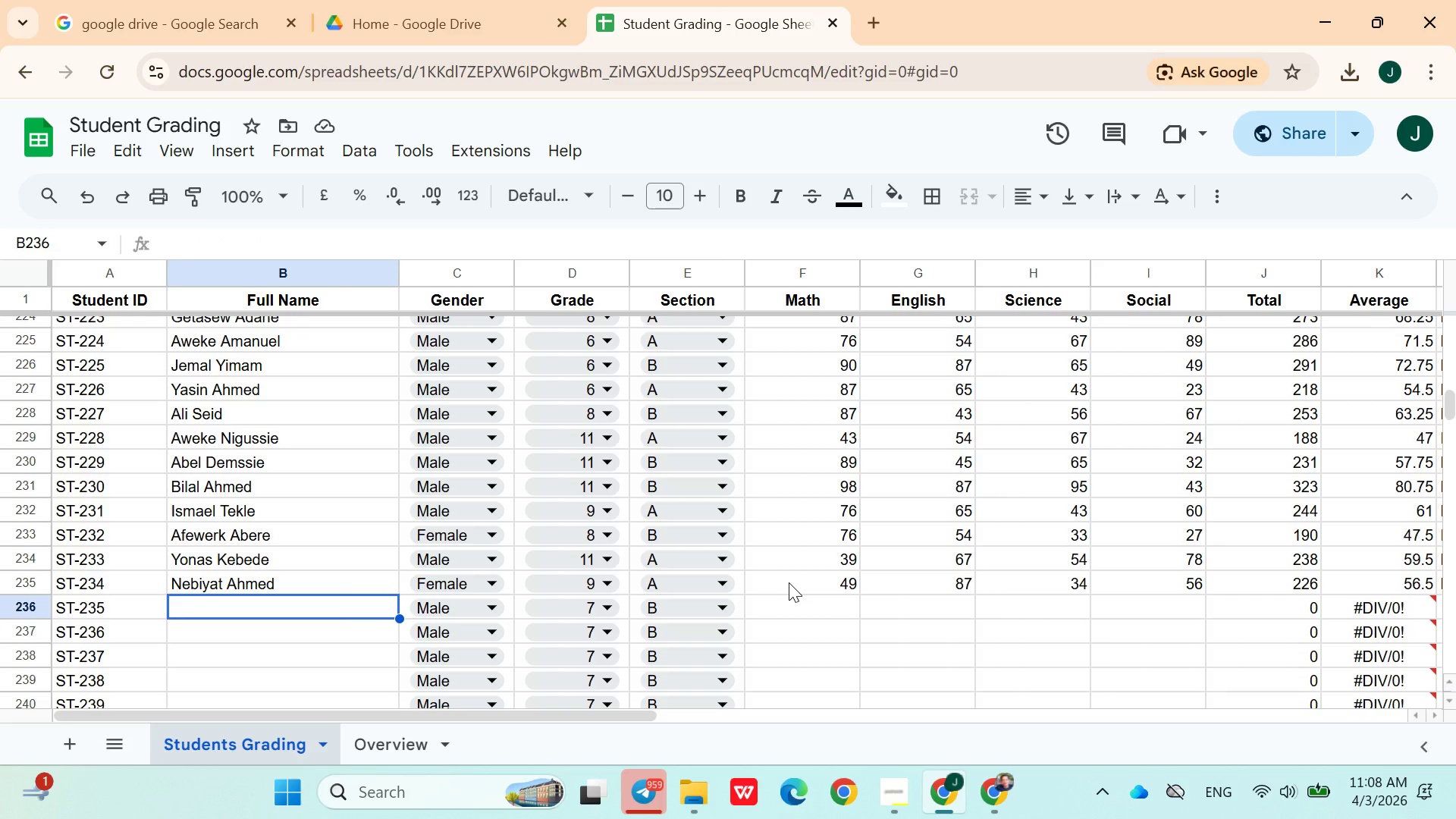 
wait(16.33)
 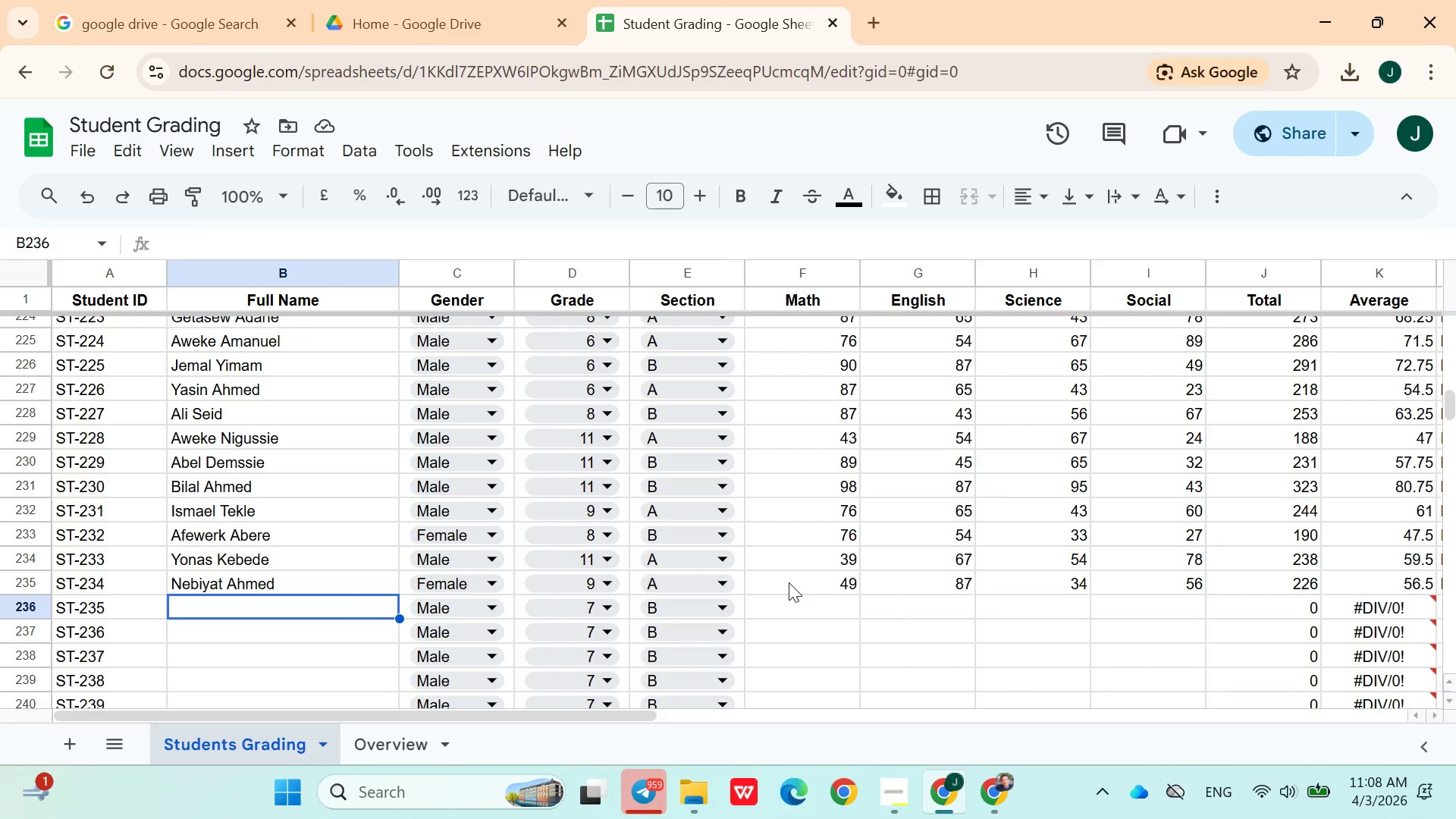 
left_click([789, 582])
 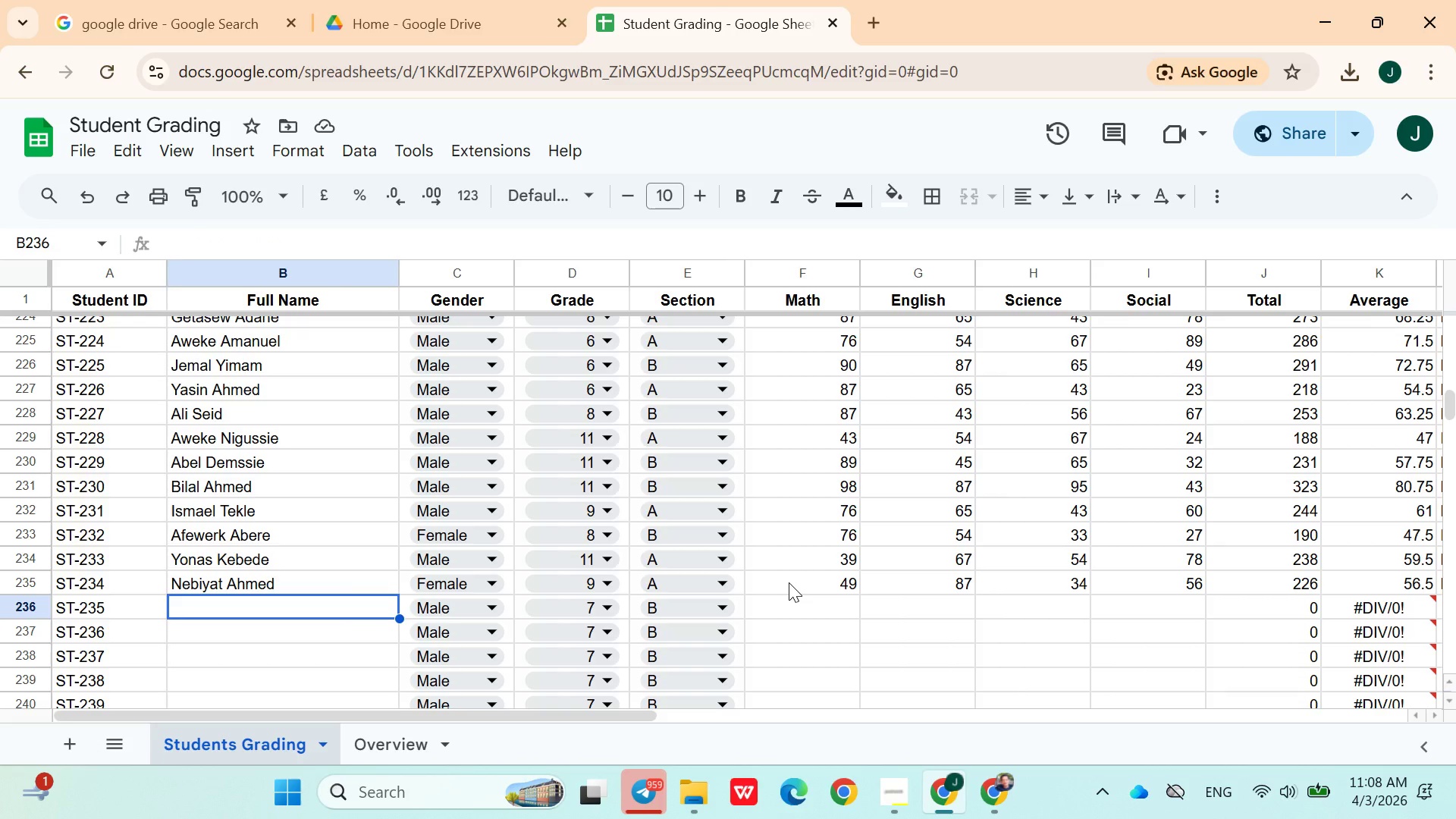 
hold_key(key=ShiftLeft, duration=1.5)
 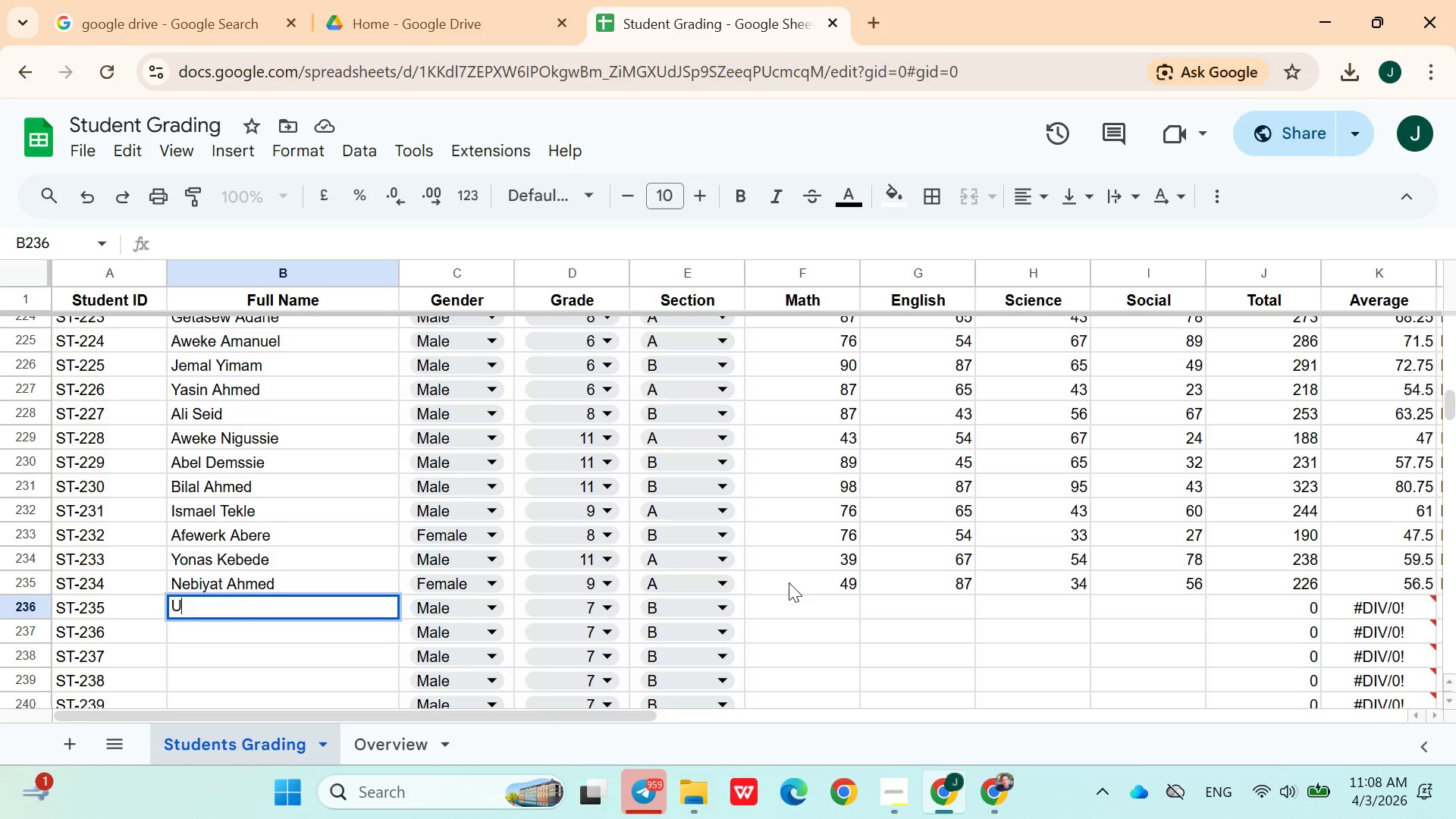 
type(Umer Abdu)
 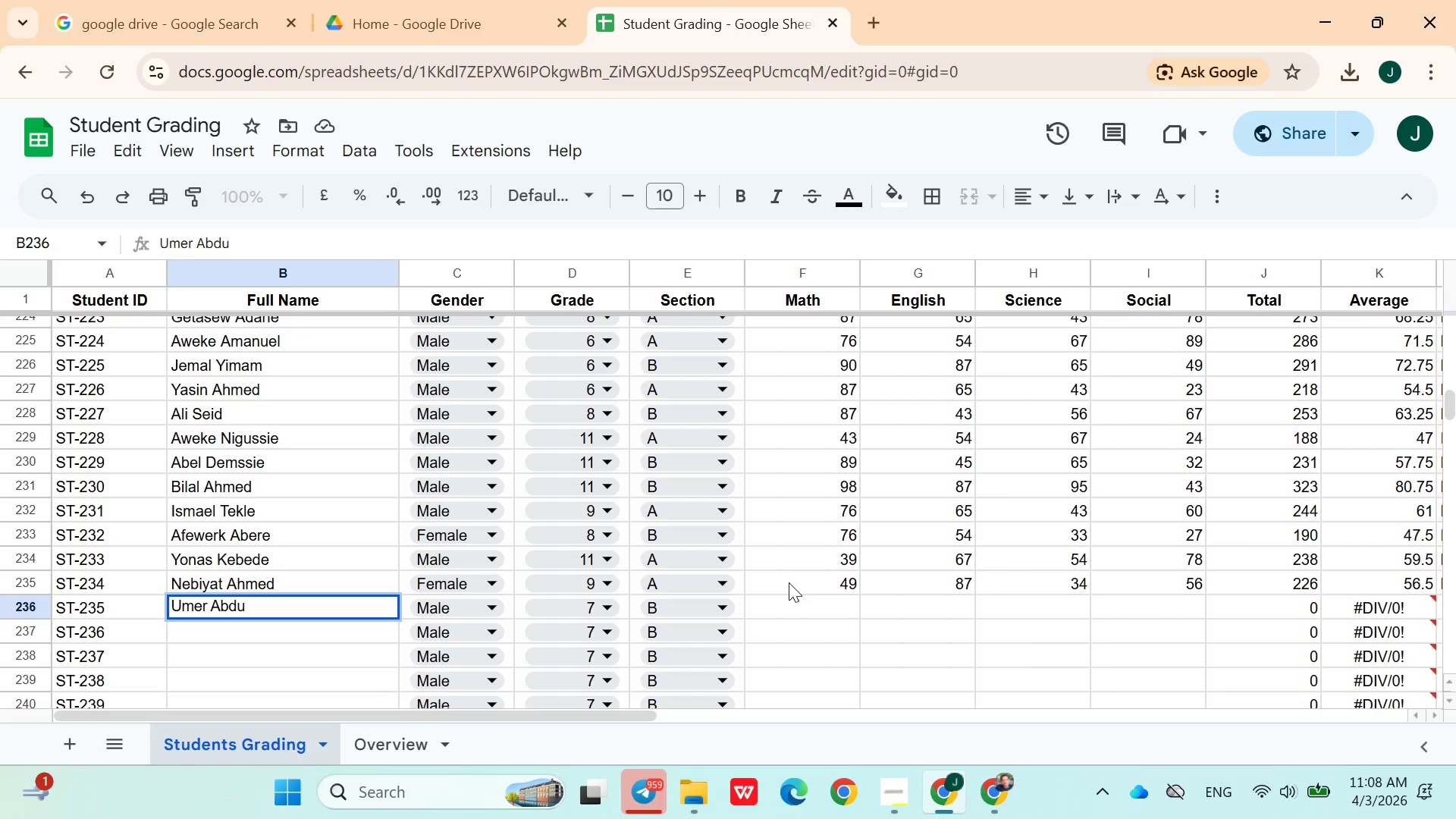 
left_click([564, 612])
 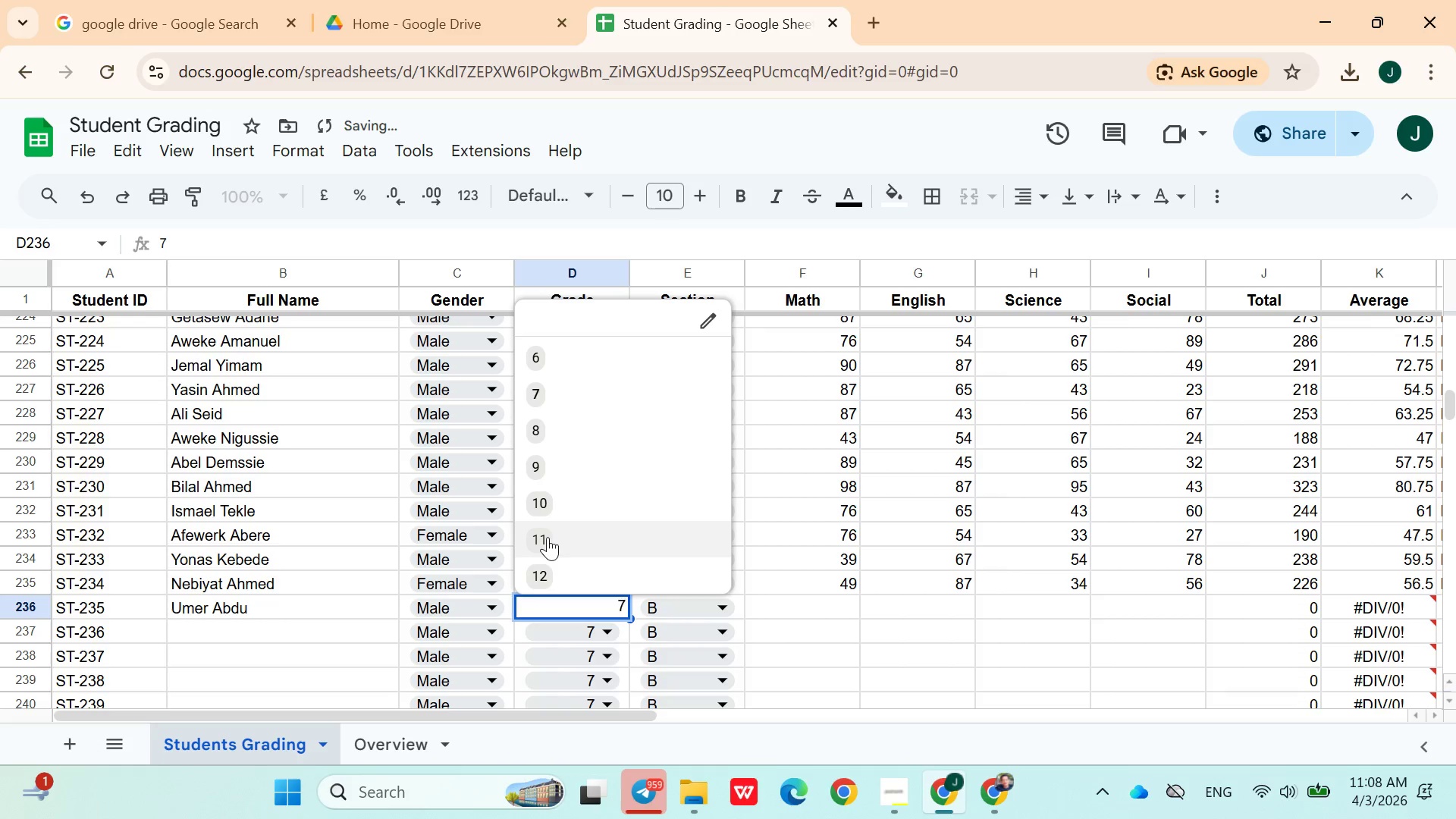 
left_click([548, 536])
 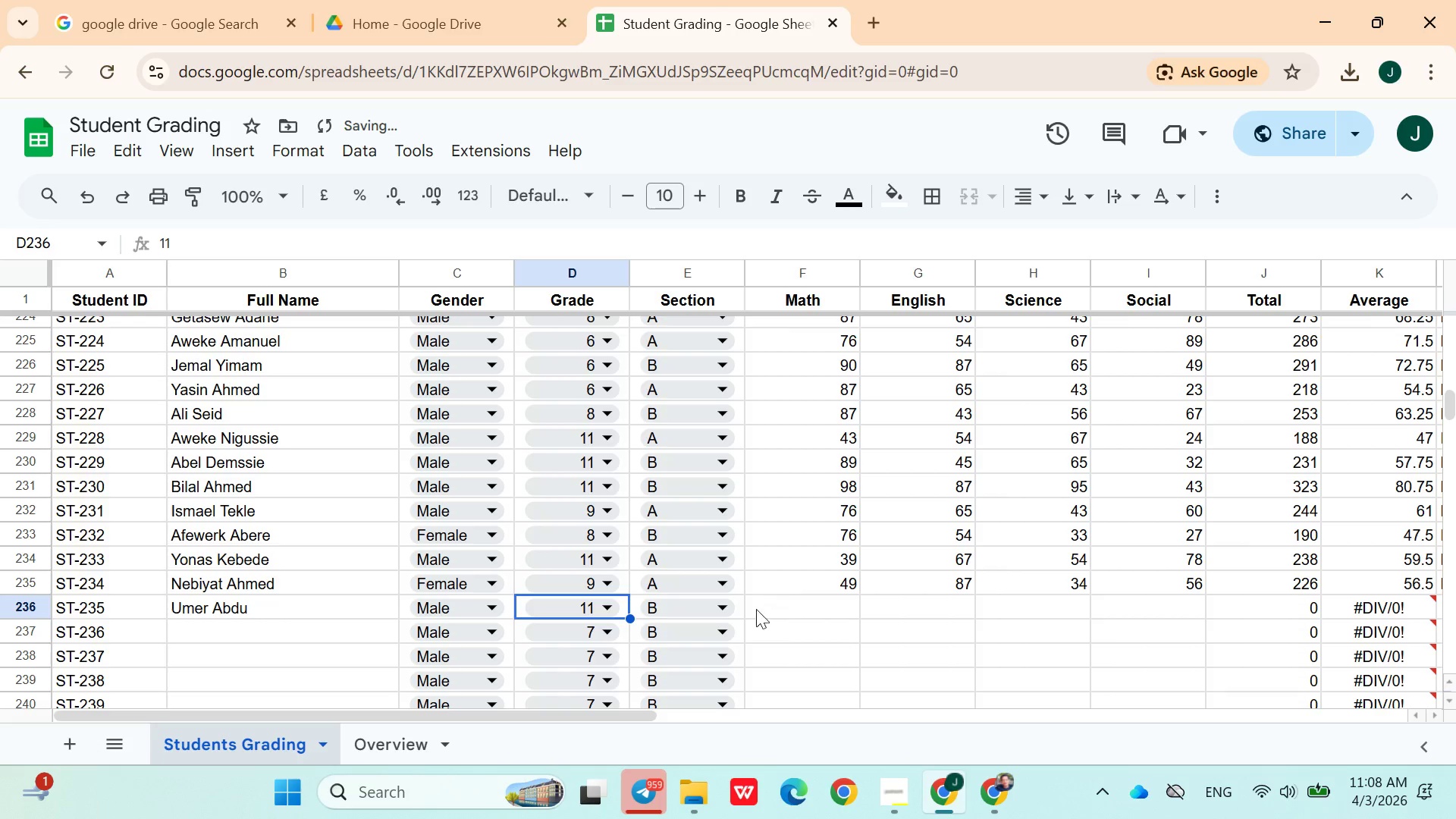 
left_click([721, 613])
 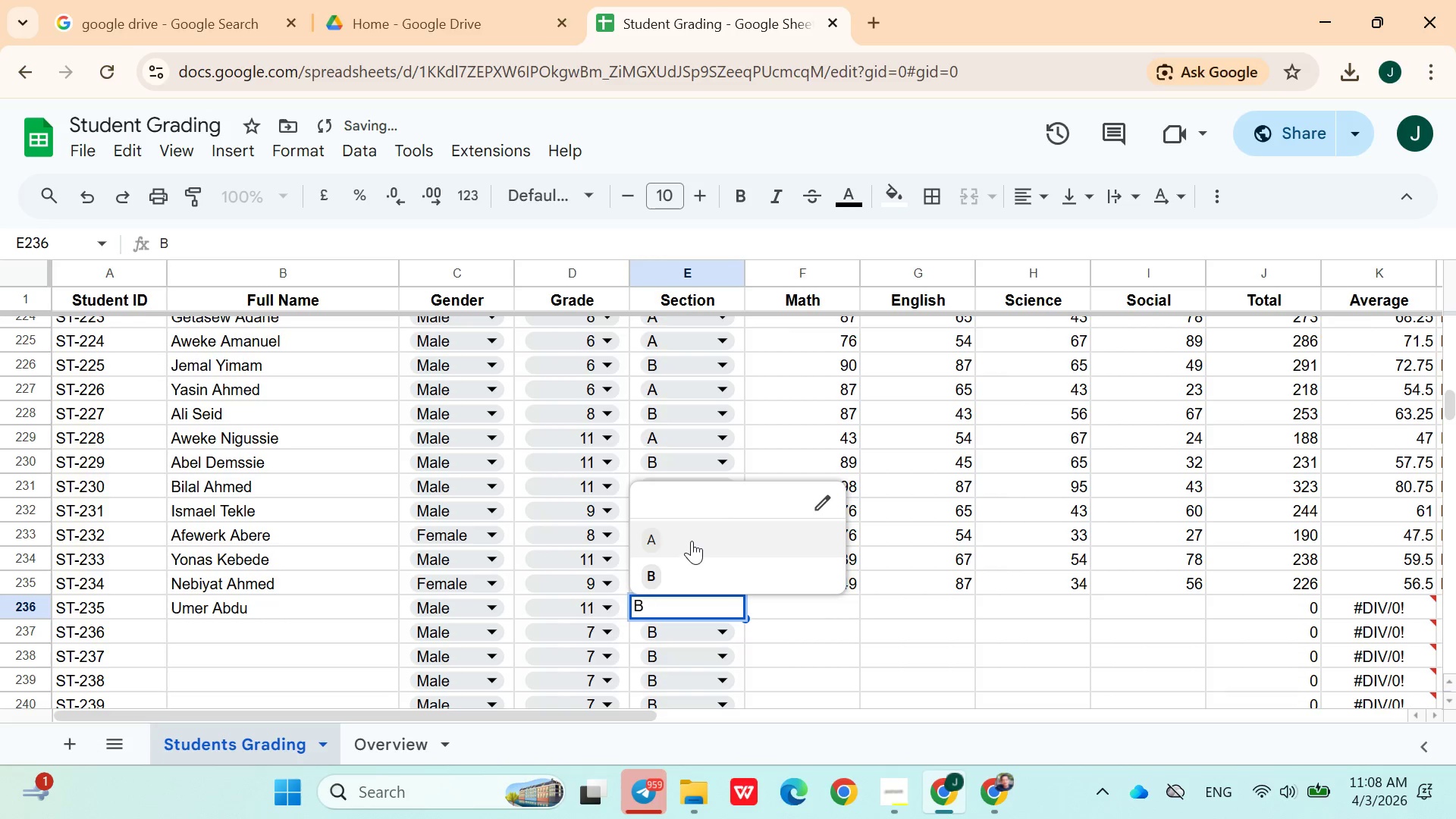 
left_click([691, 540])
 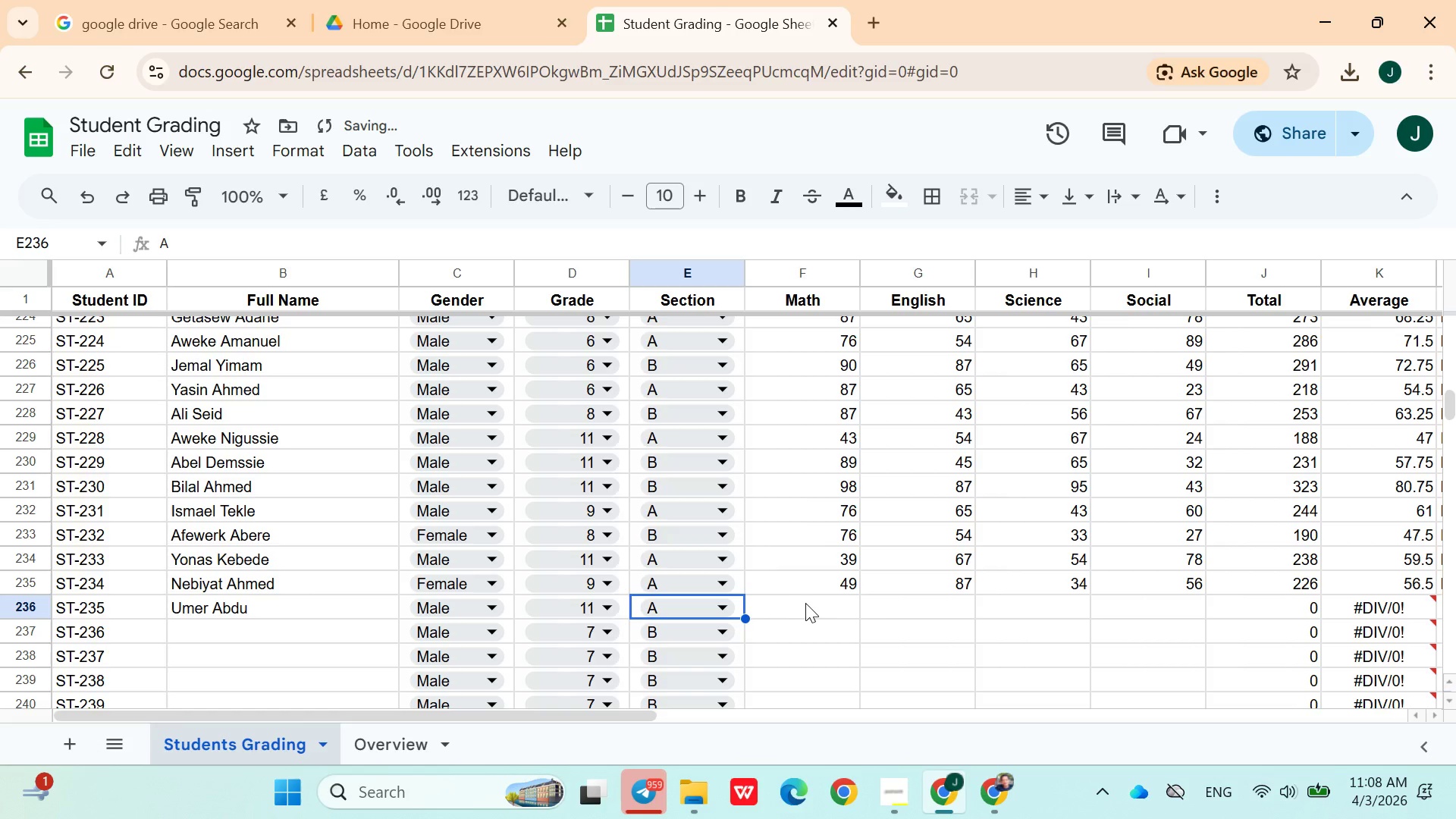 
left_click([808, 604])
 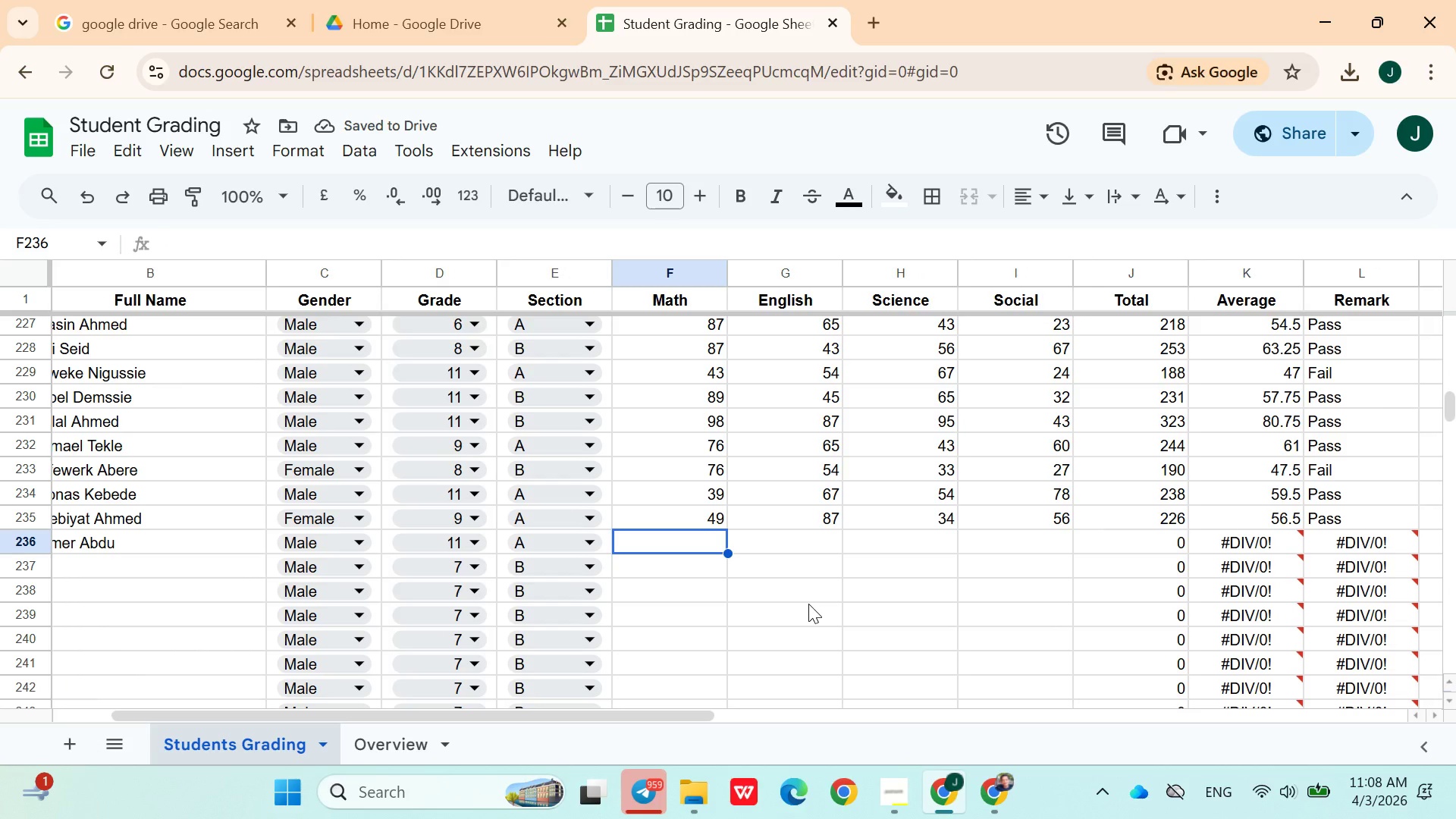 
wait(9.01)
 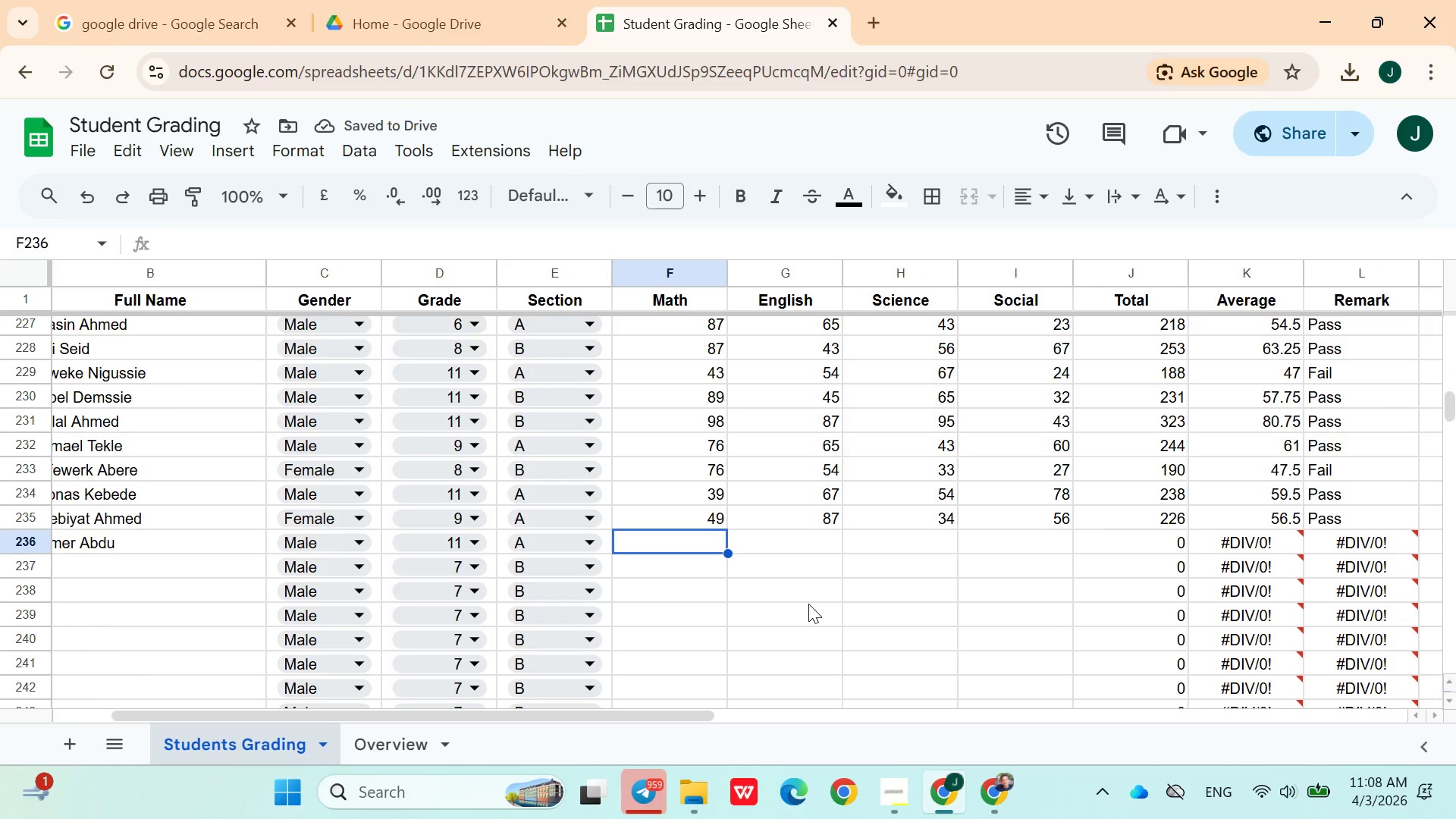 
type(54)
 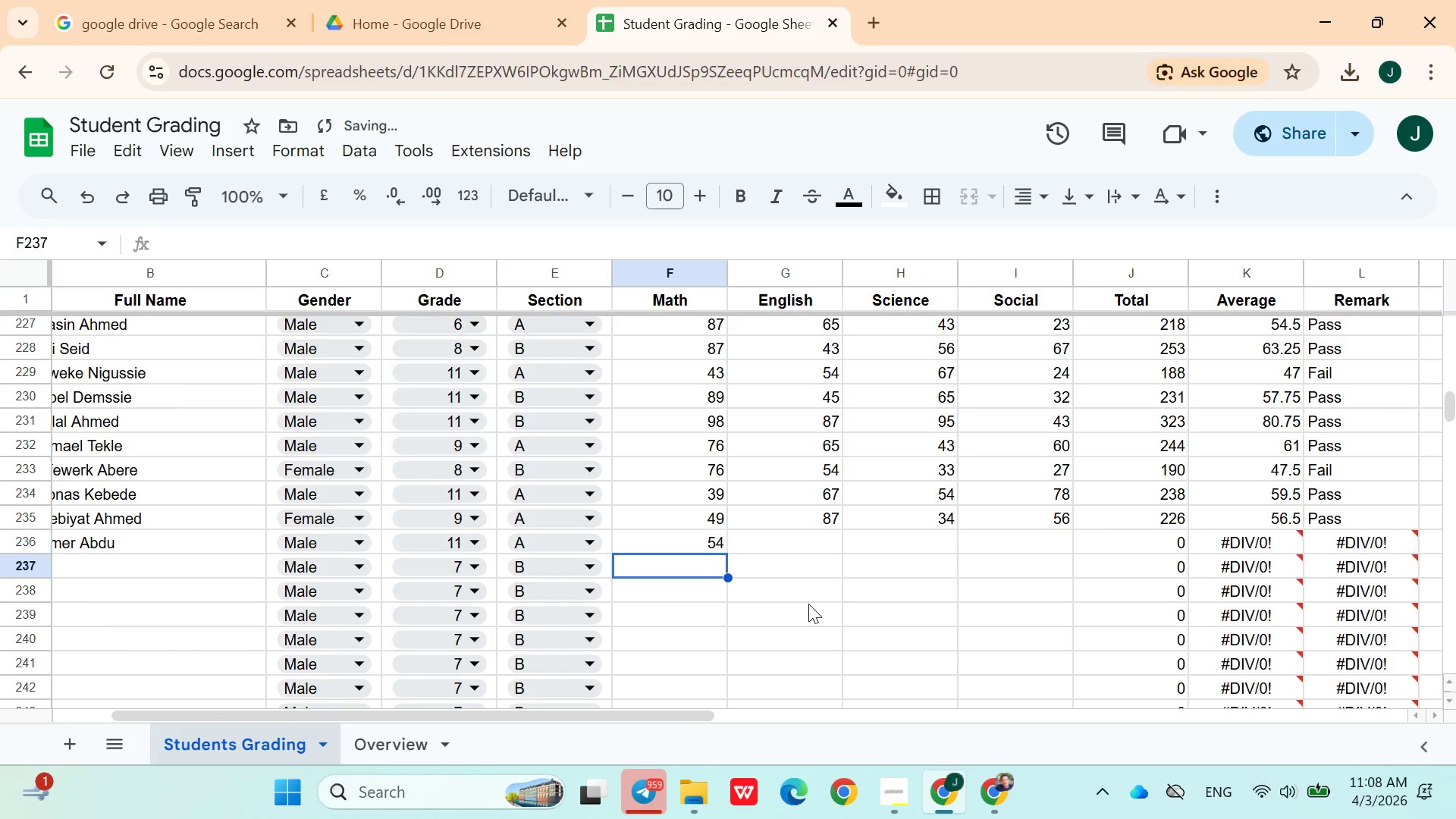 
key(ArrowDown)
 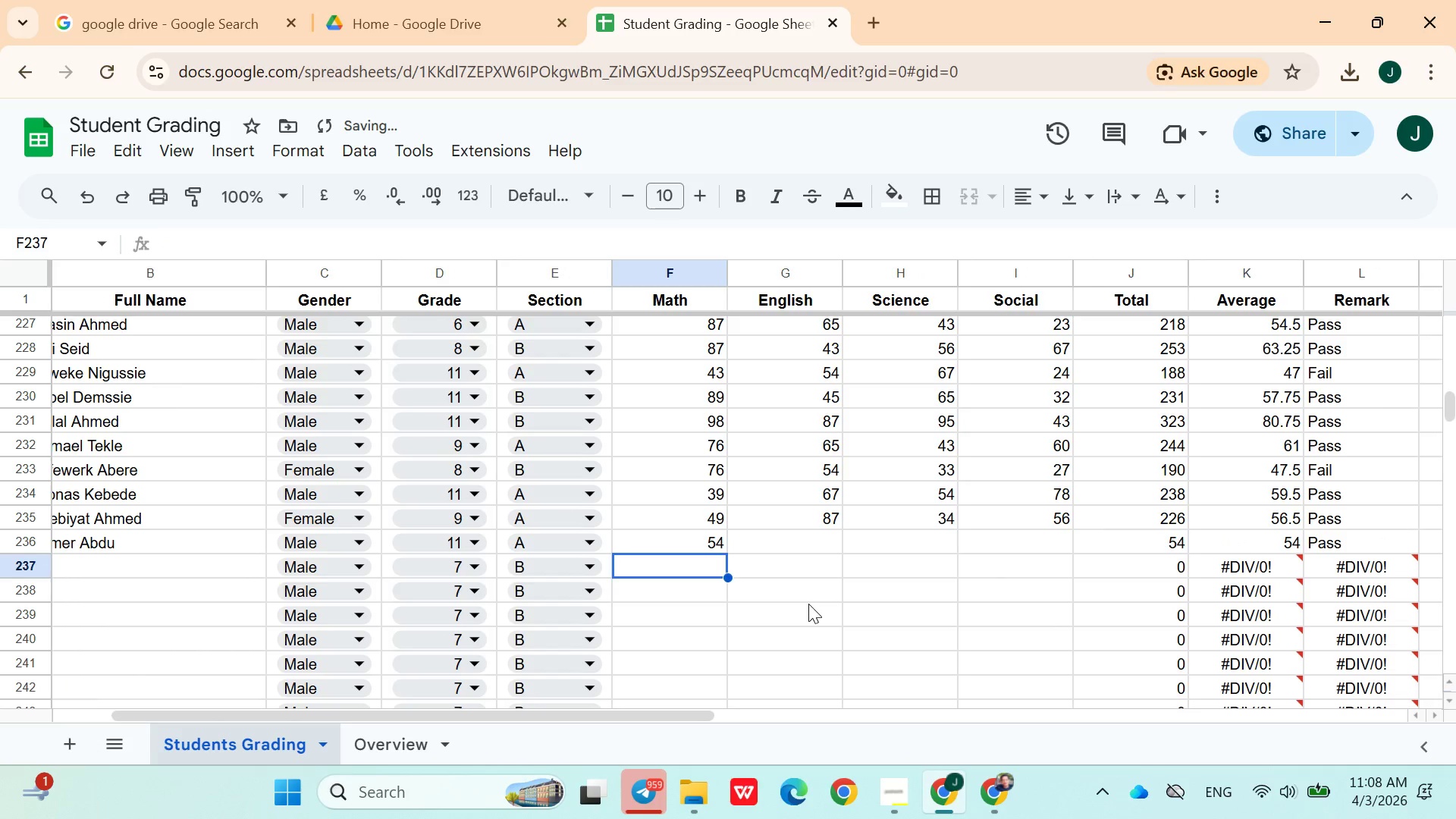 
type(67)
 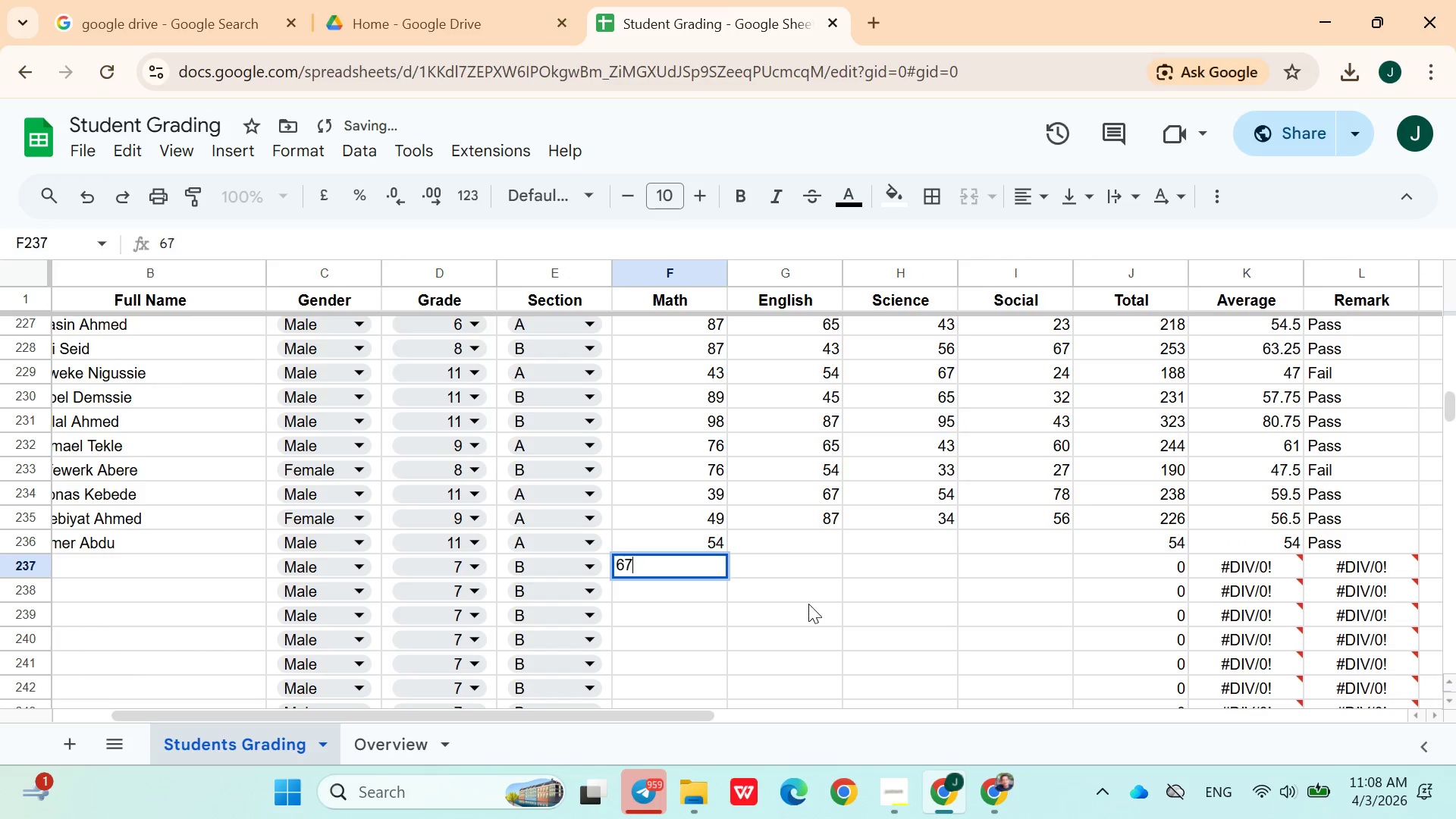 
key(ArrowDown)
 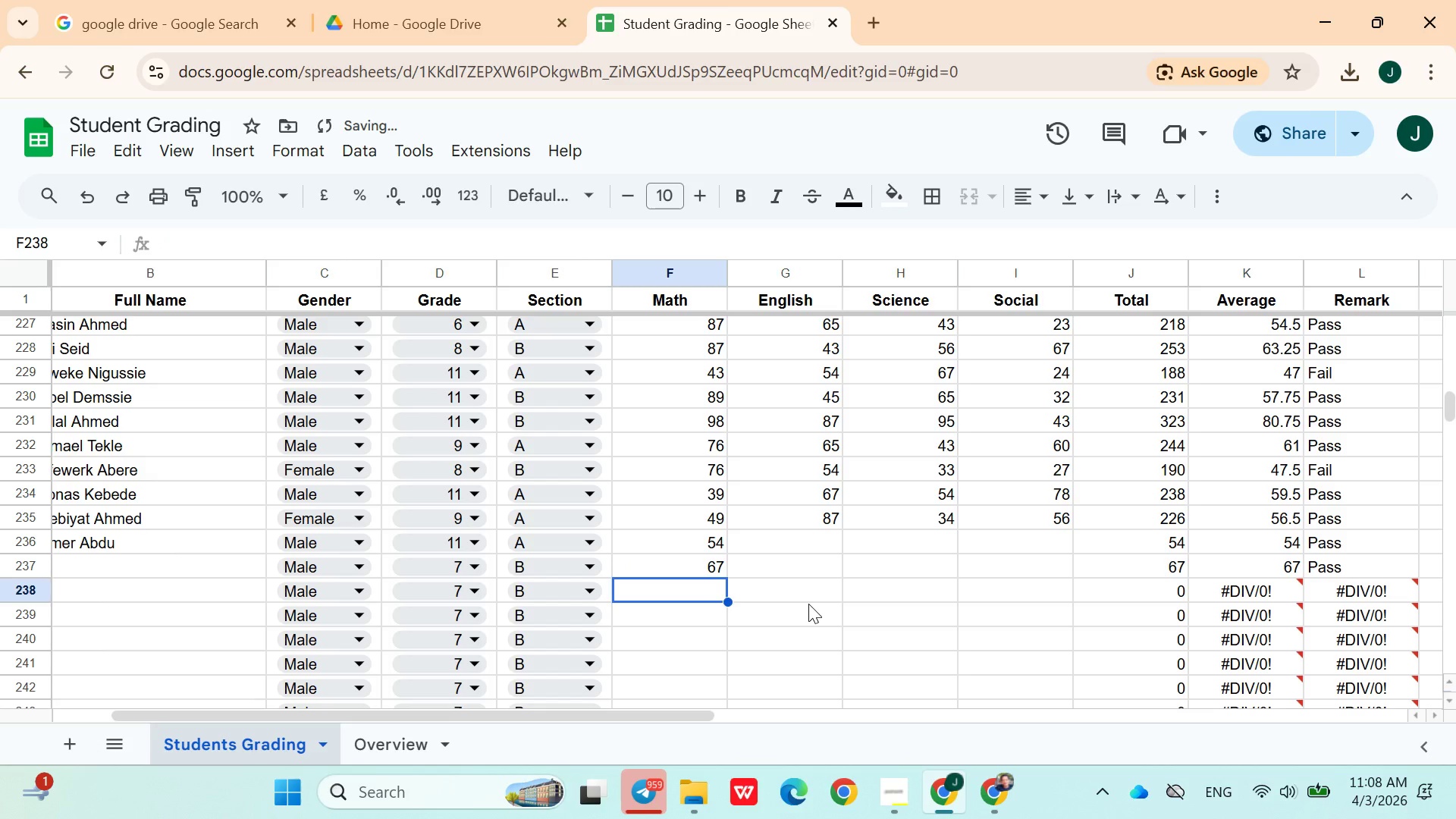 
type(89)
 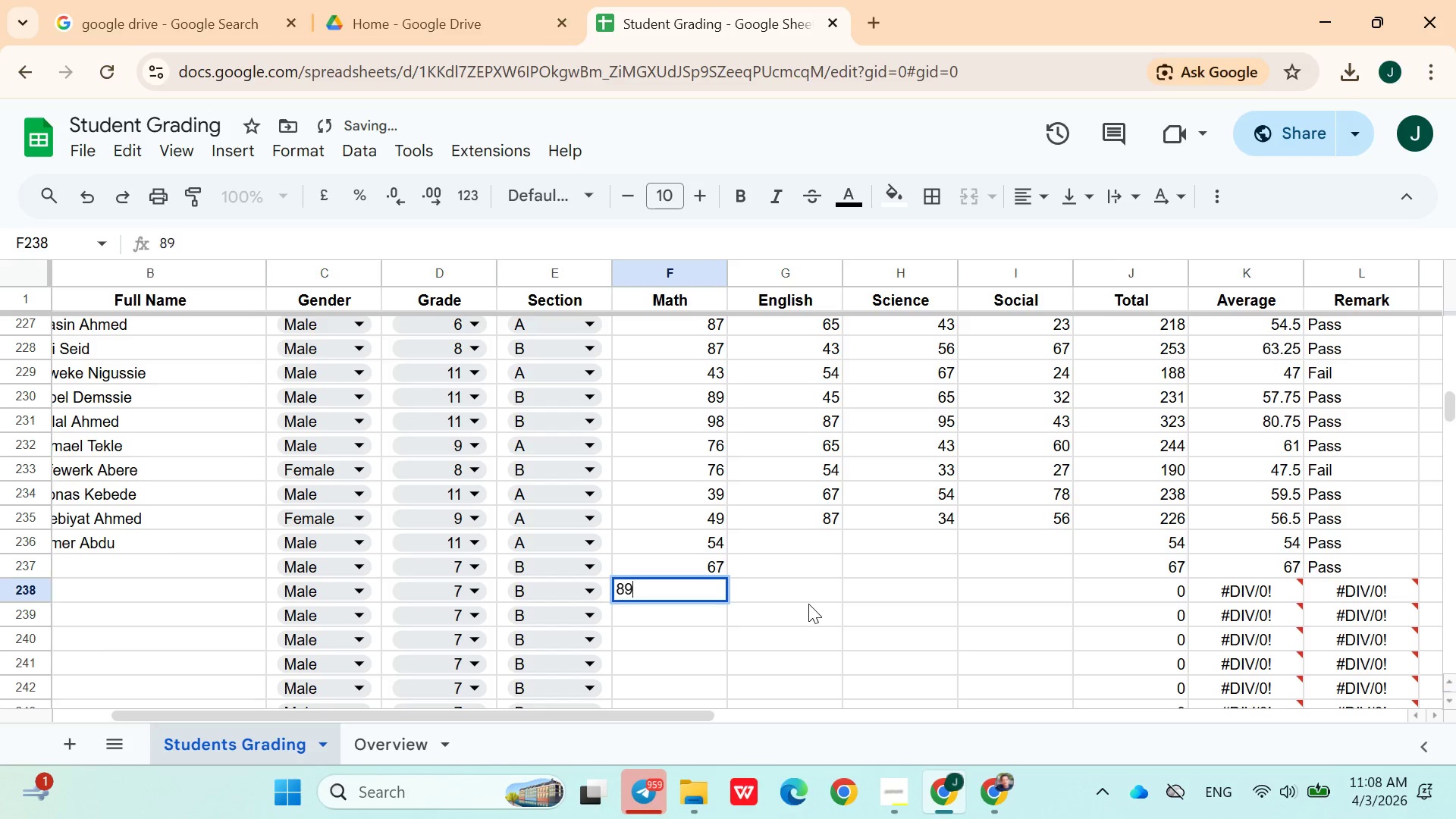 
key(ArrowDown)
 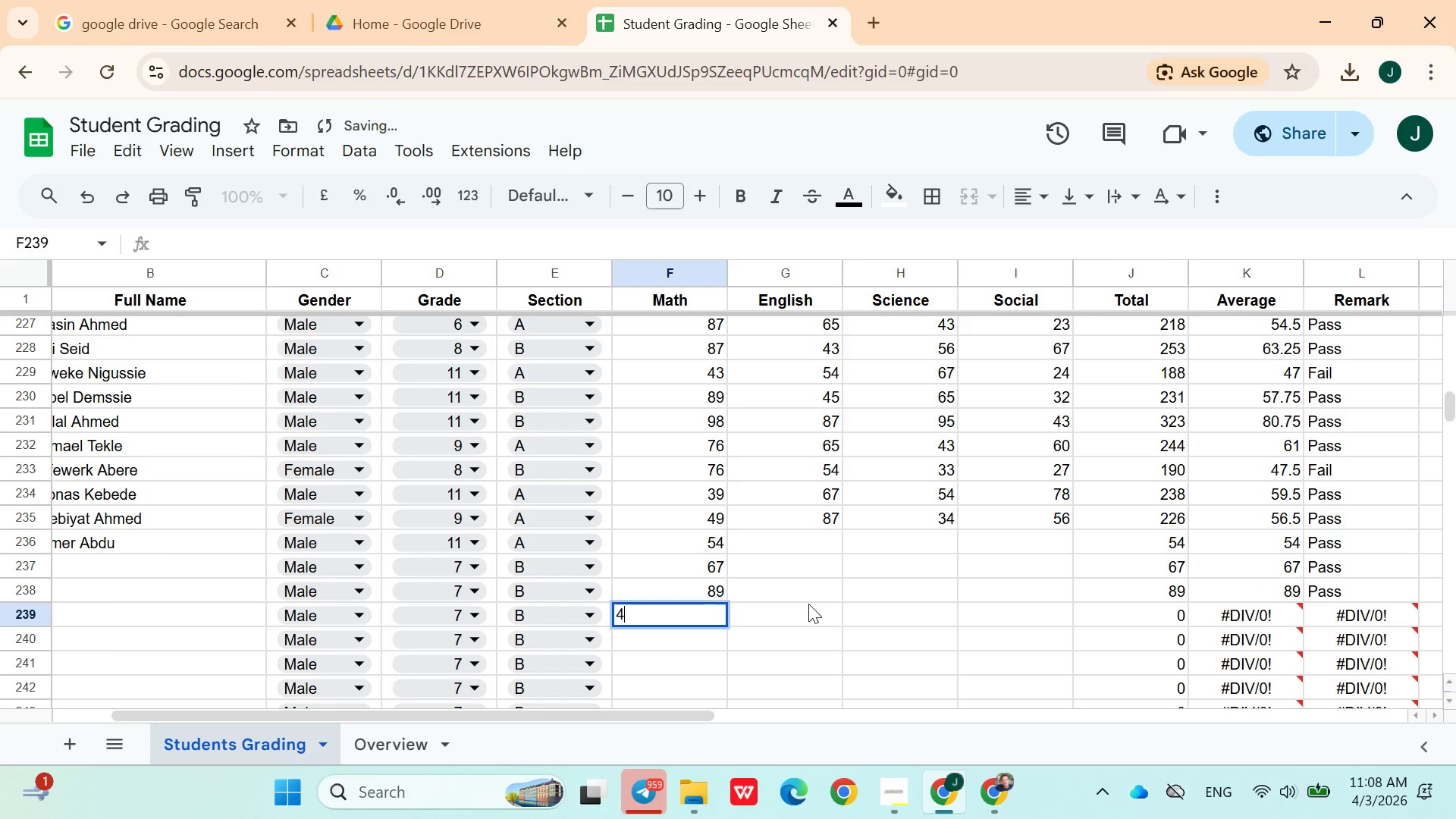 
type(43)
 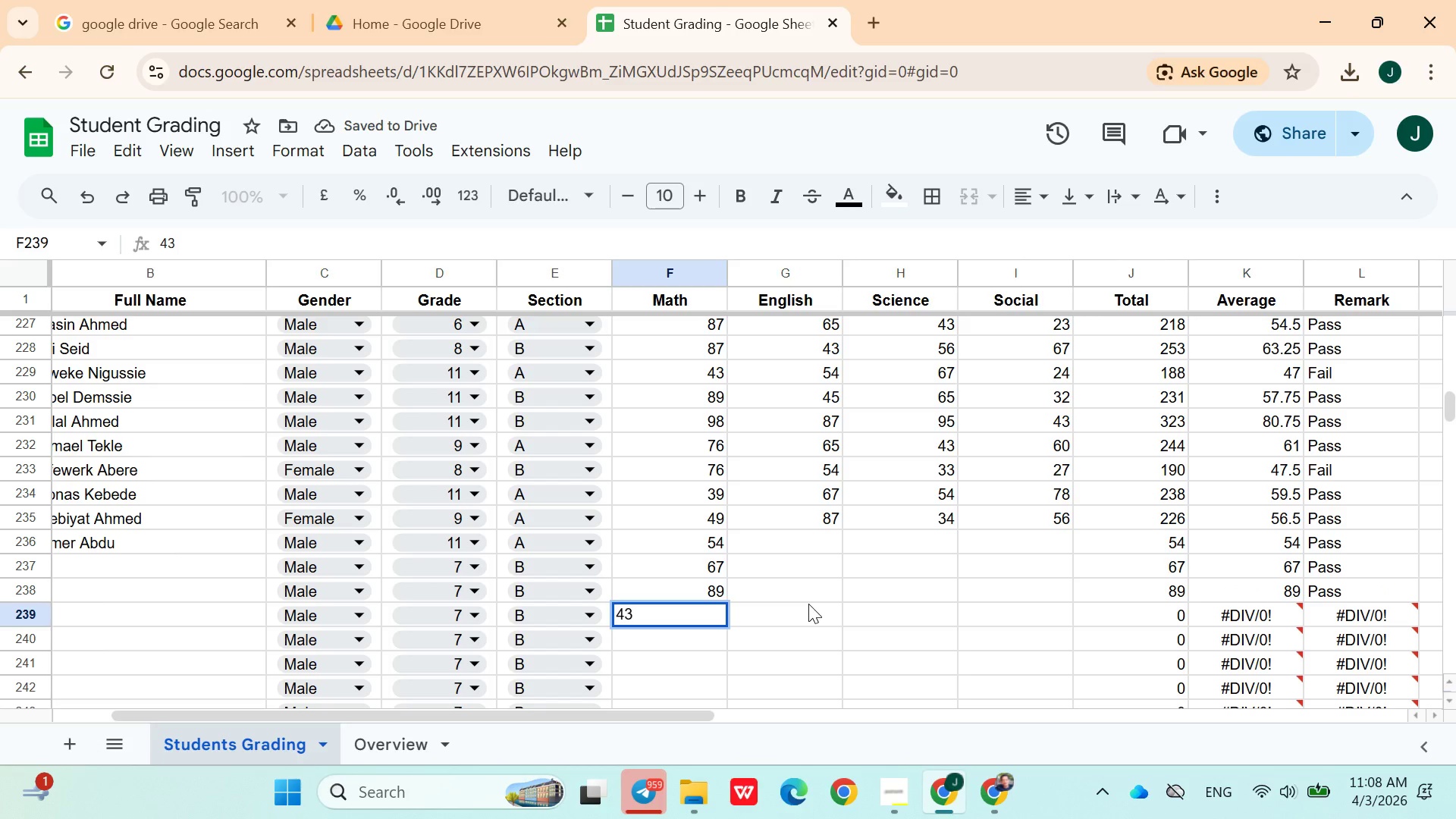 
key(ArrowUp)
 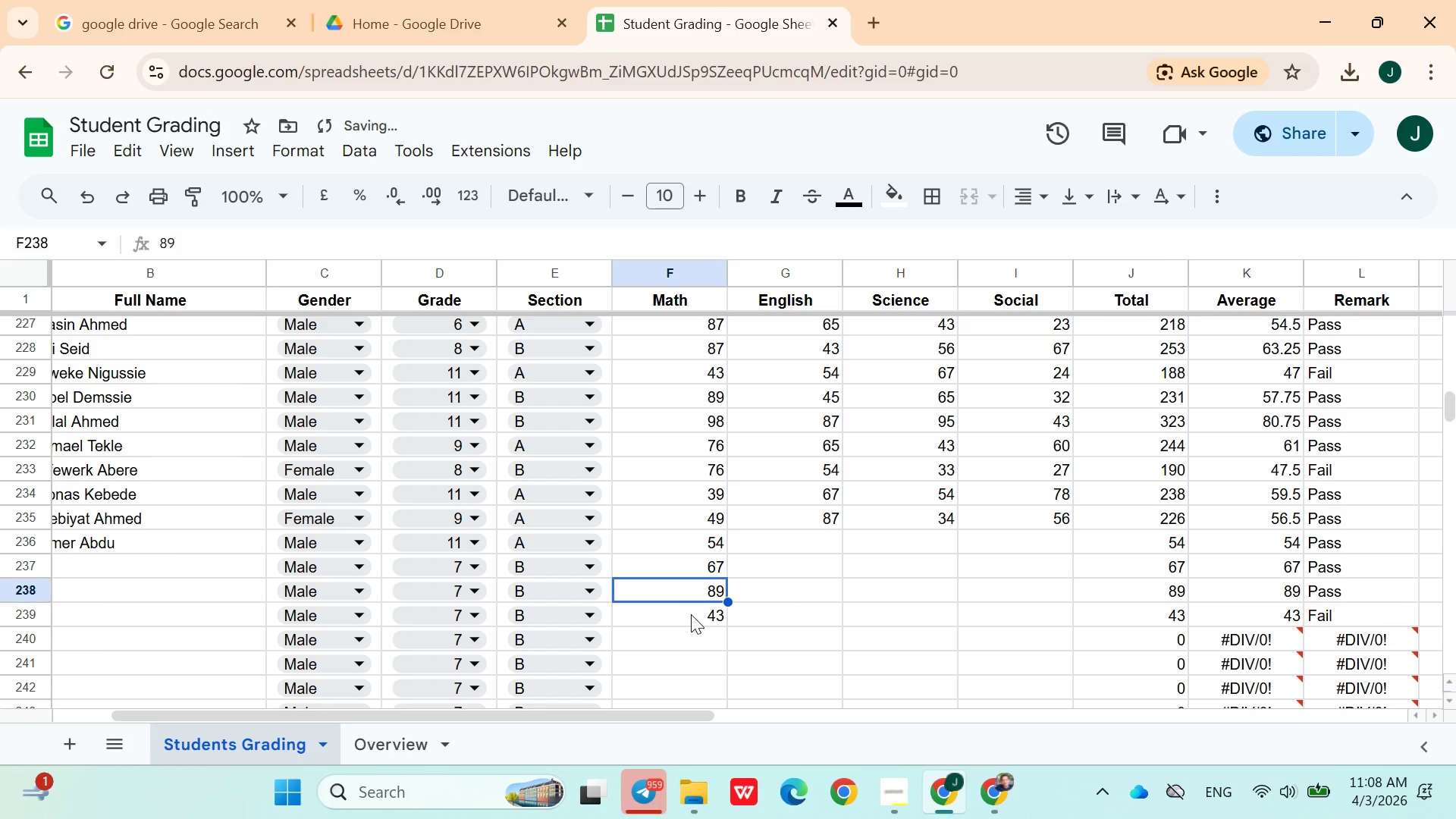 
key(Control+ControlLeft)
 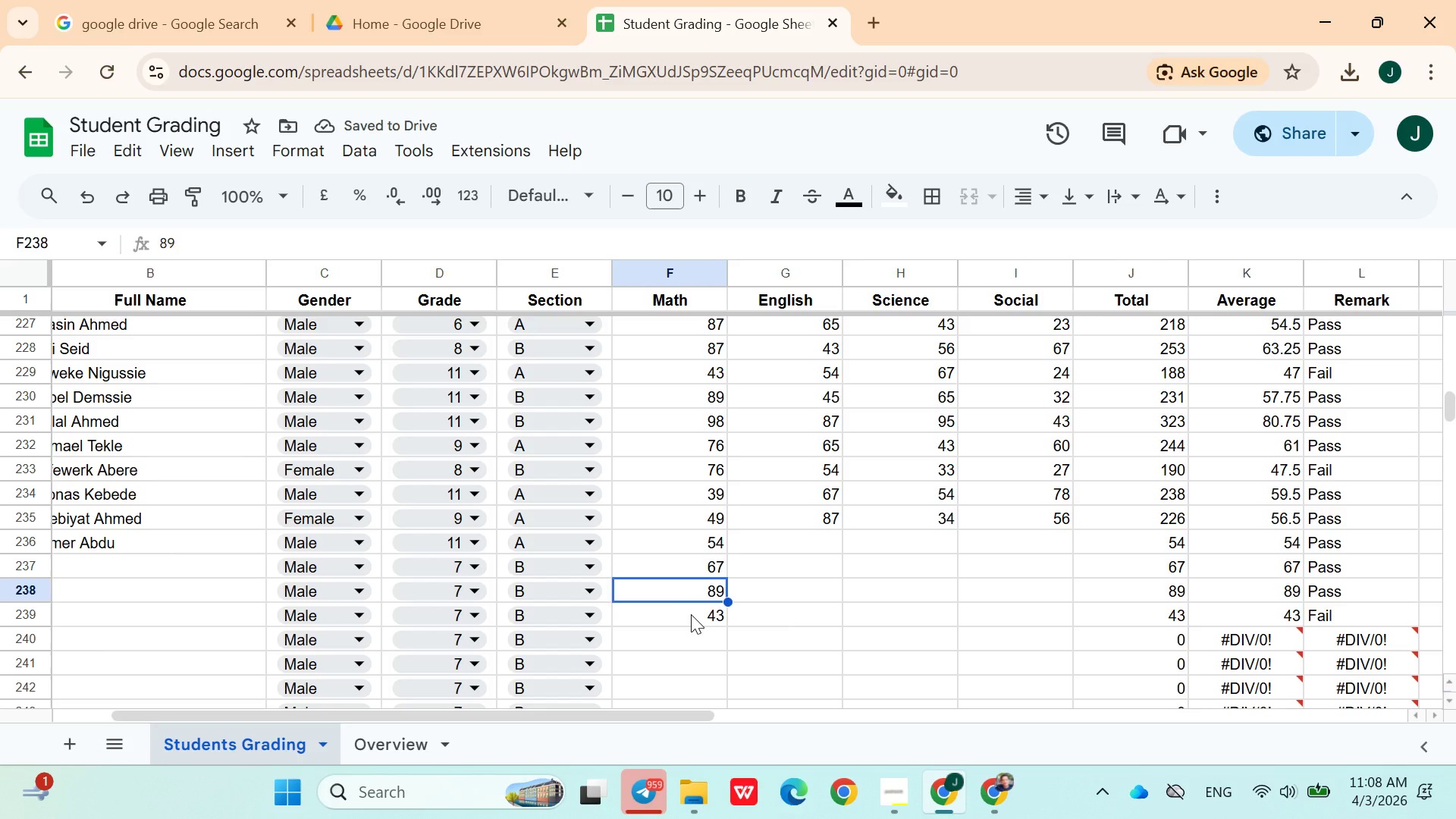 
key(Control+Z)
 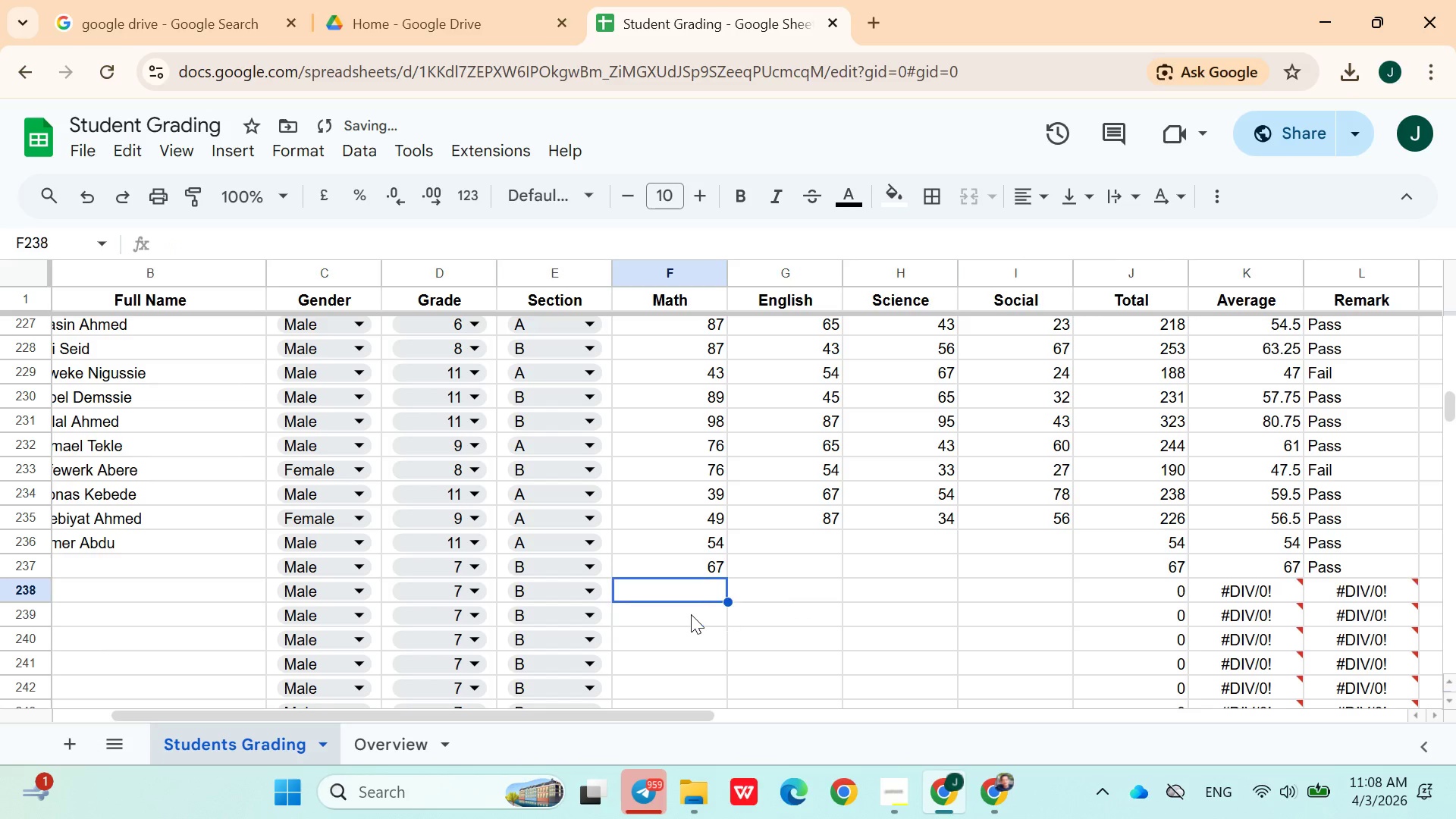 
key(Control+Z)
 